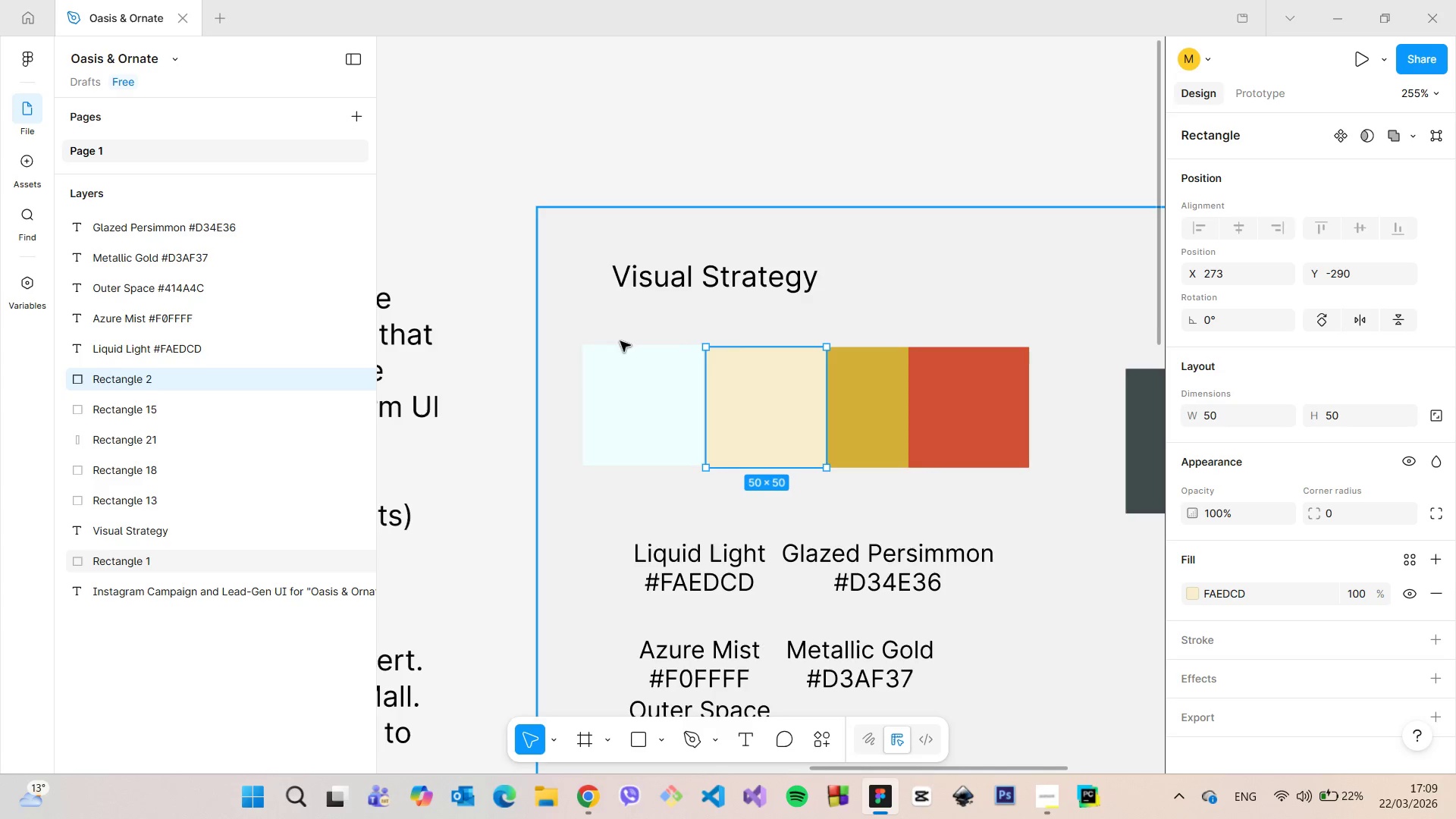 
scroll: coordinate [620, 344], scroll_direction: up, amount: 5.0
 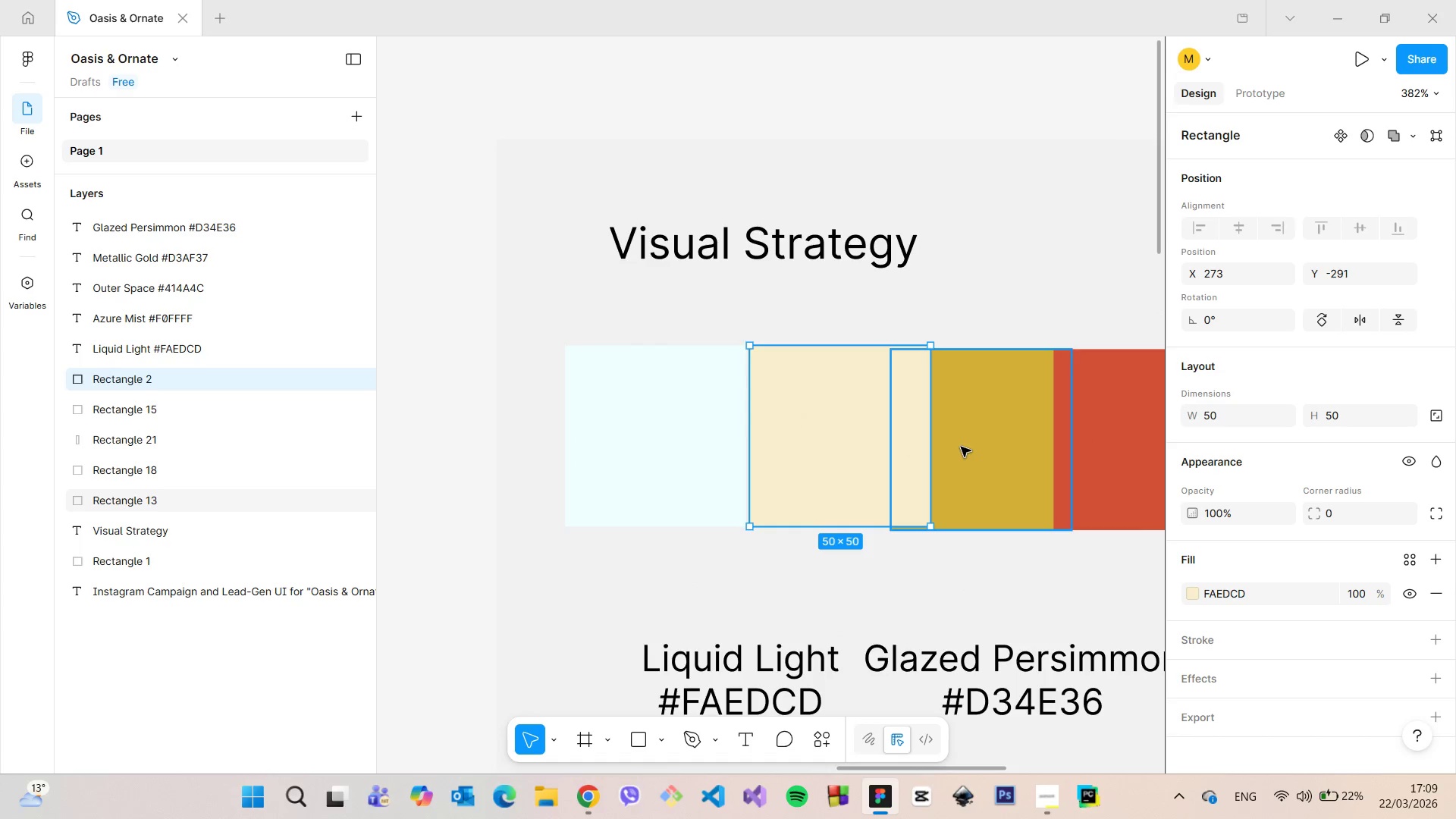 
left_click_drag(start_coordinate=[874, 441], to_coordinate=[866, 444])
 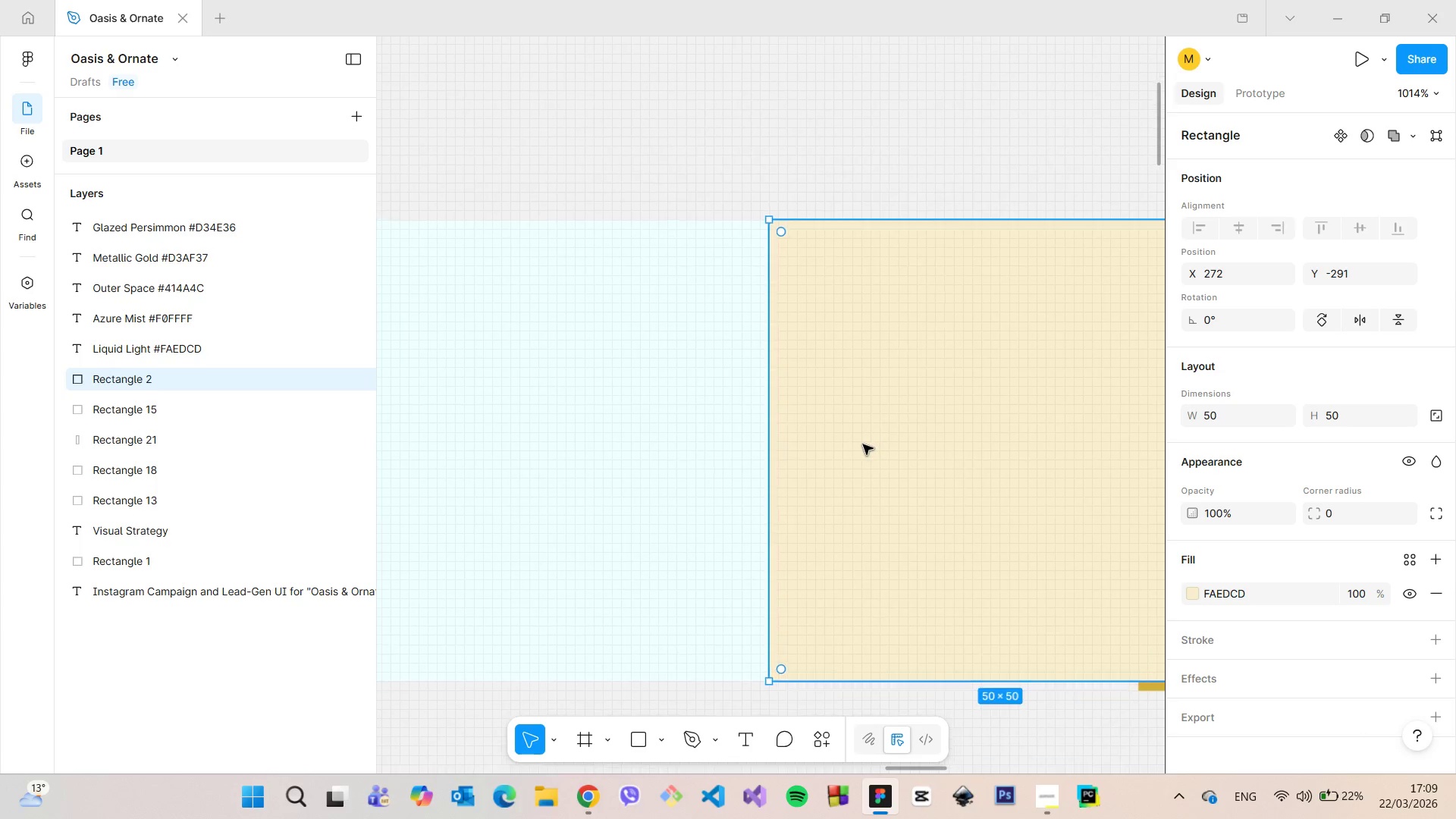 
scroll: coordinate [735, 428], scroll_direction: up, amount: 10.0
 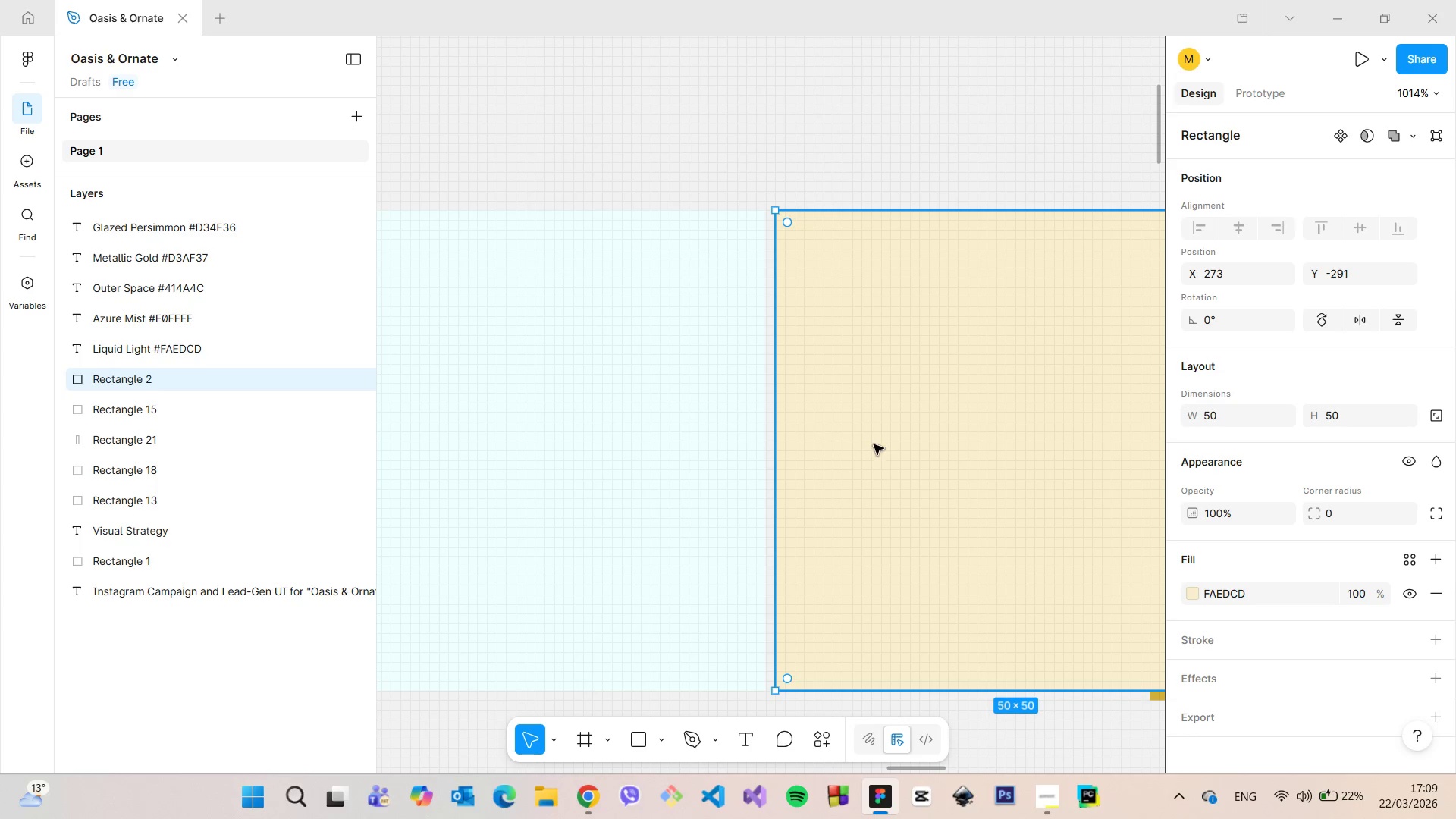 
left_click([1021, 445])
 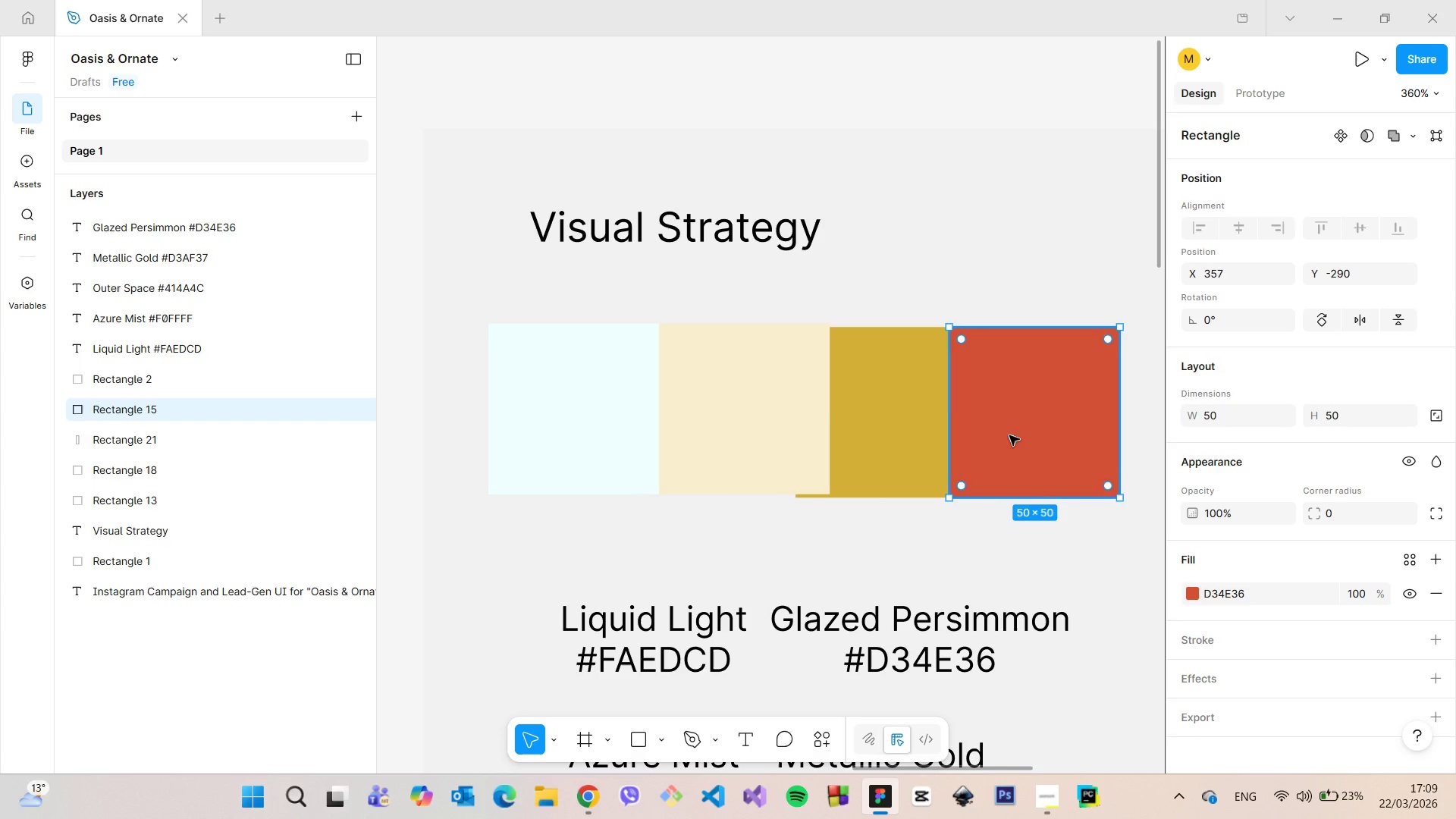 
scroll: coordinate [1059, 488], scroll_direction: down, amount: 8.0
 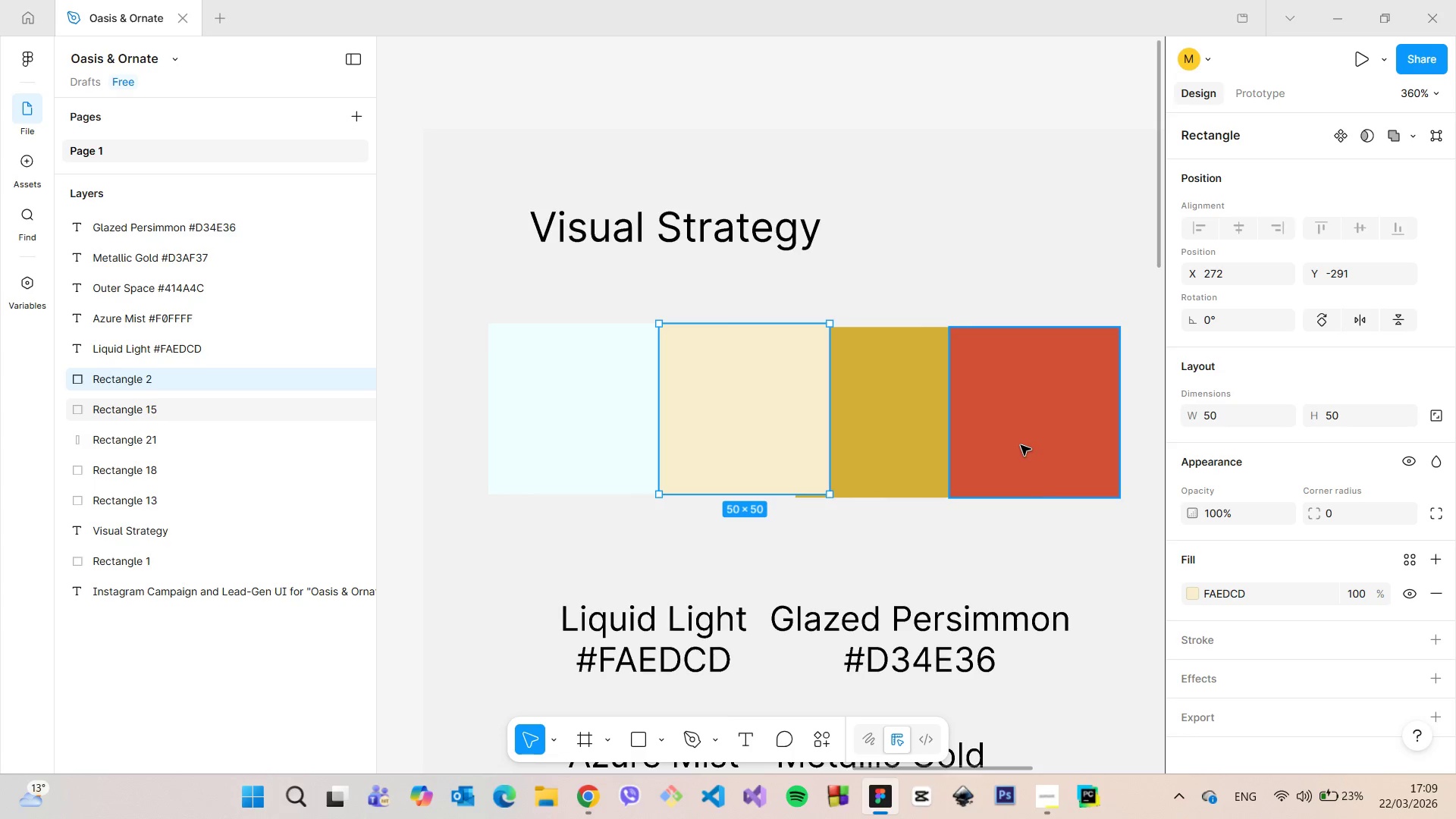 
left_click_drag(start_coordinate=[1005, 435], to_coordinate=[1120, 441])
 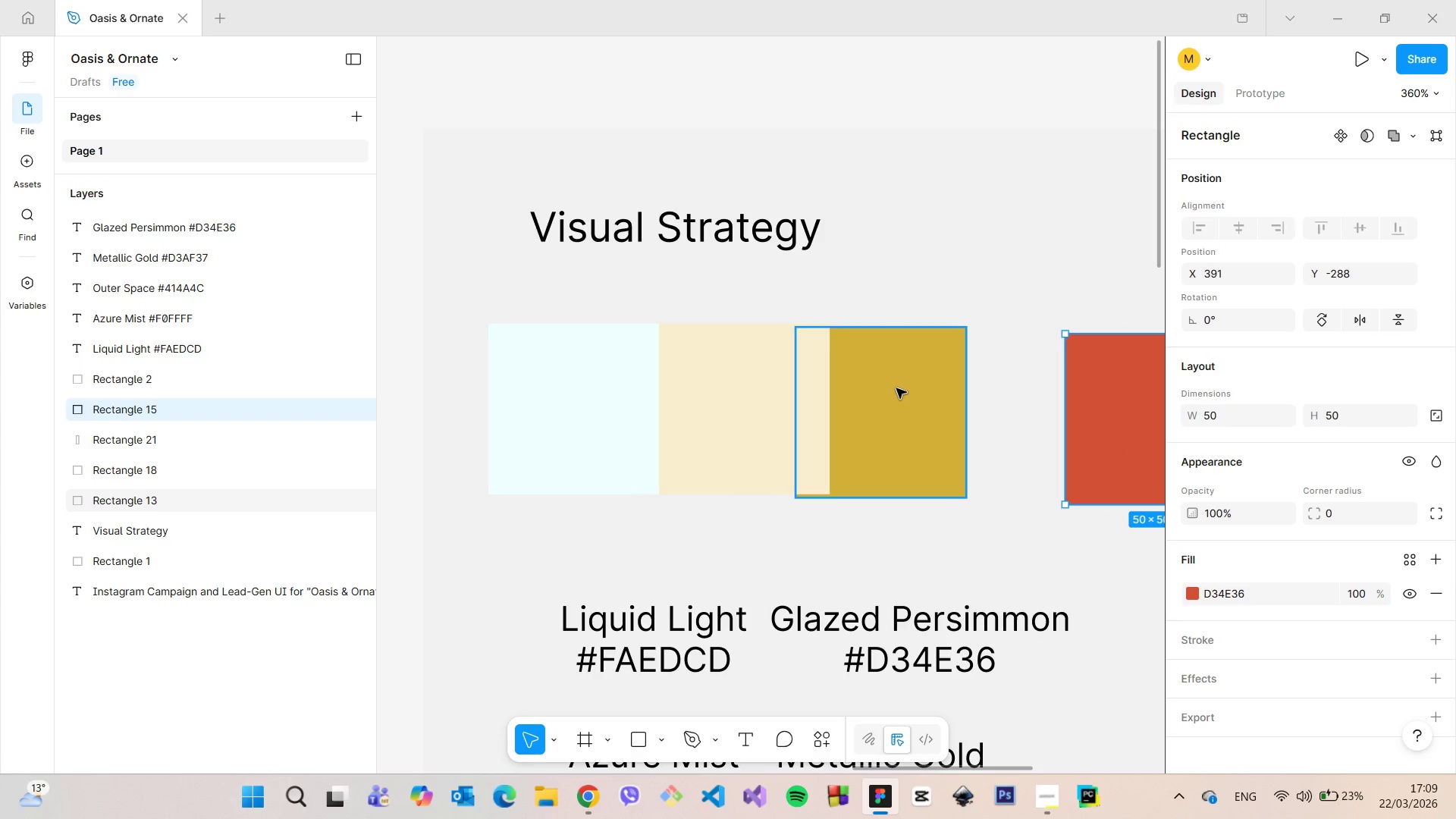 
left_click([896, 388])
 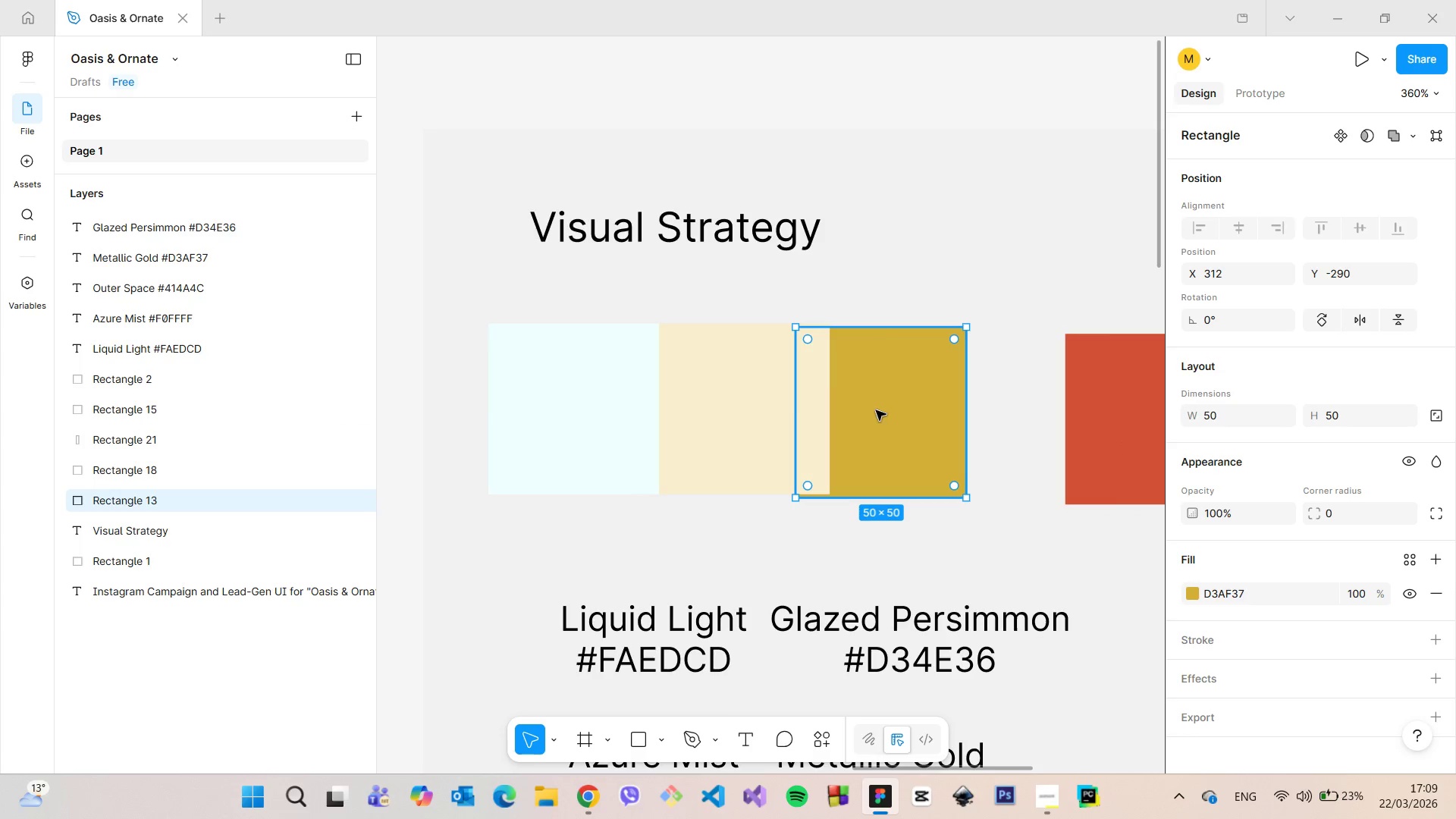 
left_click_drag(start_coordinate=[882, 413], to_coordinate=[918, 411])
 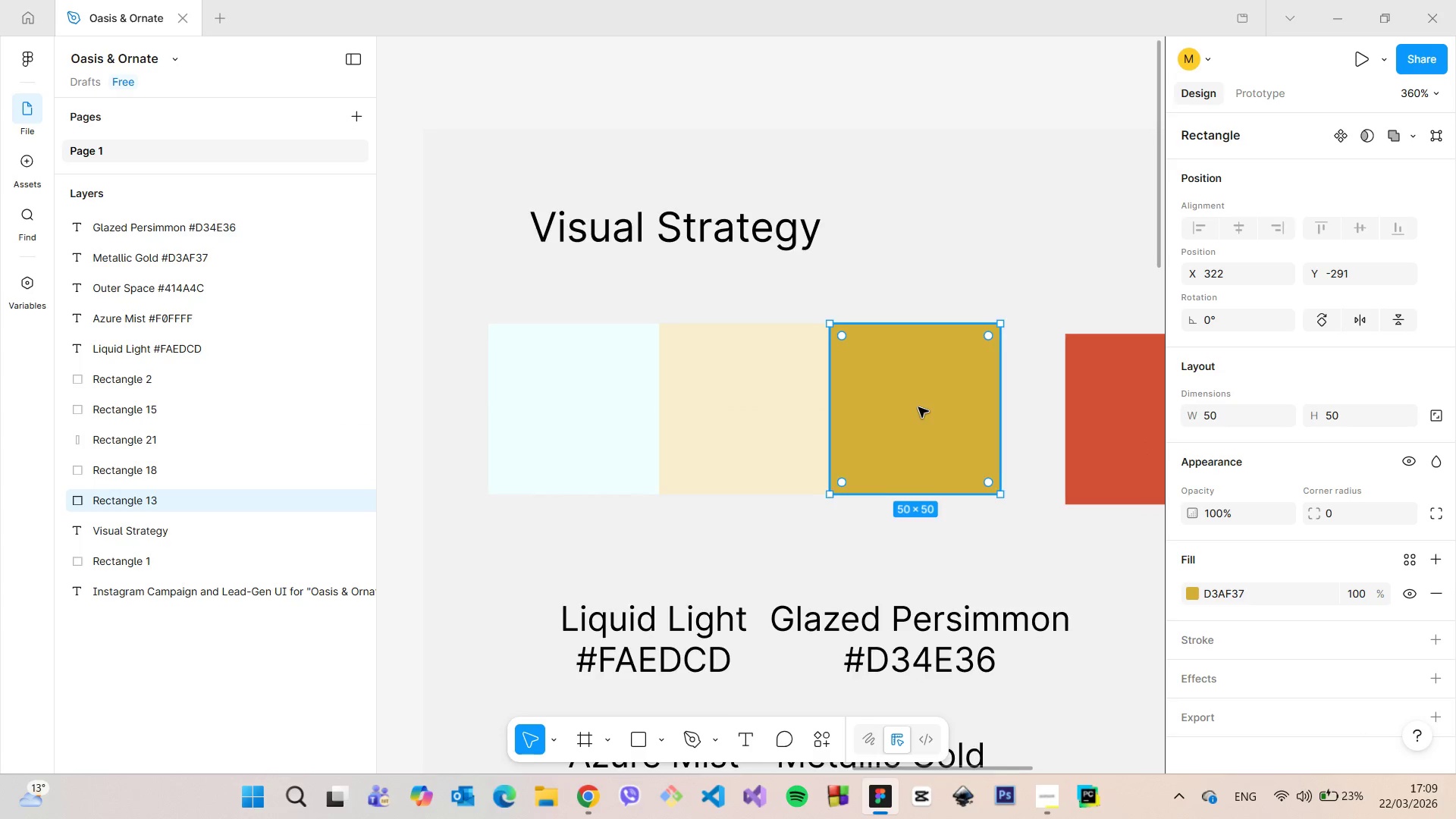 
left_click([888, 226])
 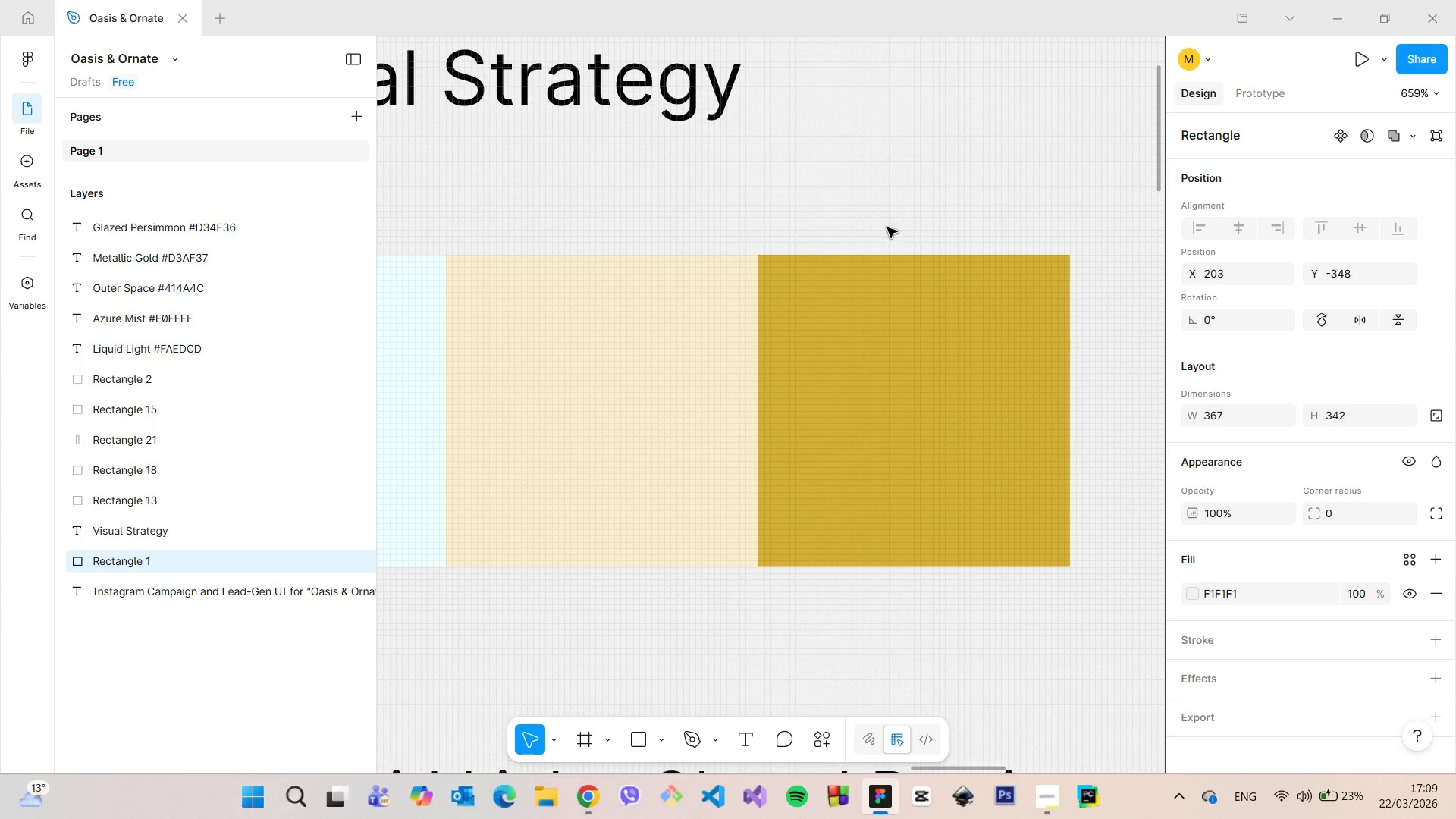 
scroll: coordinate [918, 407], scroll_direction: up, amount: 5.0
 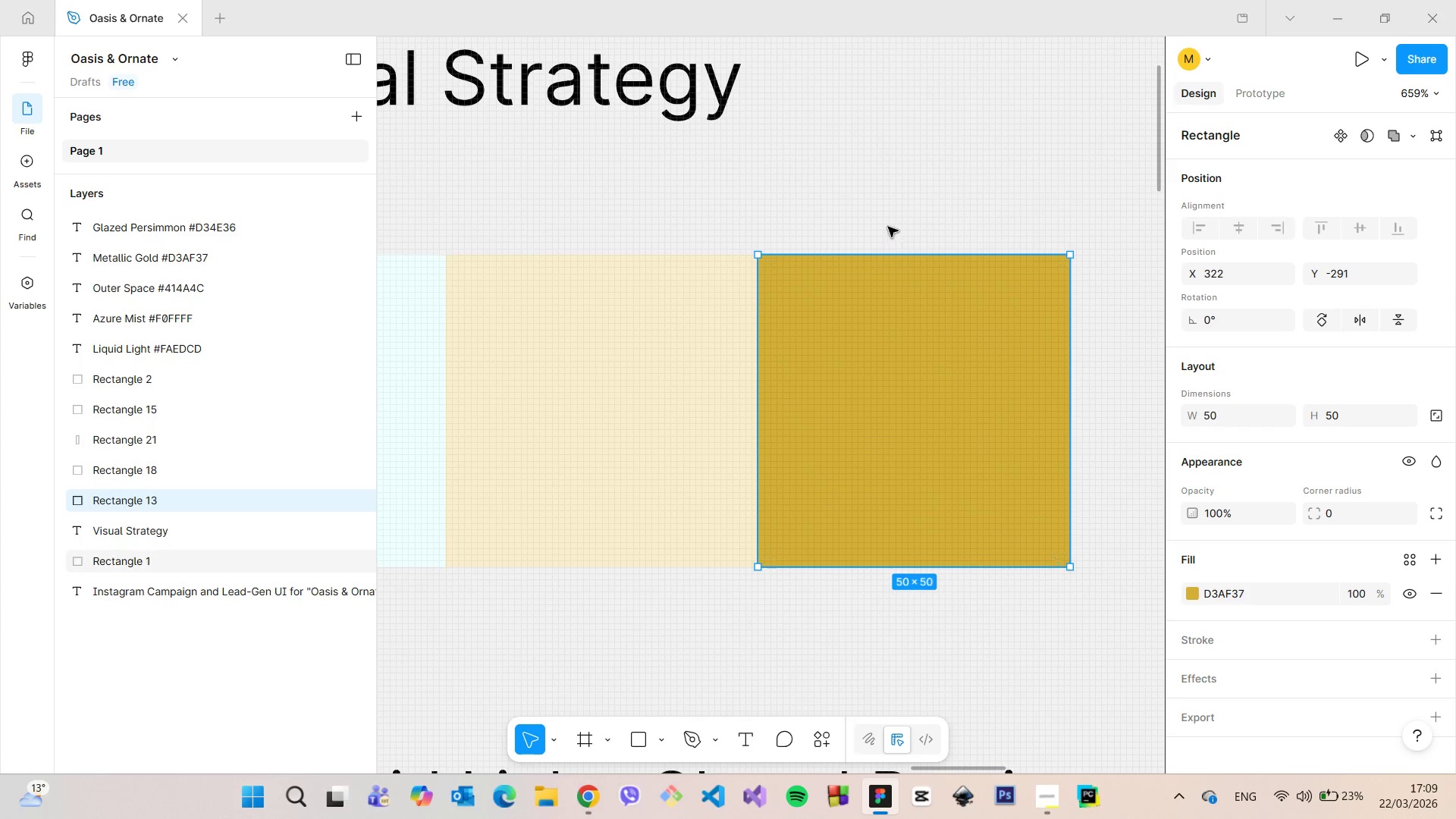 
scroll: coordinate [887, 237], scroll_direction: down, amount: 10.0
 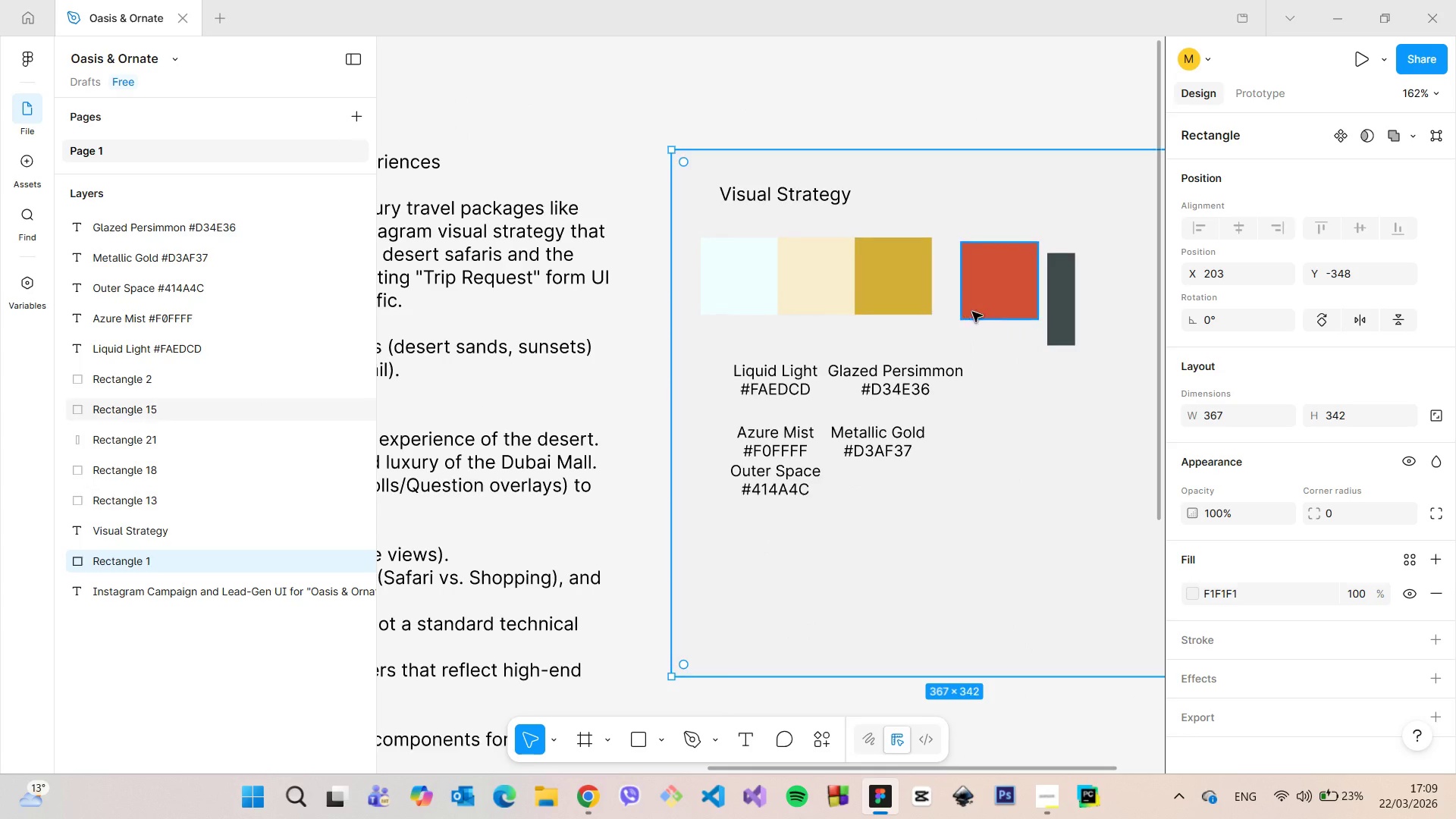 
left_click([1021, 254])
 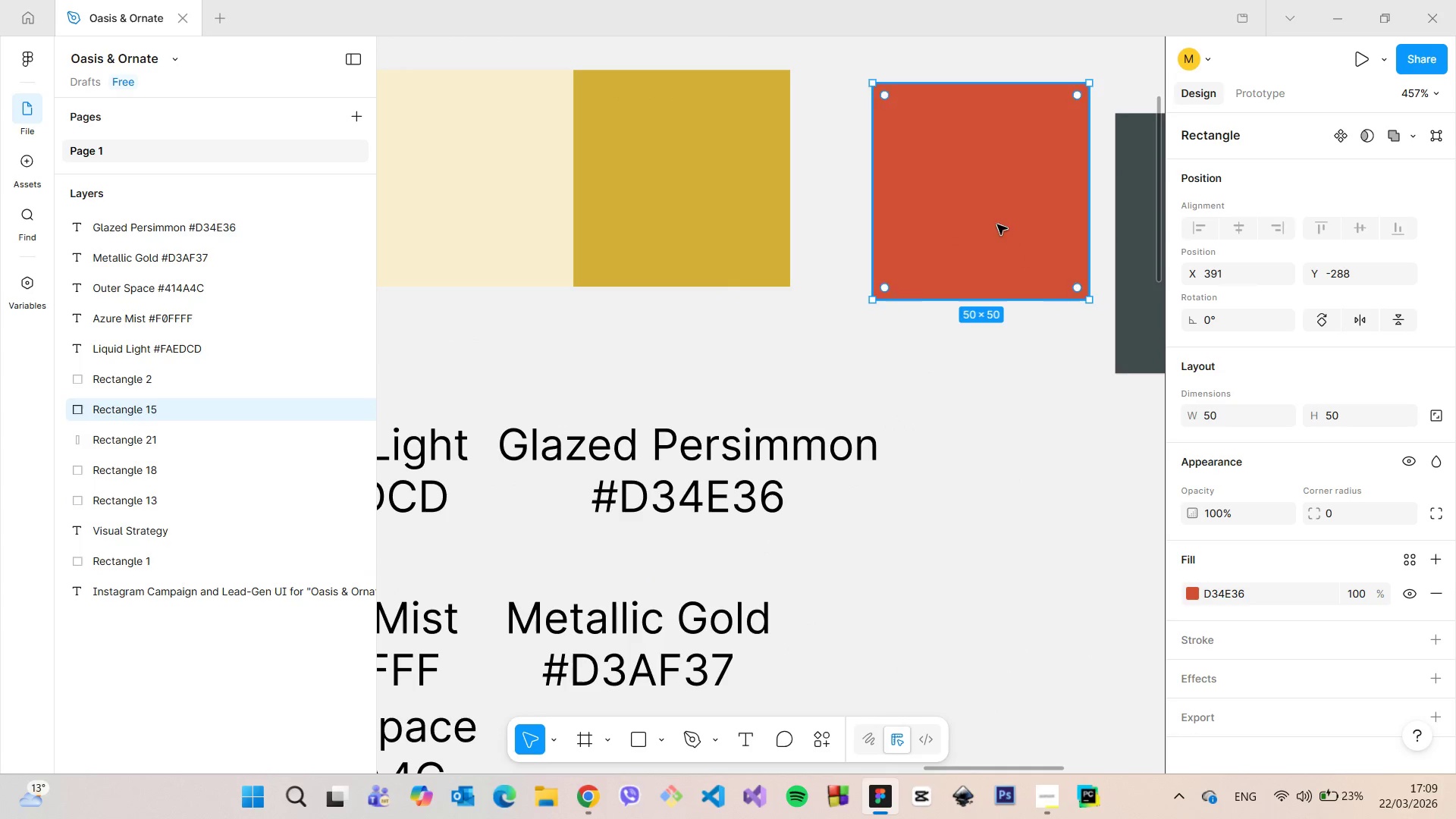 
scroll: coordinate [1016, 334], scroll_direction: up, amount: 6.0
 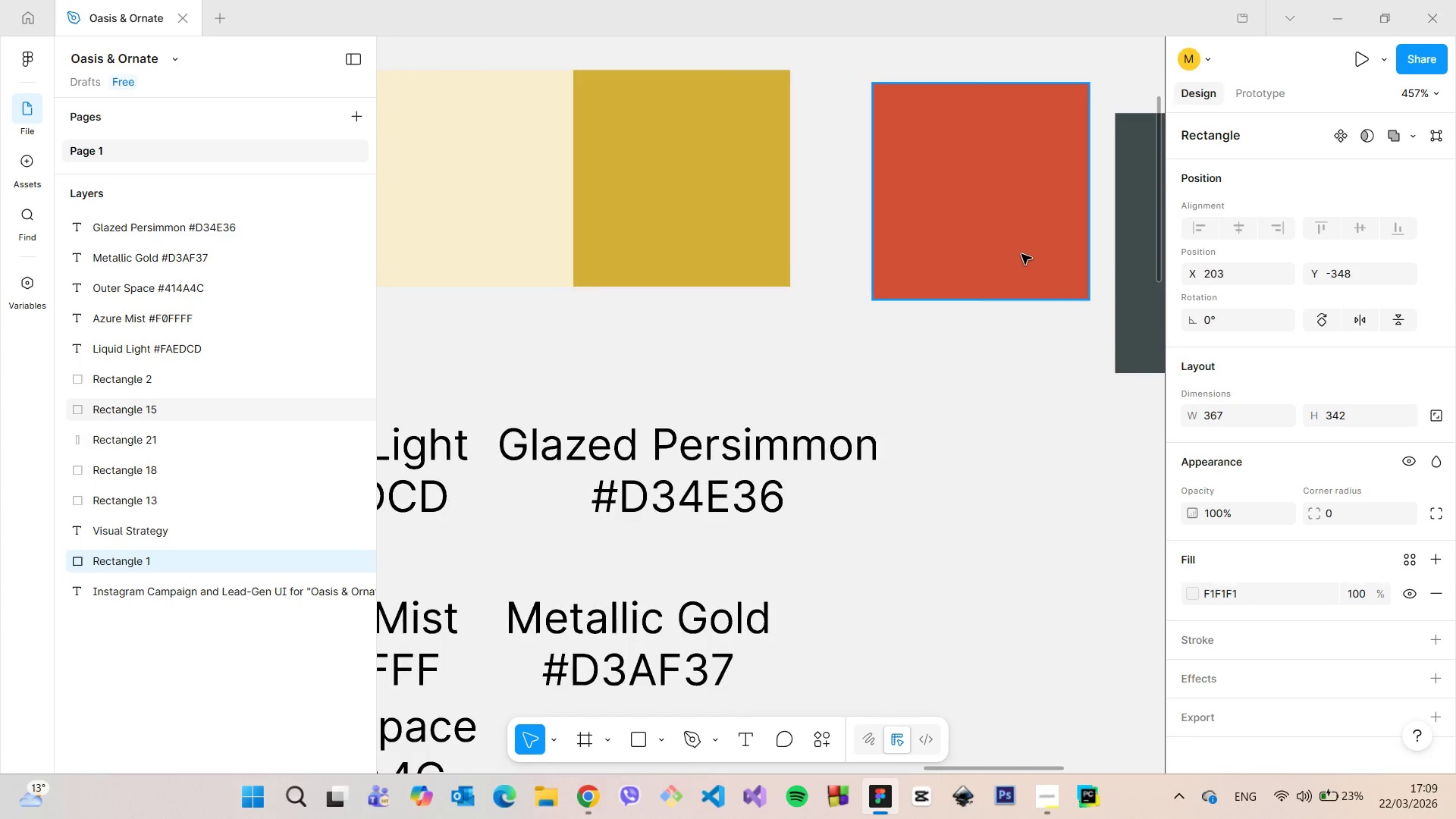 
left_click_drag(start_coordinate=[997, 224], to_coordinate=[918, 215])
 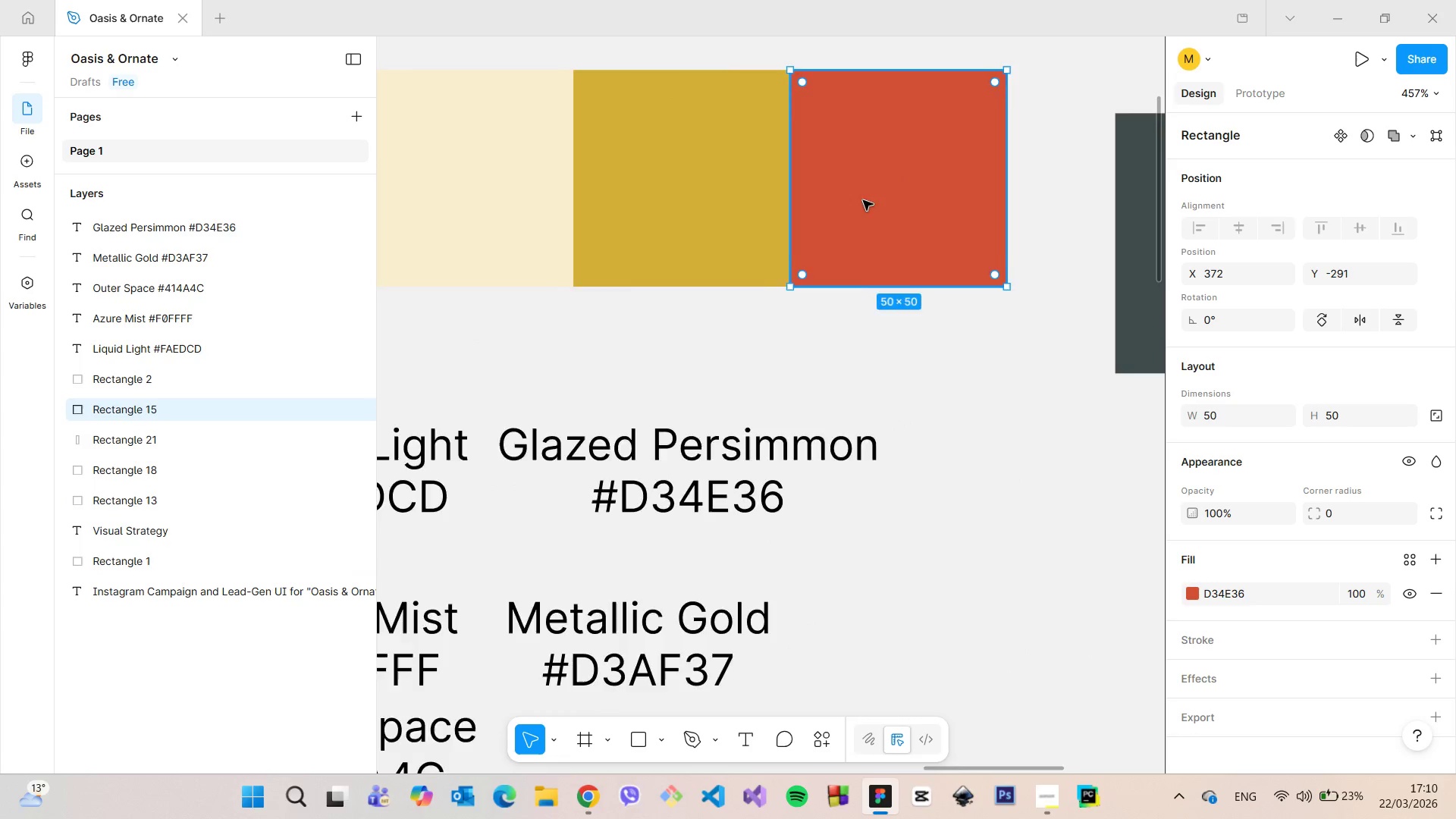 
scroll: coordinate [864, 209], scroll_direction: up, amount: 6.0
 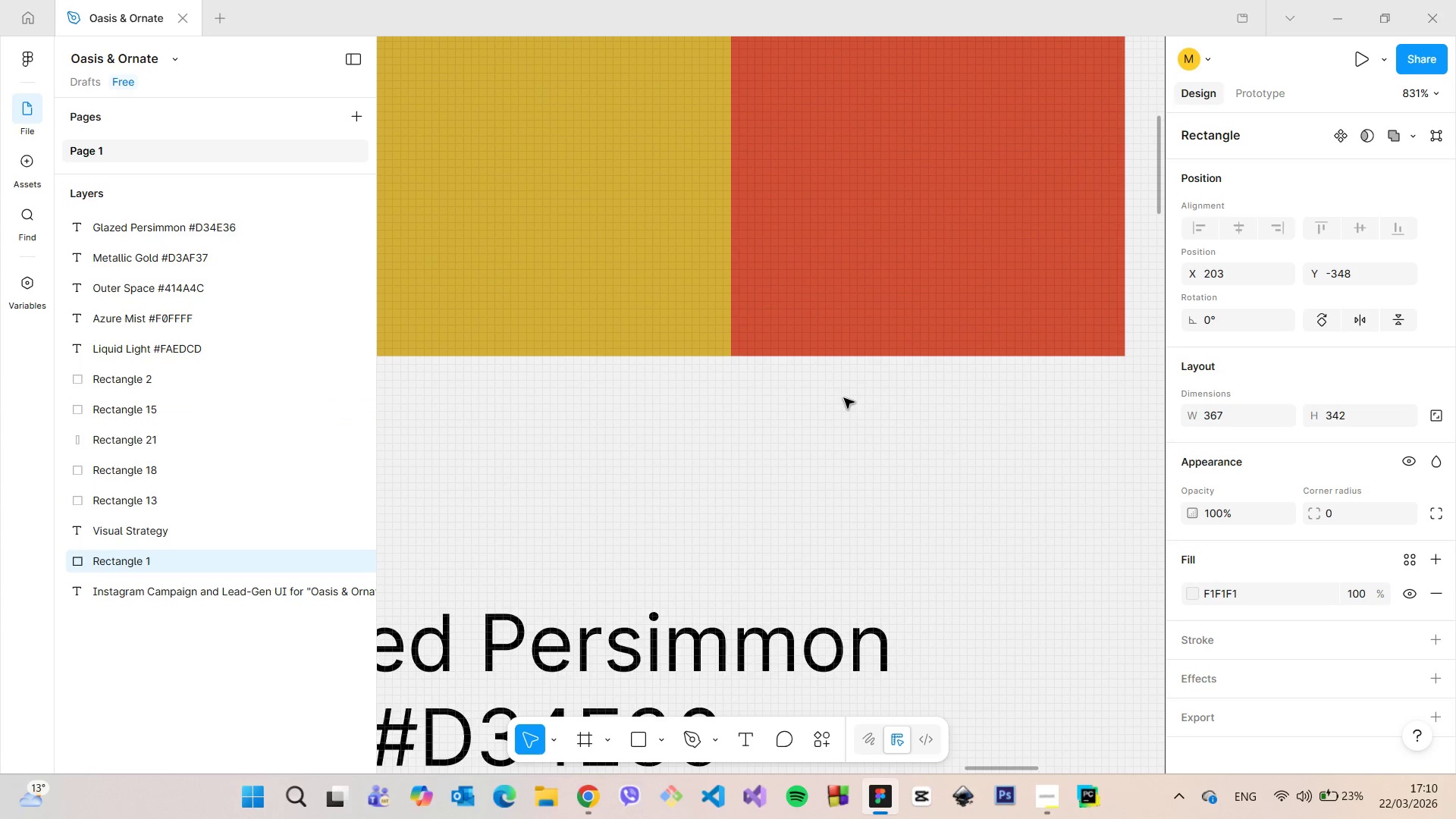 
scroll: coordinate [843, 398], scroll_direction: down, amount: 5.0
 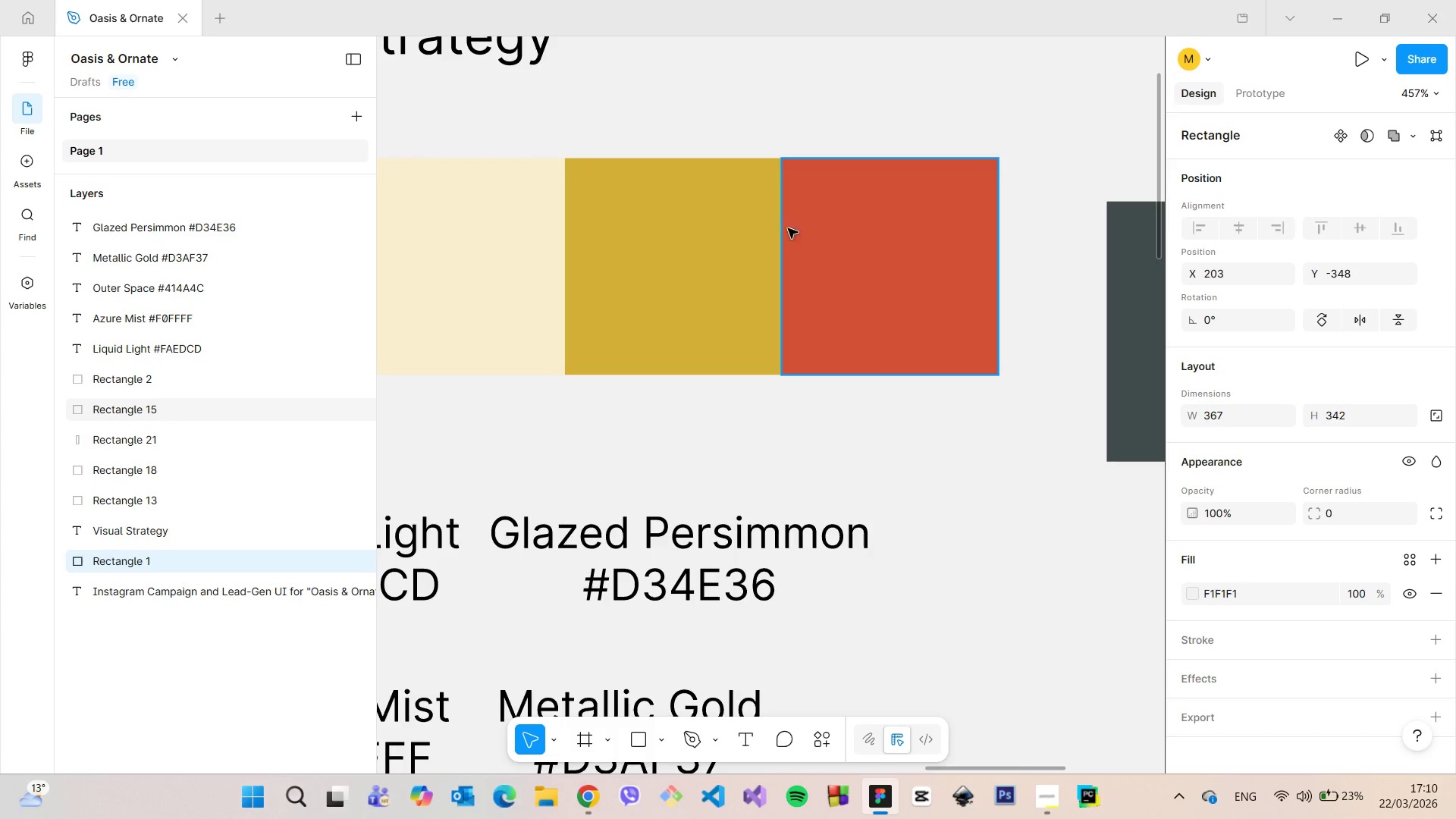 
left_click_drag(start_coordinate=[788, 228], to_coordinate=[804, 233])
 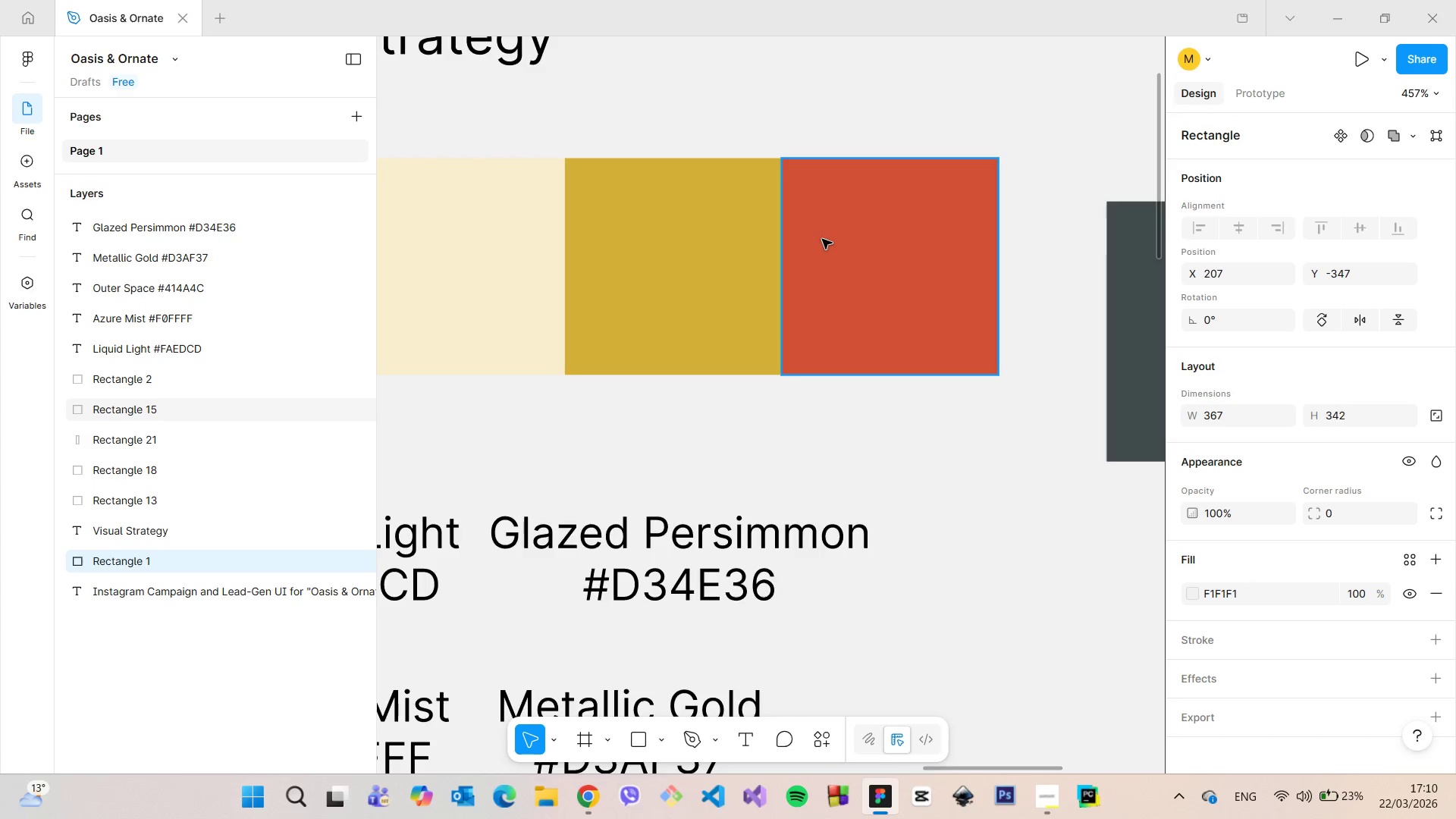 
left_click_drag(start_coordinate=[824, 239], to_coordinate=[832, 241])
 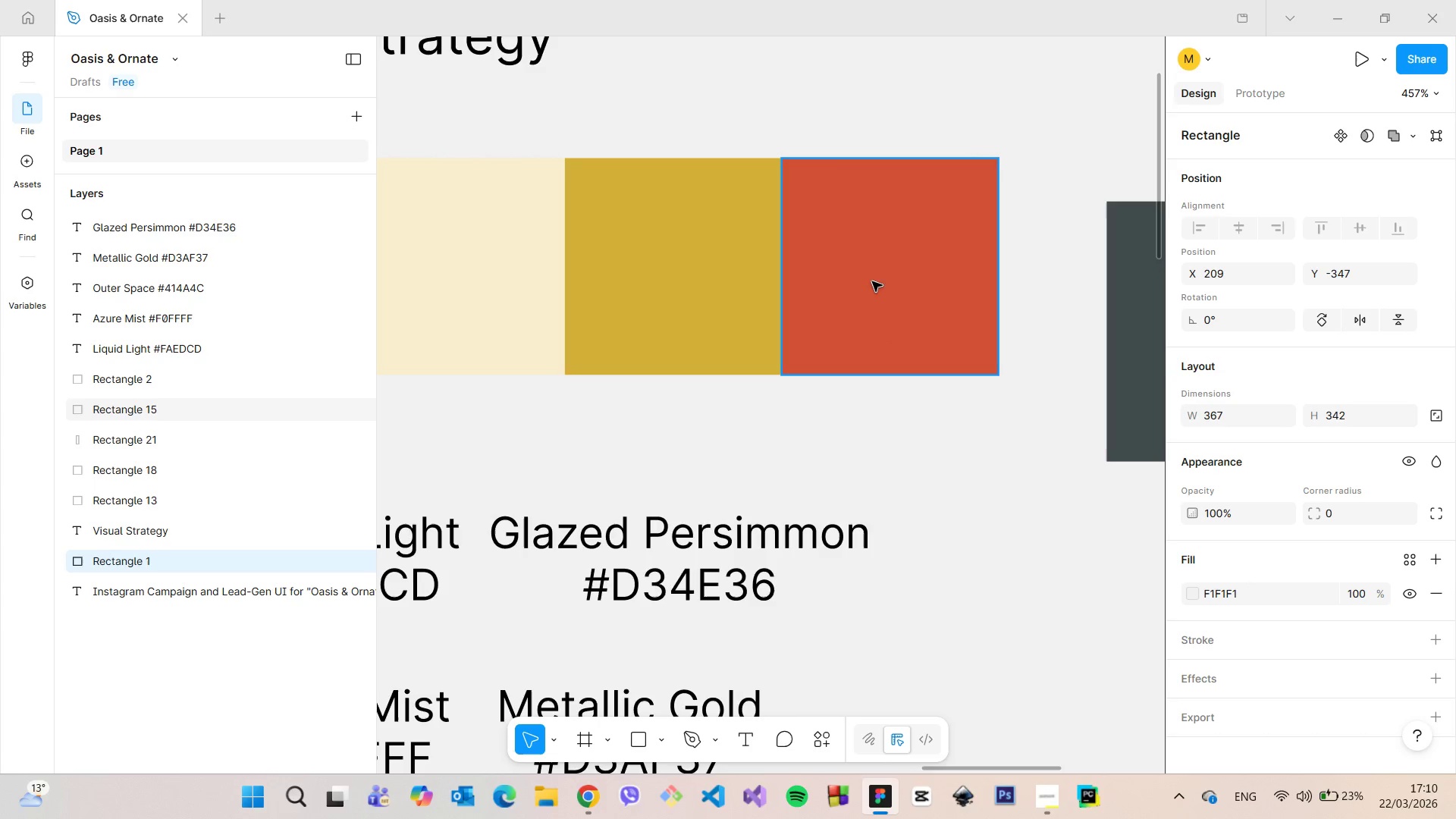 
left_click_drag(start_coordinate=[871, 281], to_coordinate=[915, 318])
 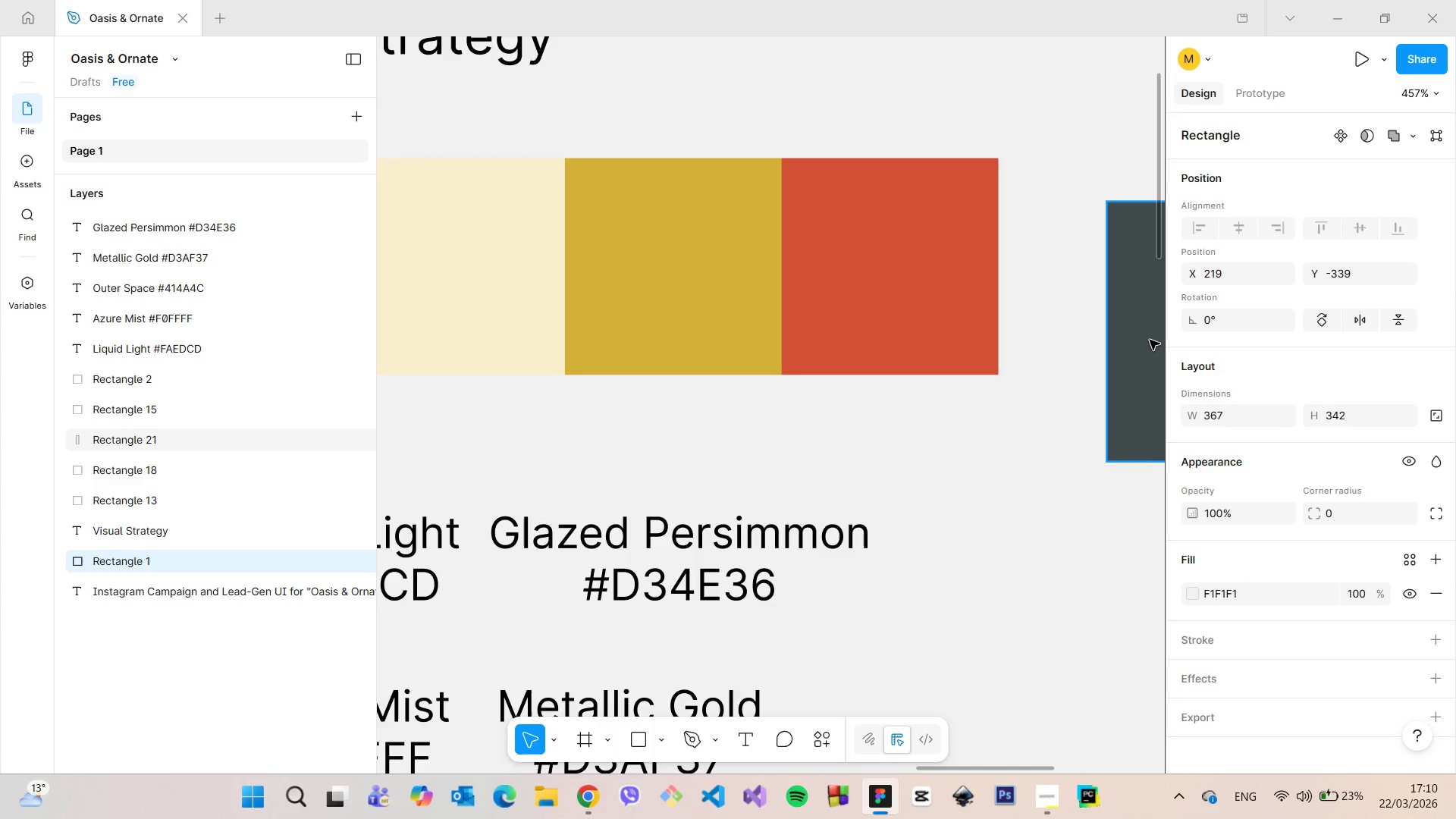 
left_click([1150, 340])
 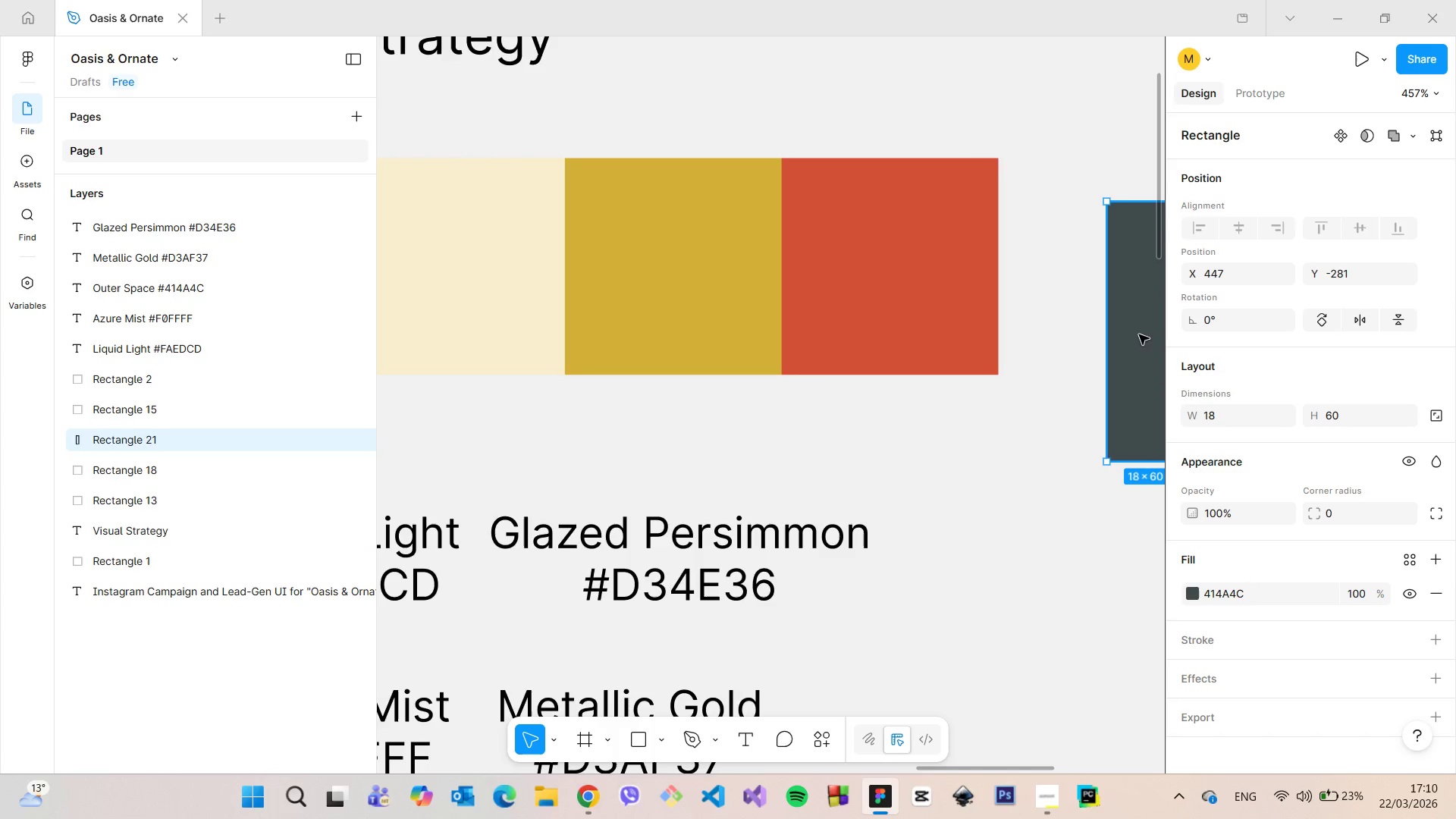 
left_click_drag(start_coordinate=[1138, 334], to_coordinate=[1034, 290])
 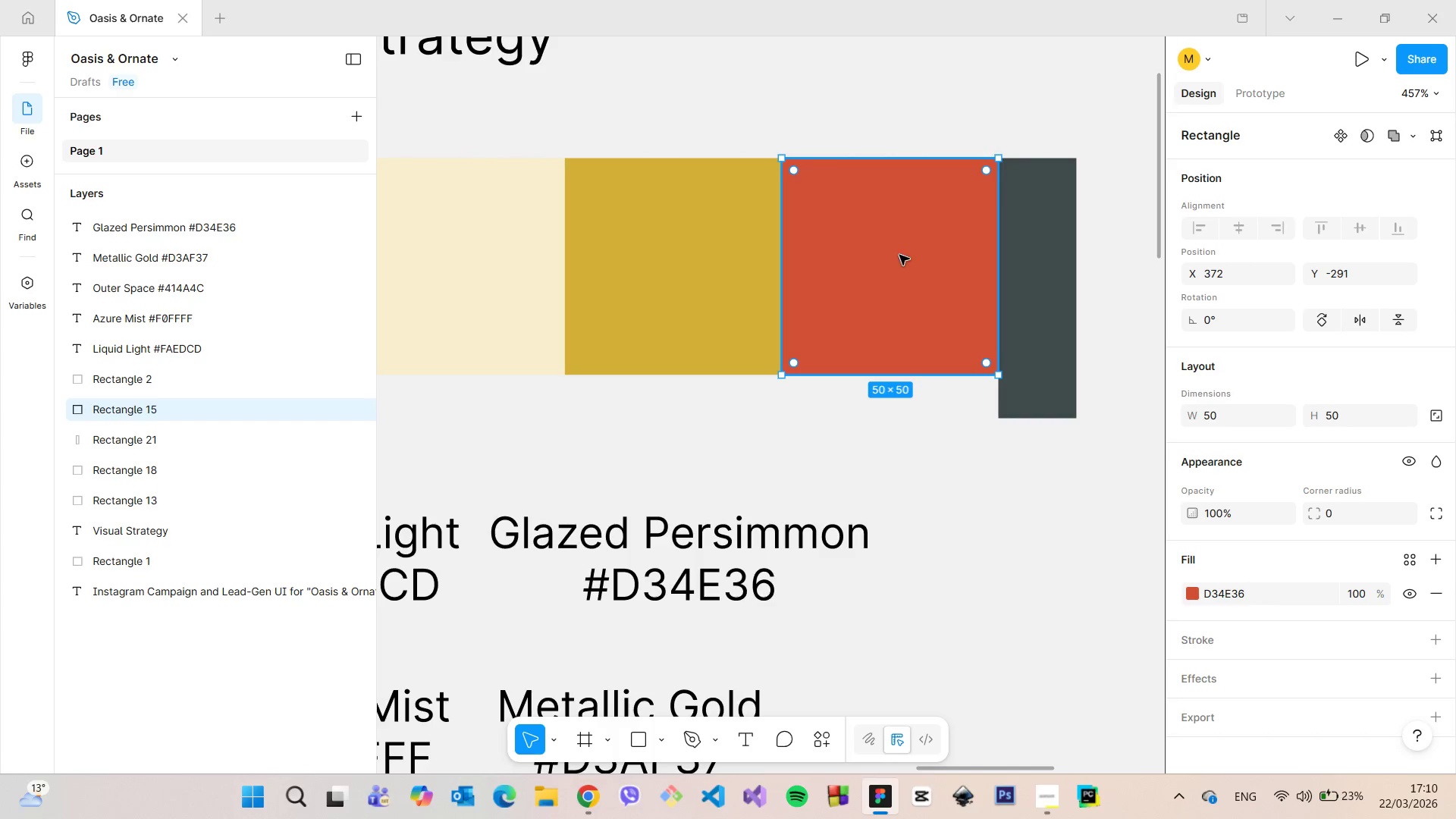 
left_click_drag(start_coordinate=[896, 252], to_coordinate=[899, 254])
 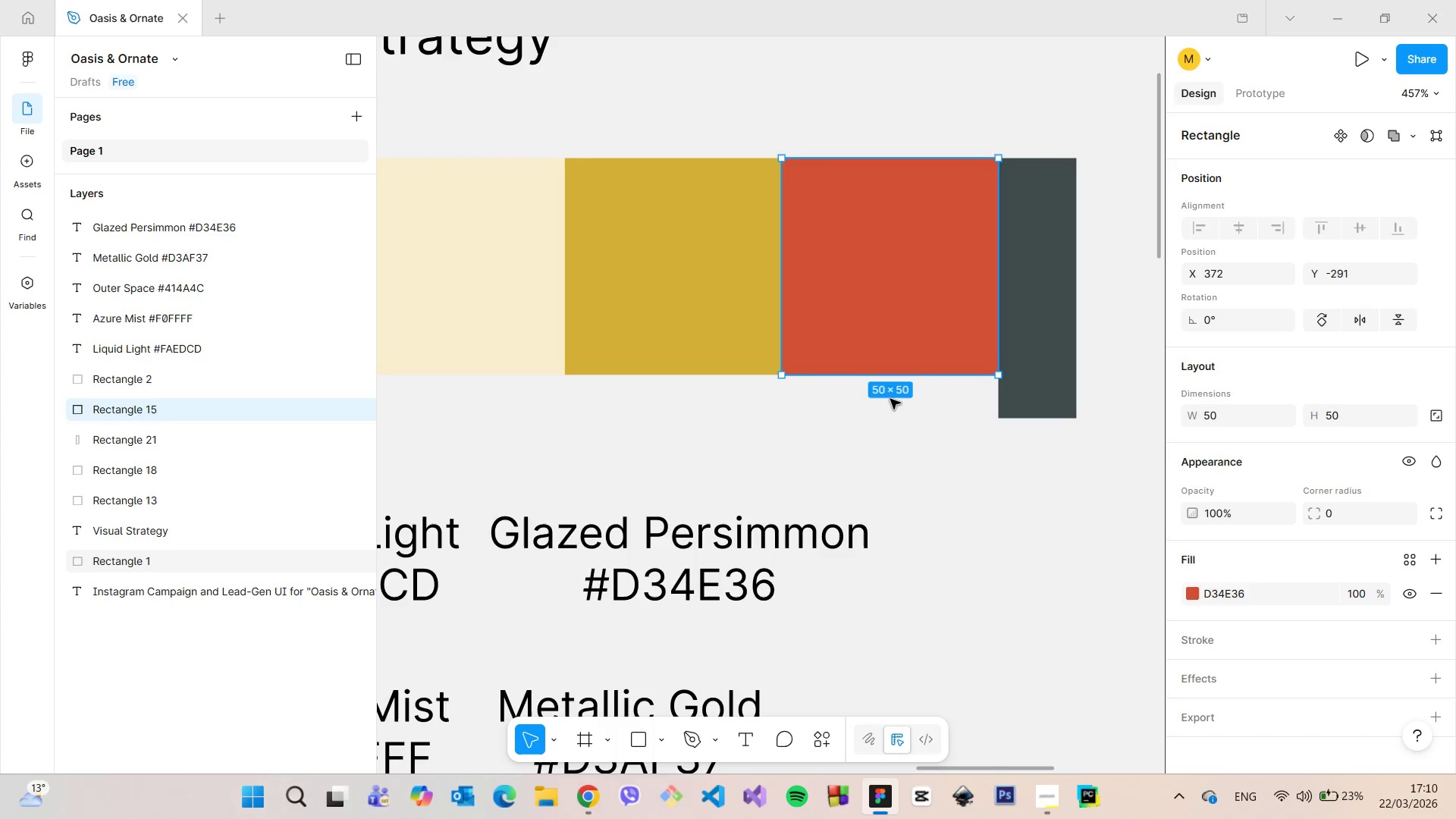 
left_click([890, 399])
 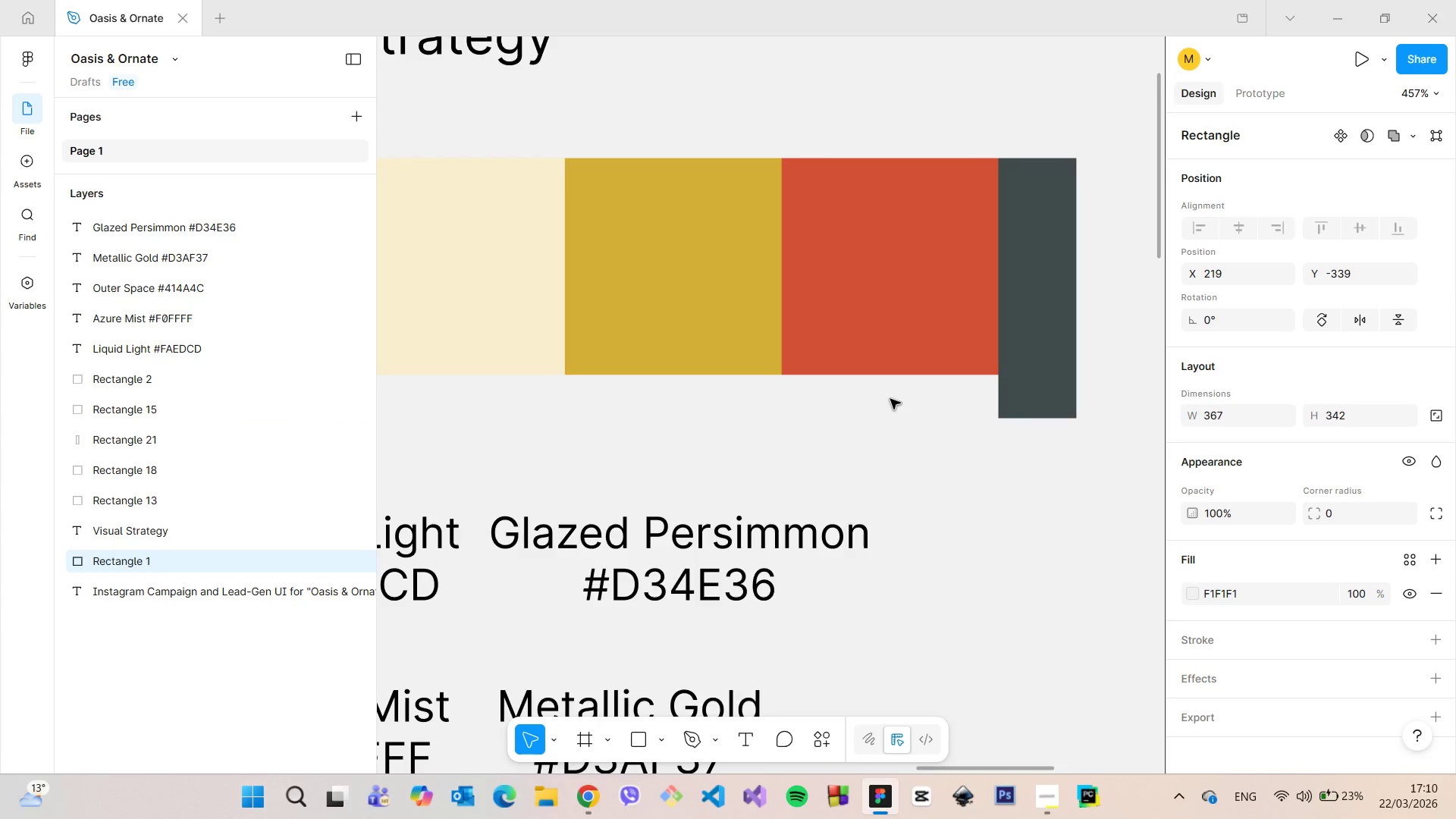 
scroll: coordinate [890, 400], scroll_direction: down, amount: 6.0
 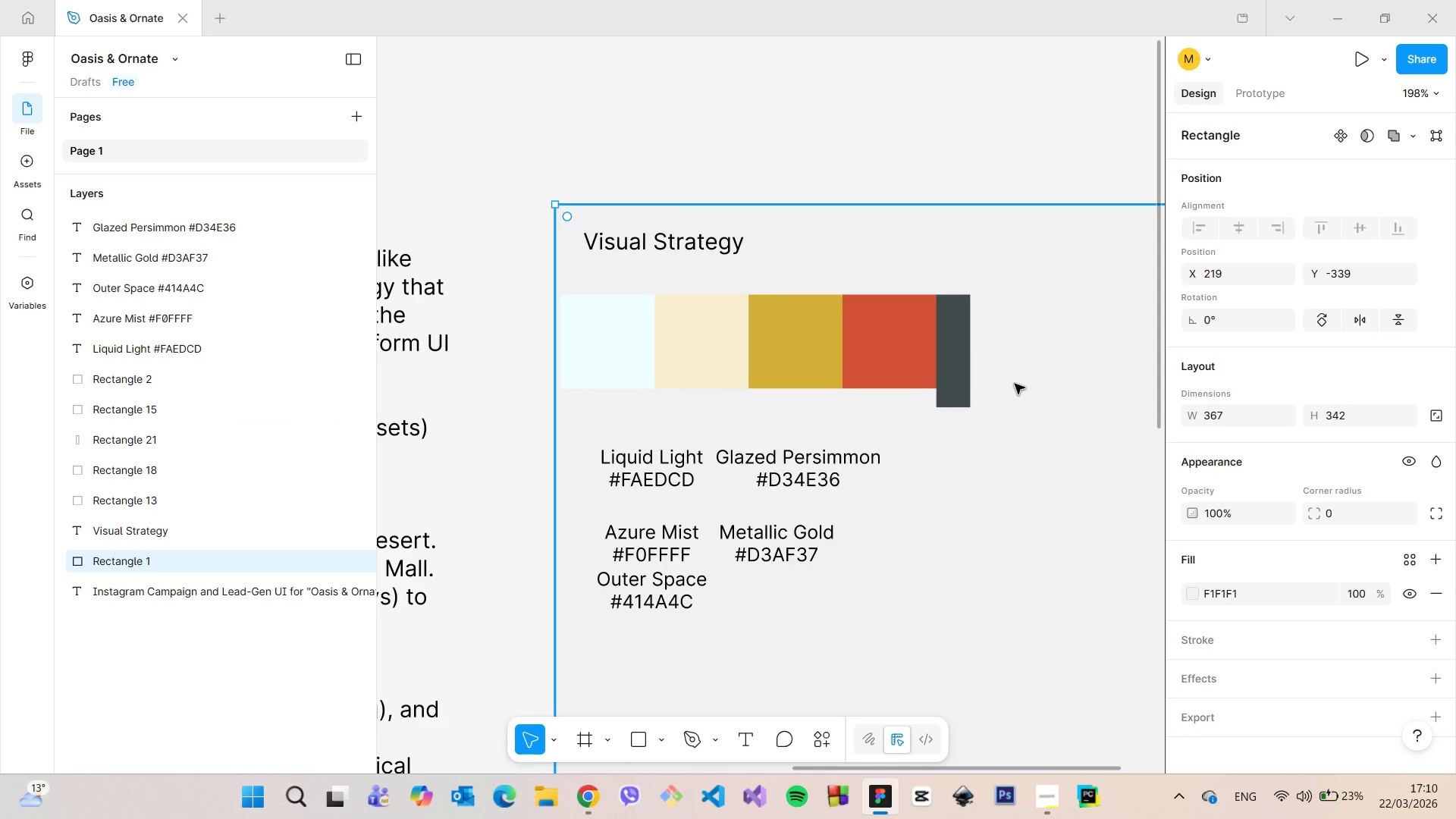 
scroll: coordinate [1015, 384], scroll_direction: up, amount: 7.0
 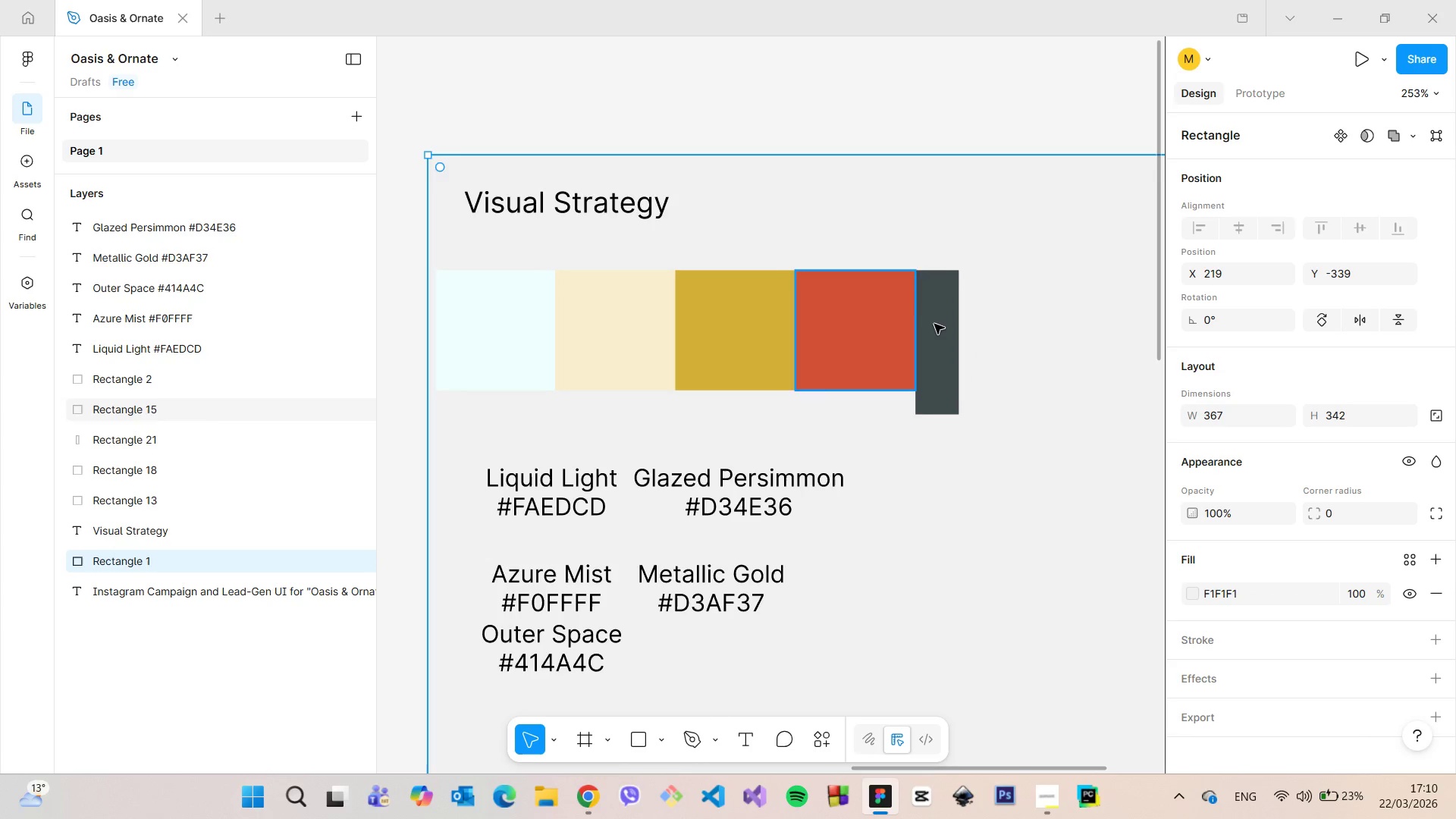 
left_click([935, 324])
 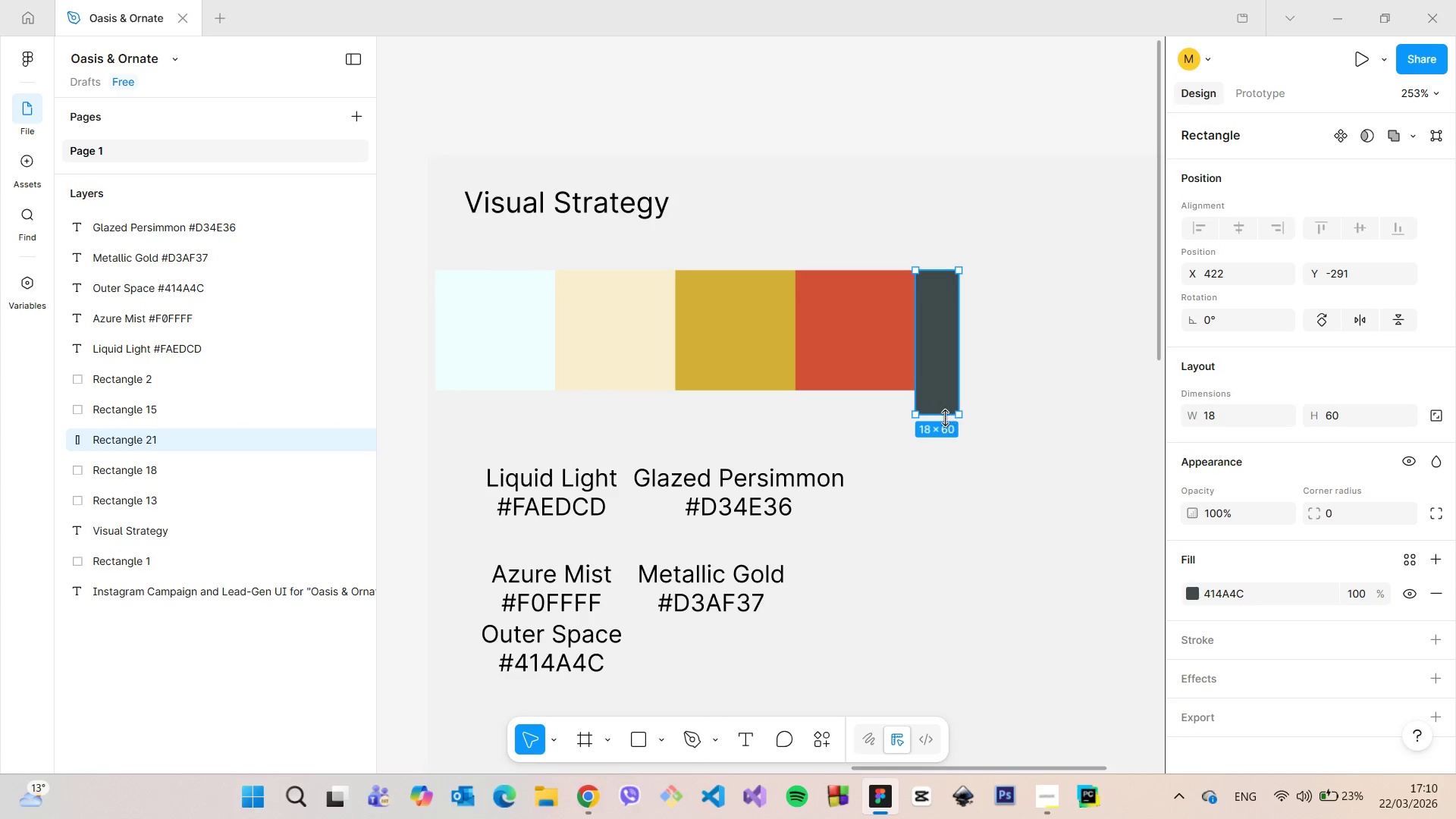 
left_click_drag(start_coordinate=[945, 418], to_coordinate=[944, 393])
 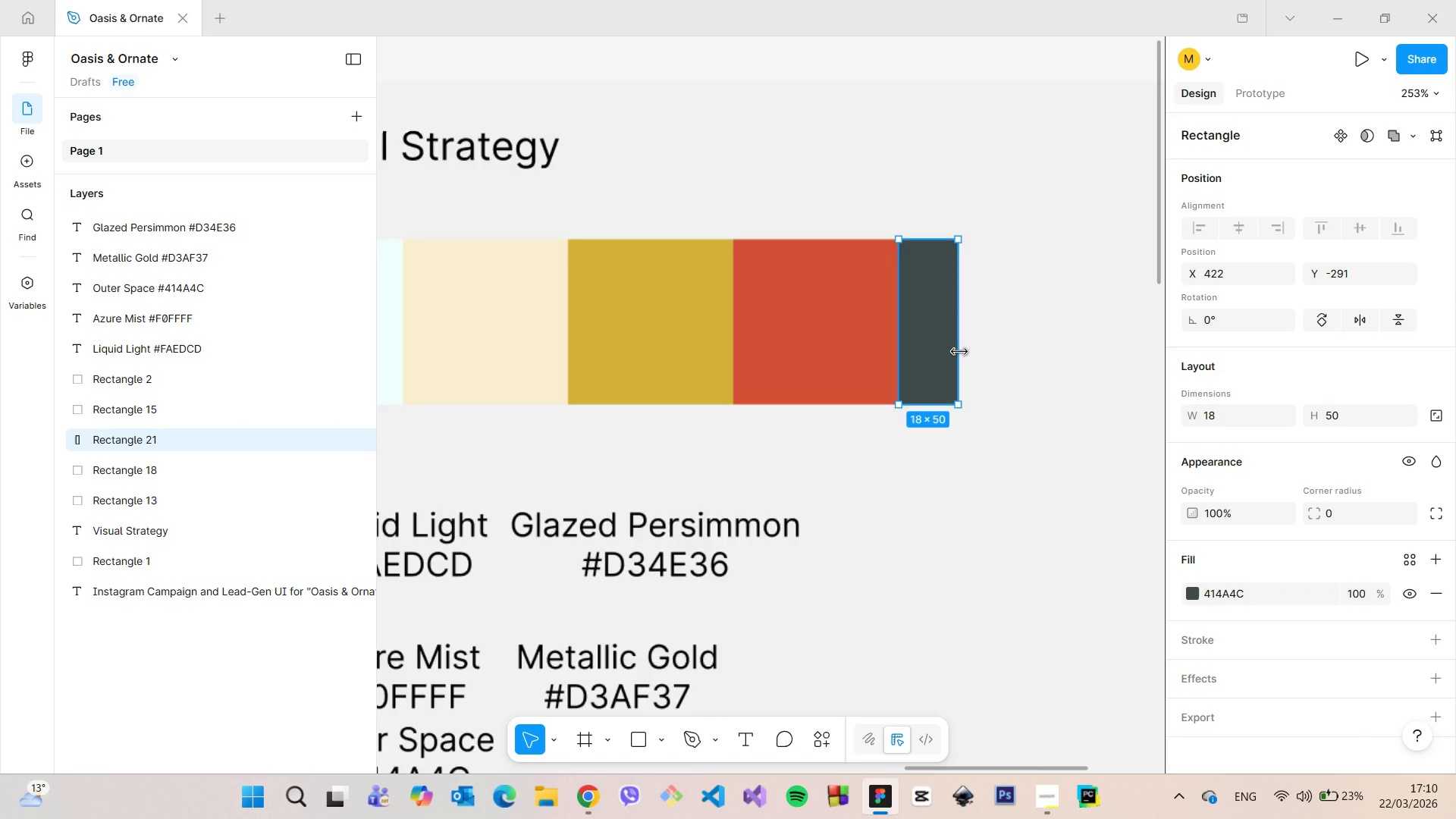 
left_click_drag(start_coordinate=[920, 289], to_coordinate=[924, 291])
 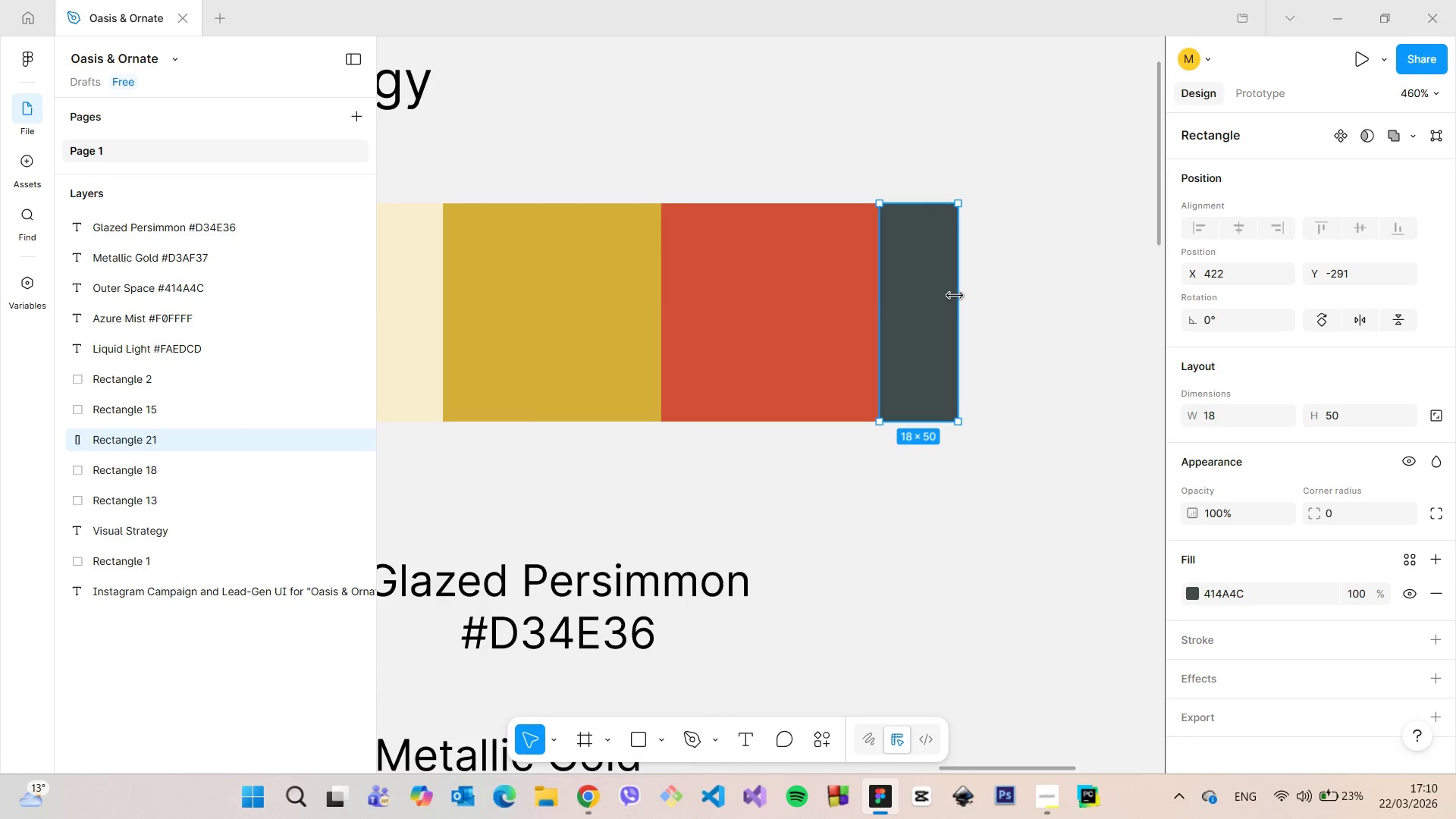 
scroll: coordinate [959, 352], scroll_direction: up, amount: 5.0
 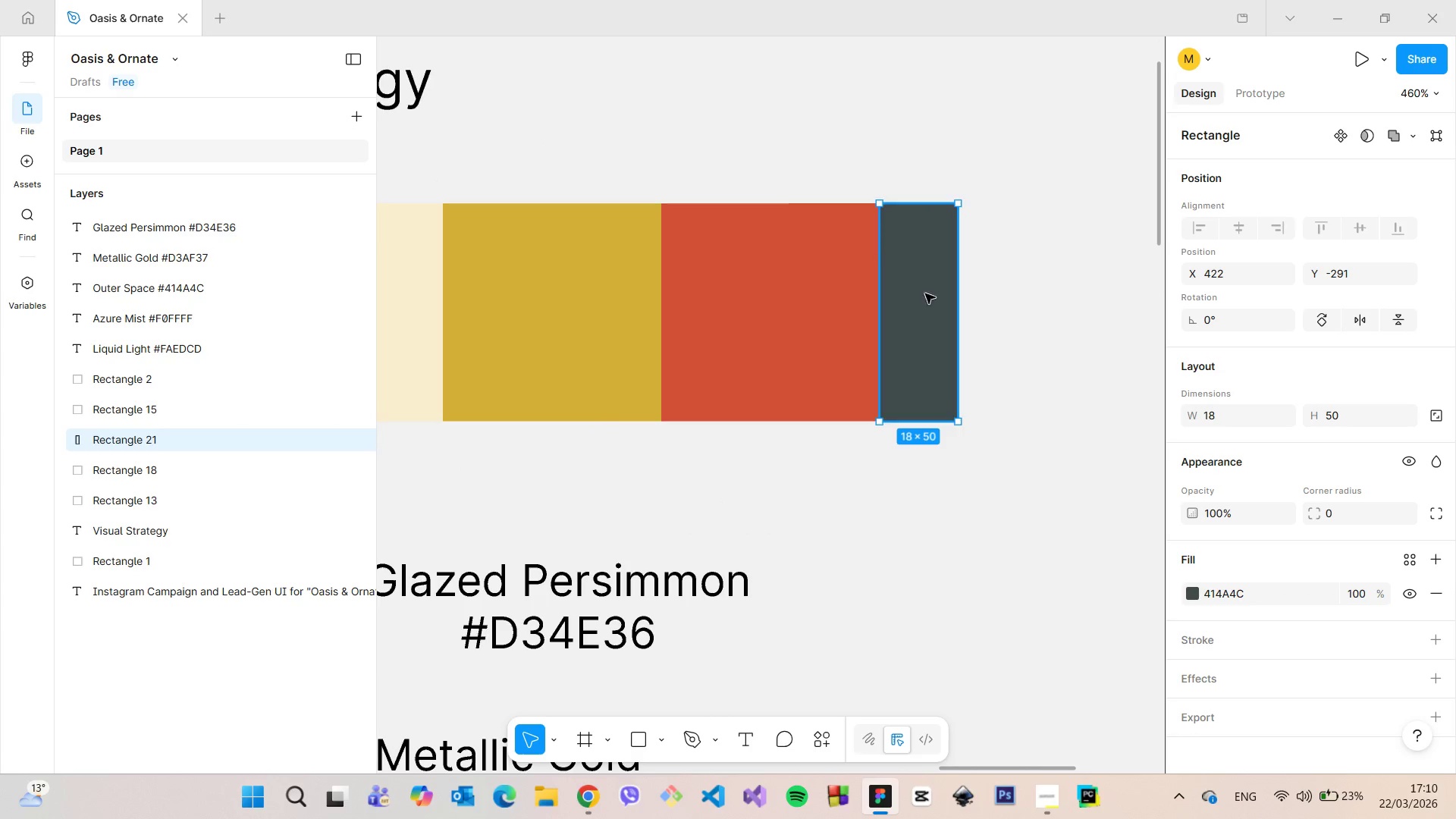 
left_click_drag(start_coordinate=[955, 296], to_coordinate=[1098, 310])
 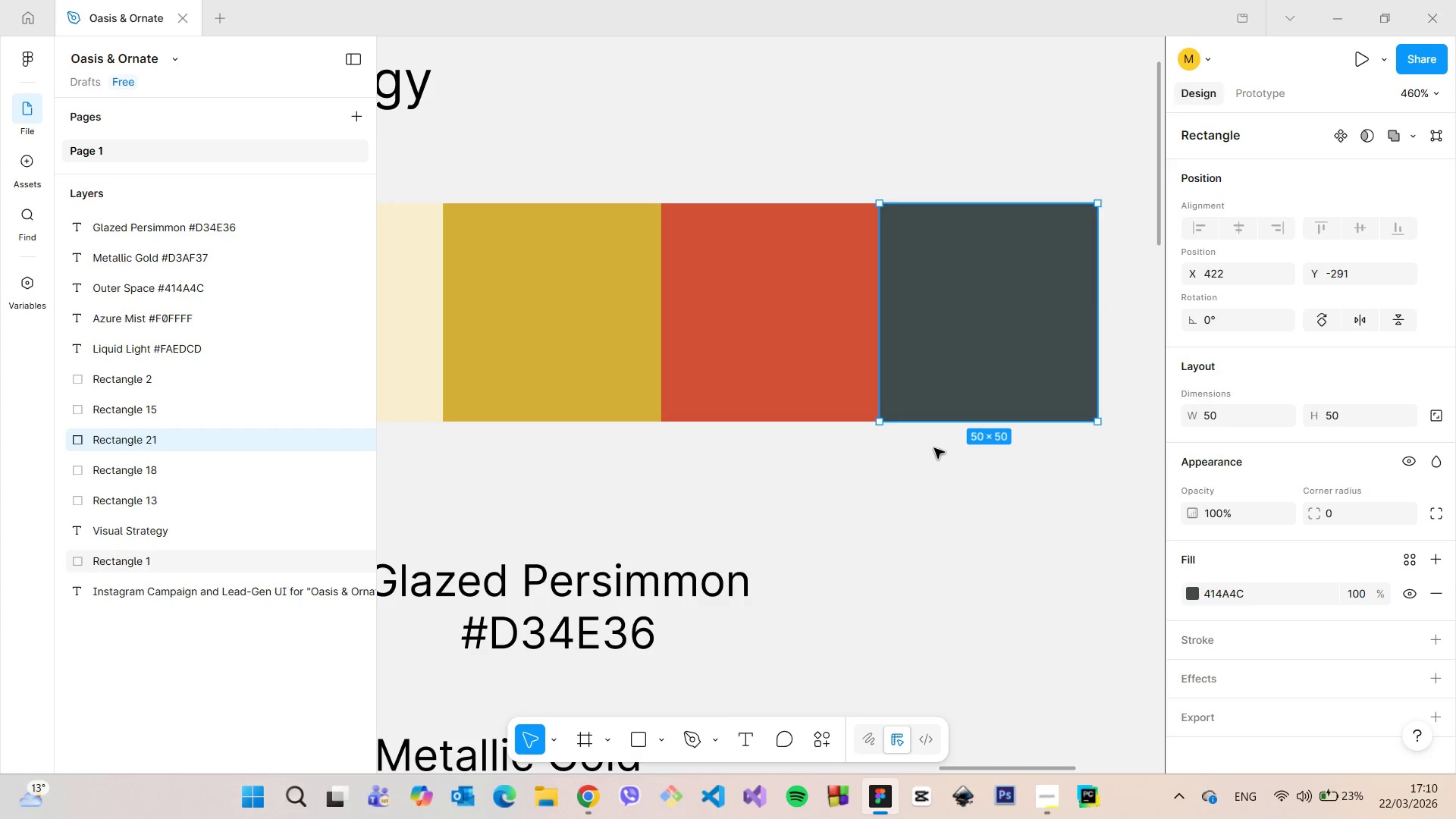 
left_click([934, 448])
 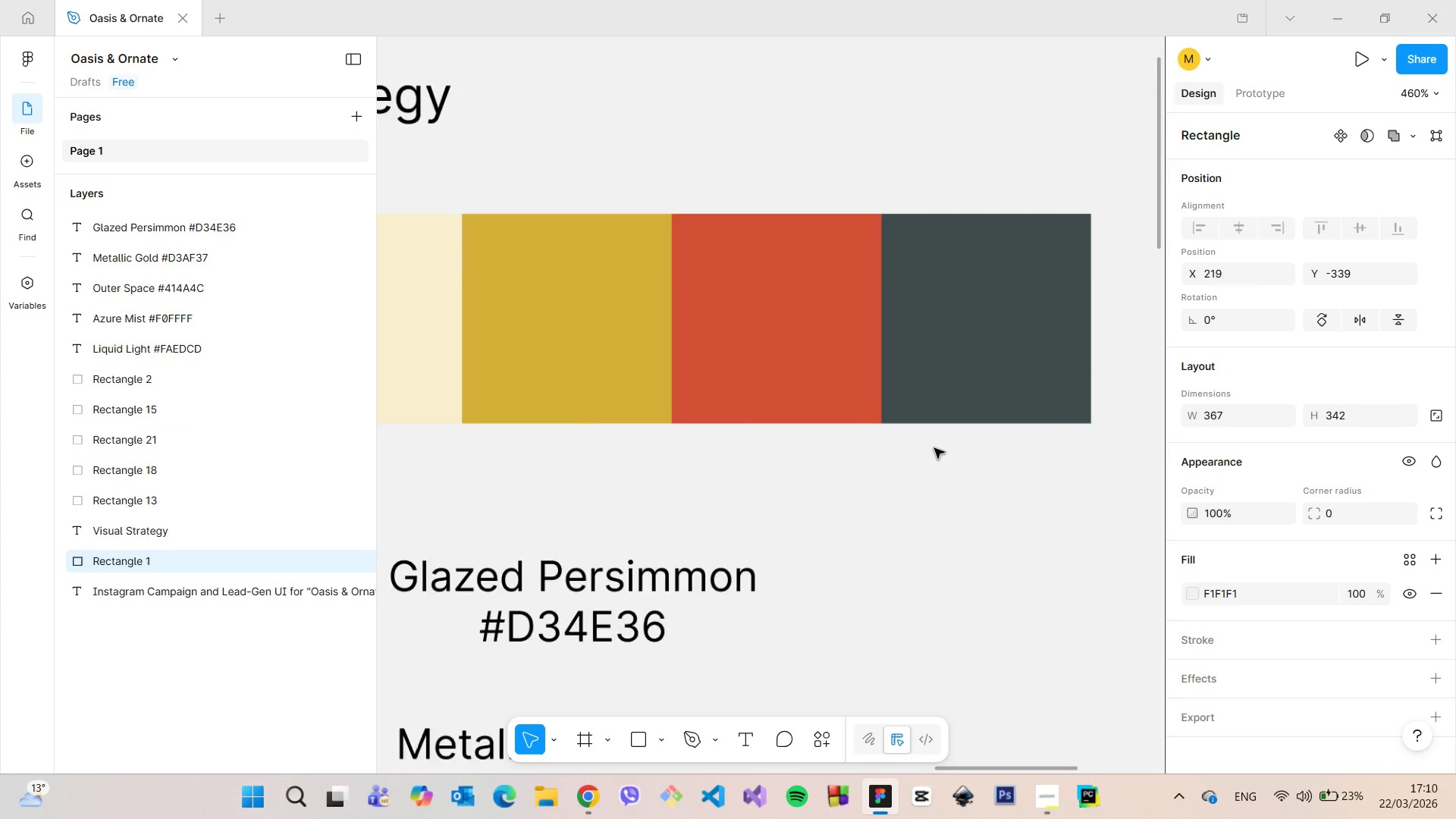 
scroll: coordinate [934, 448], scroll_direction: down, amount: 11.0
 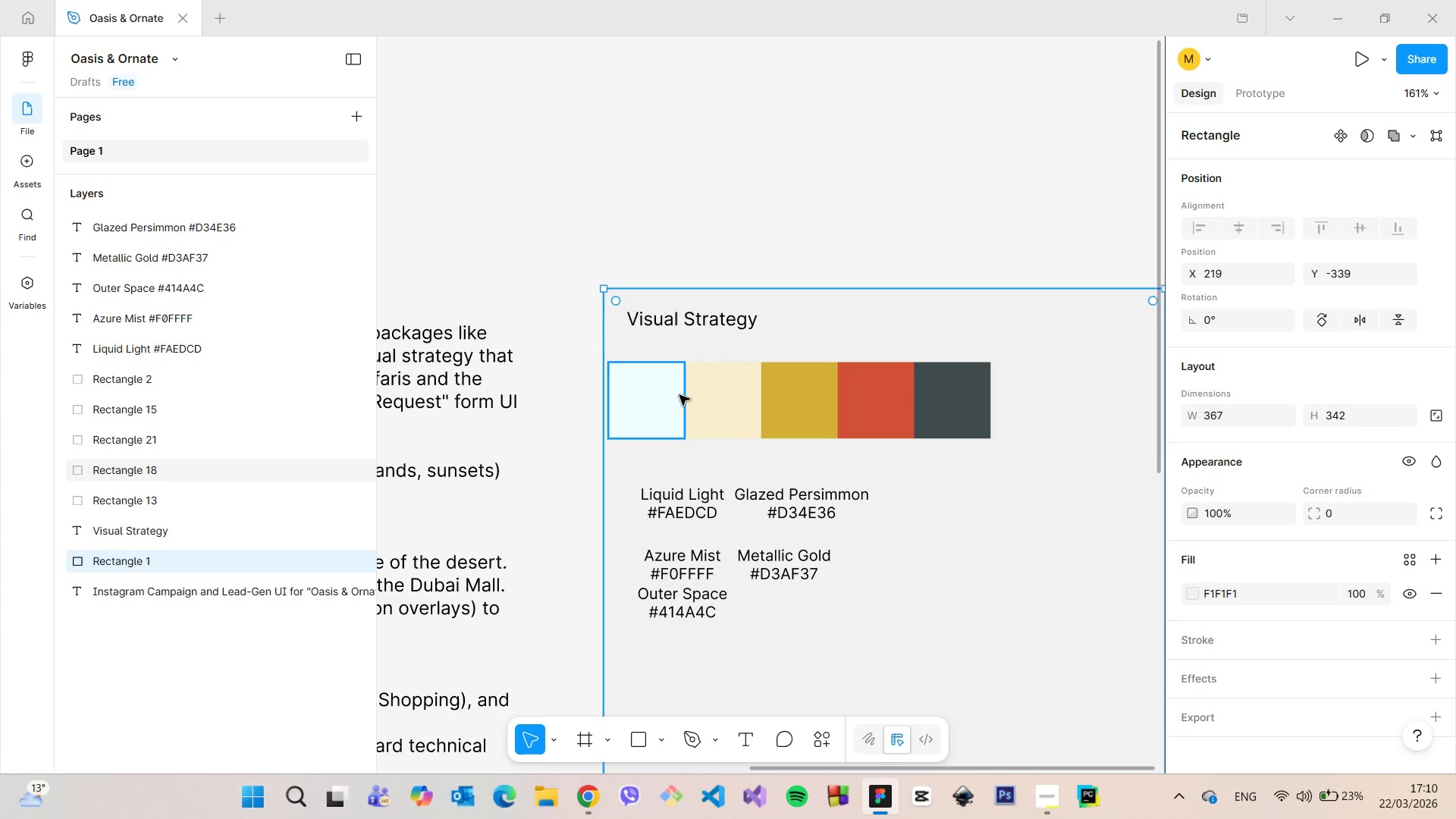 
left_click([679, 395])
 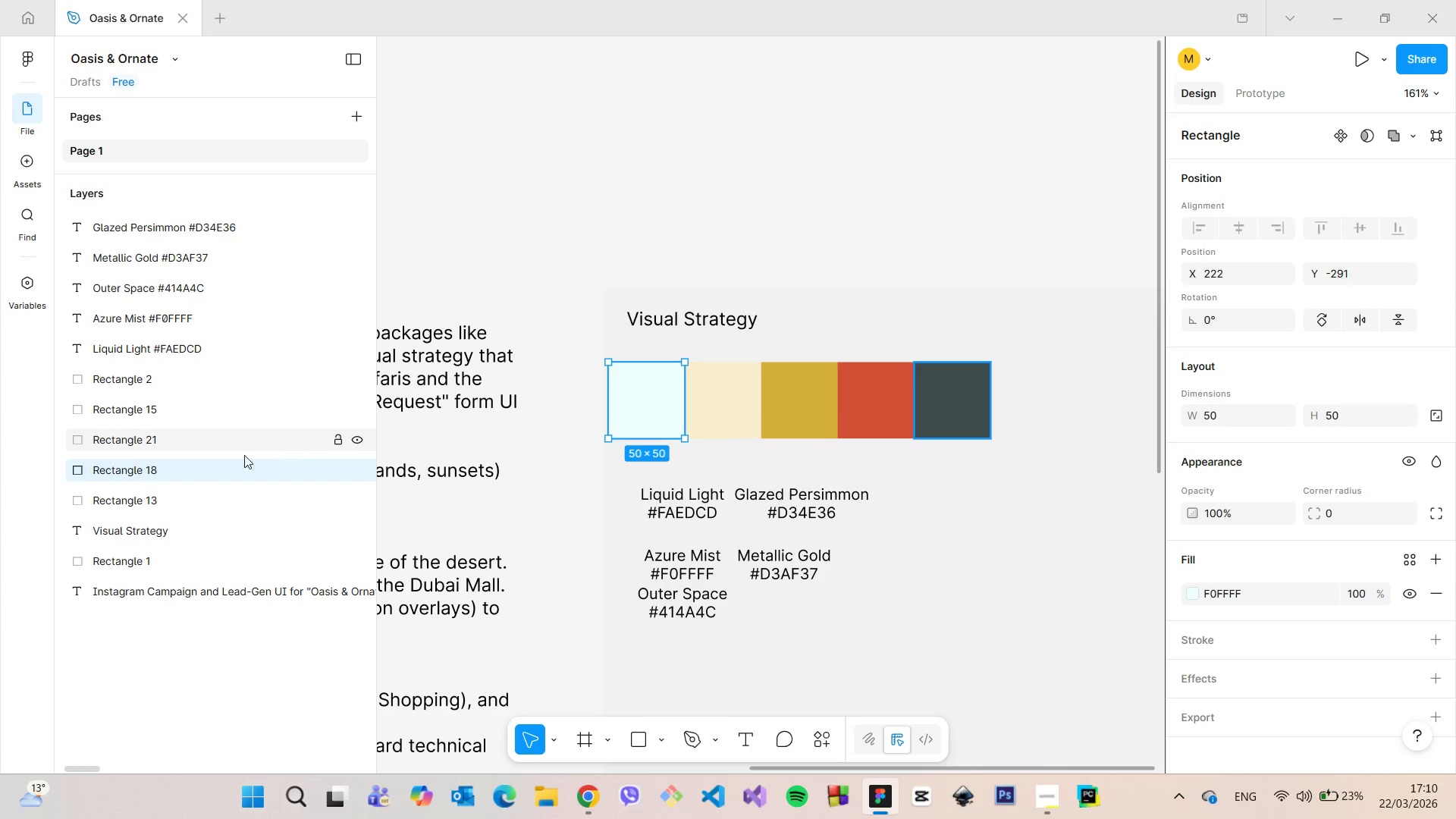 
double_click([176, 469])
 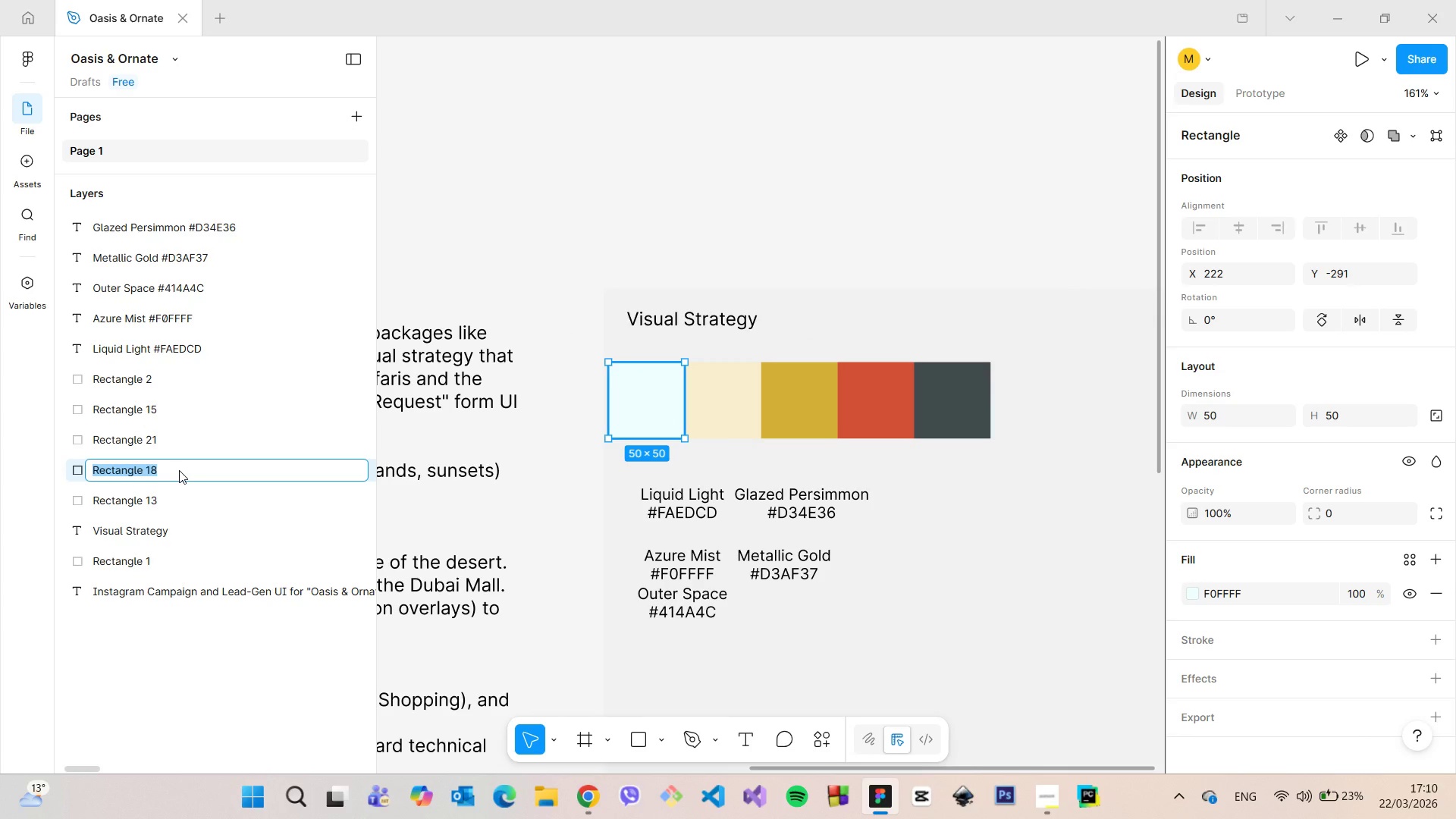 
type(light])
key(Backspace)
 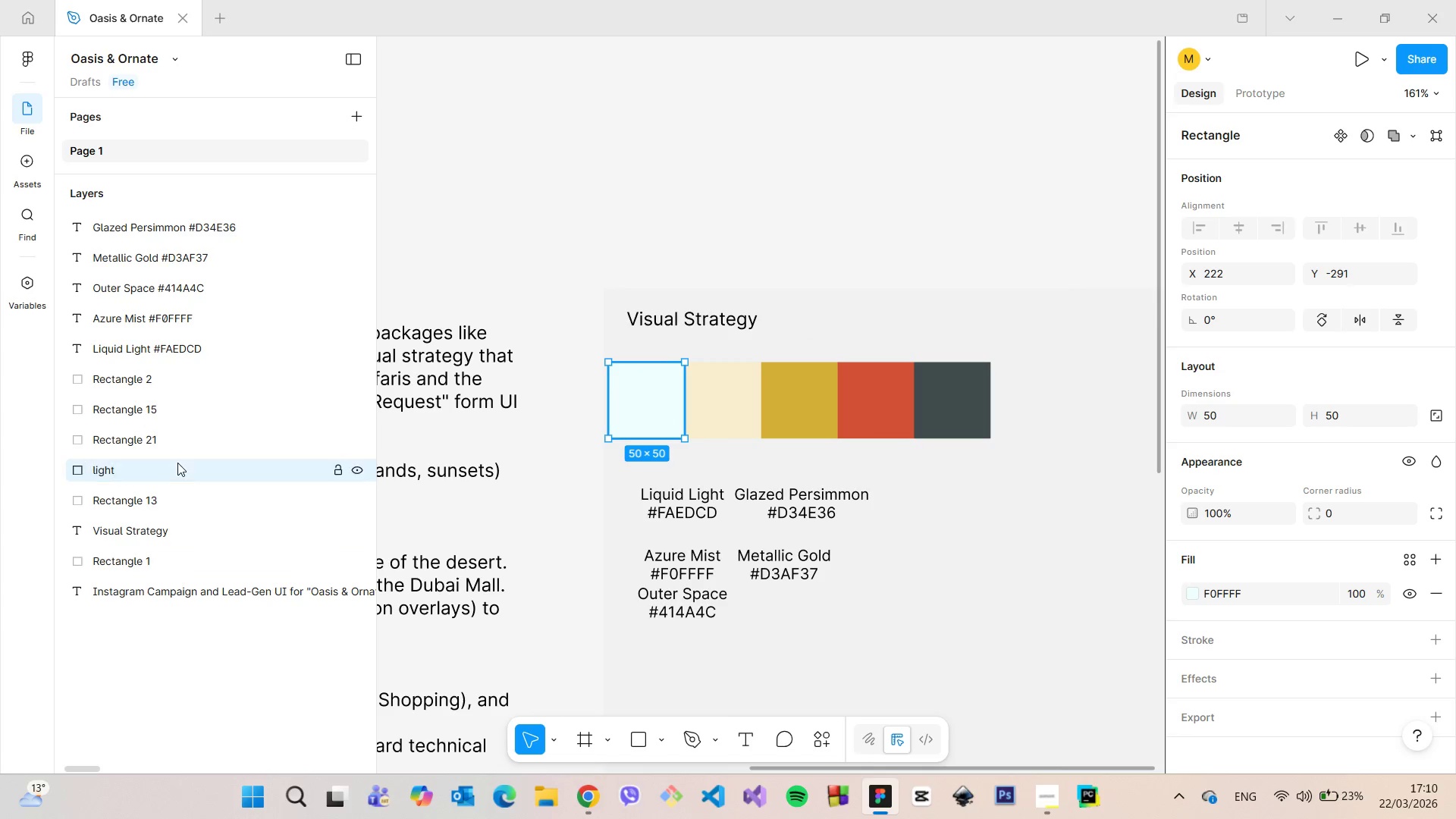 
key(Enter)
 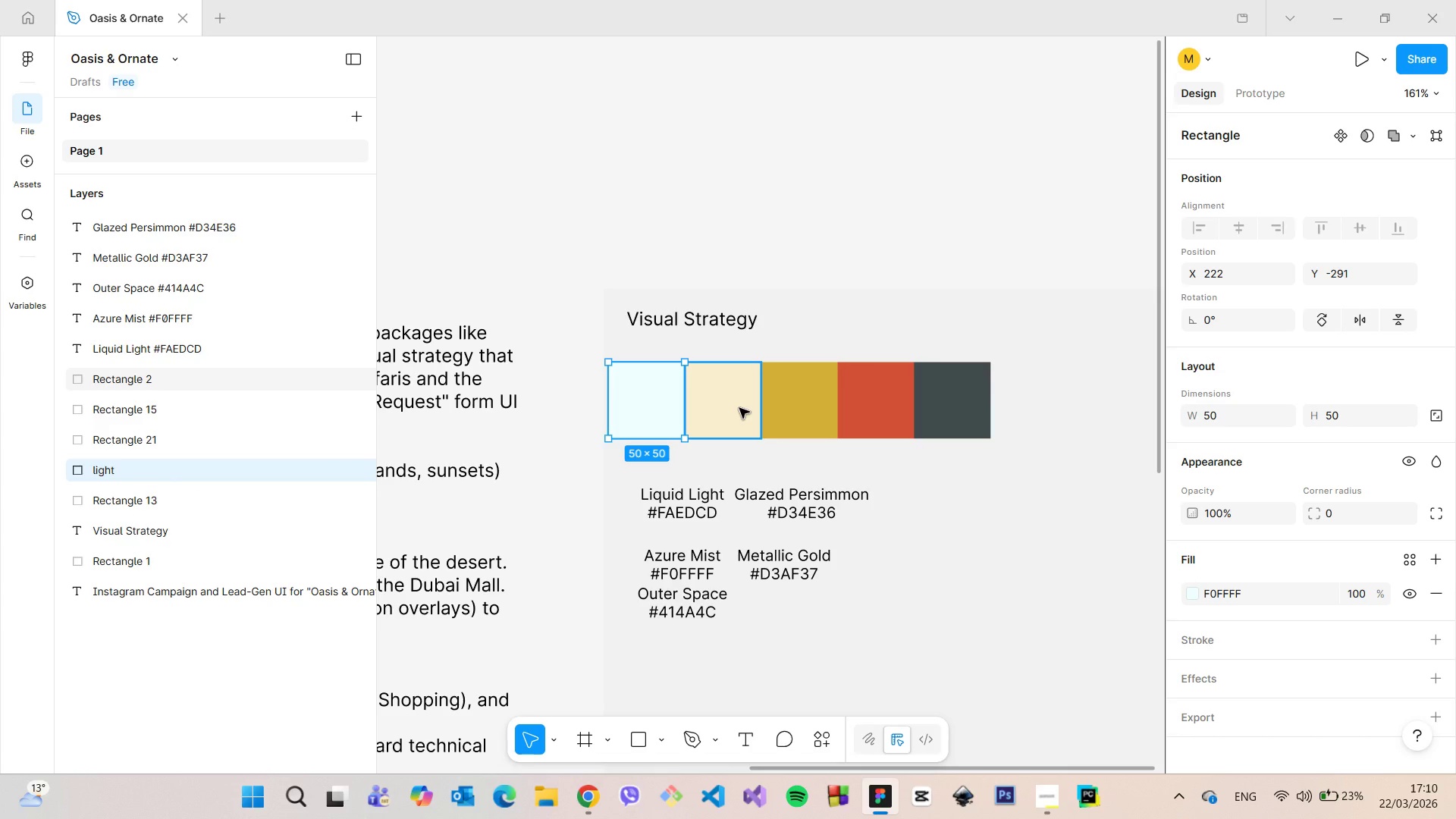 
wait(9.27)
 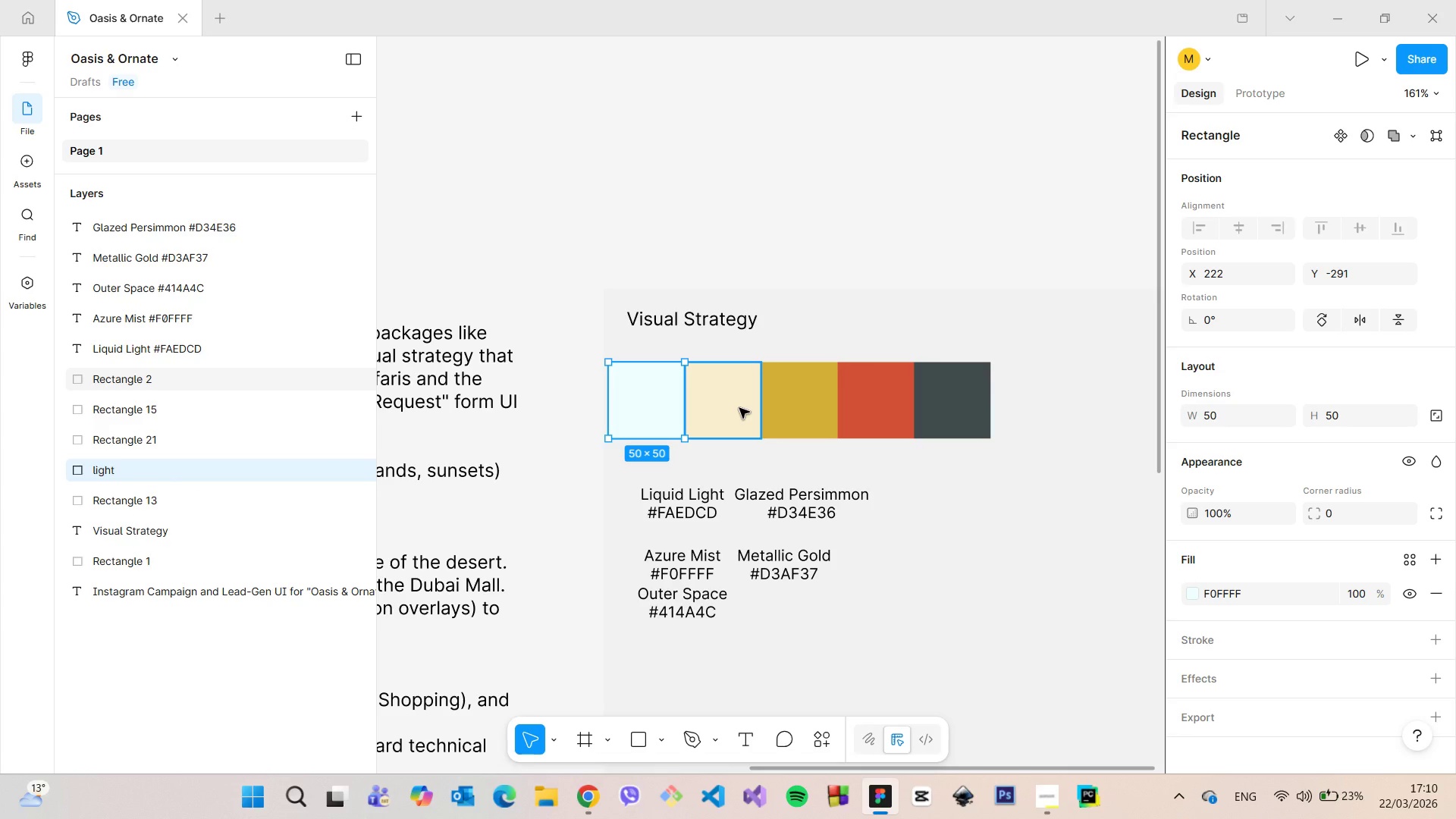 
left_click([772, 577])
 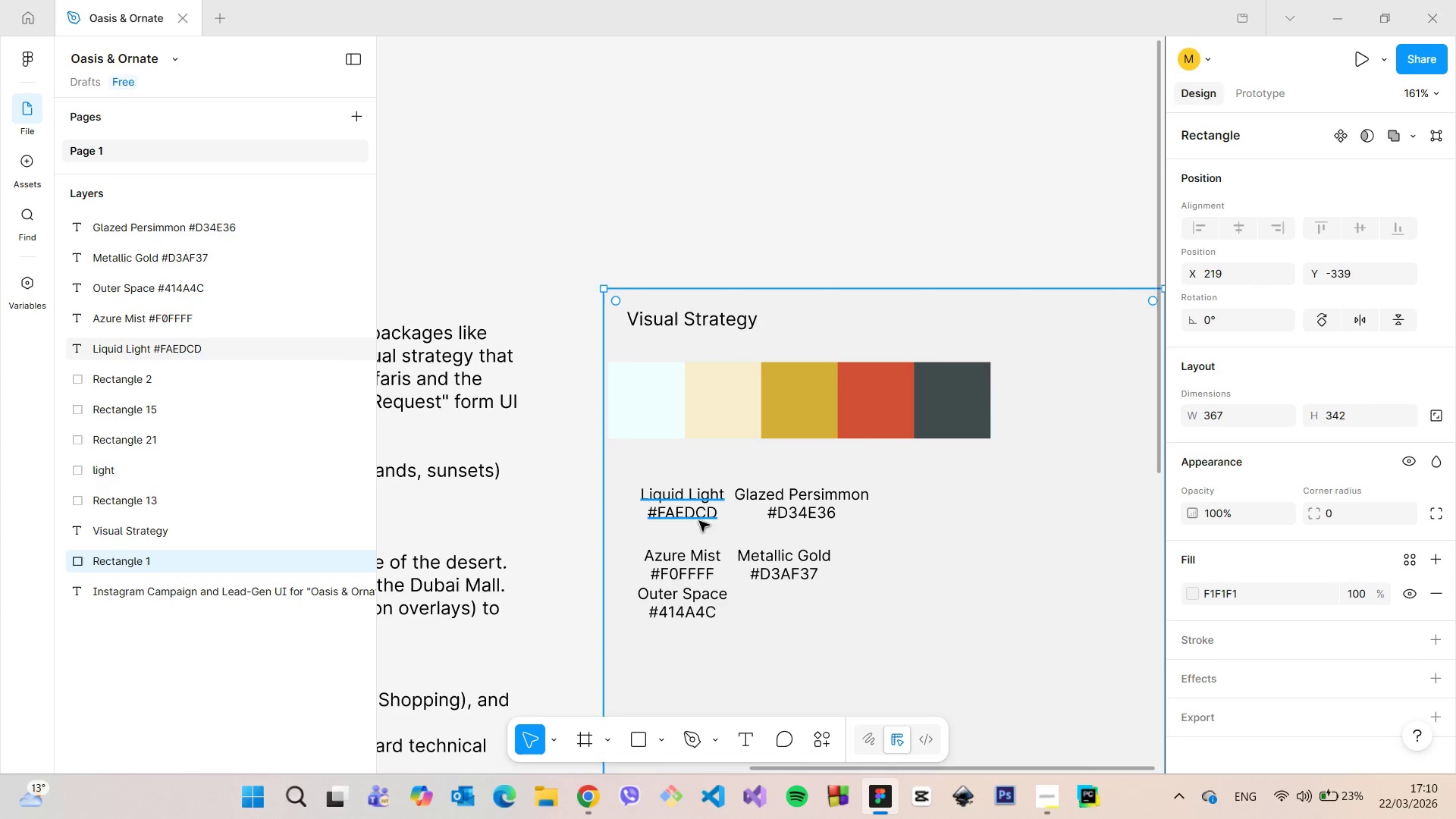 
left_click([698, 514])
 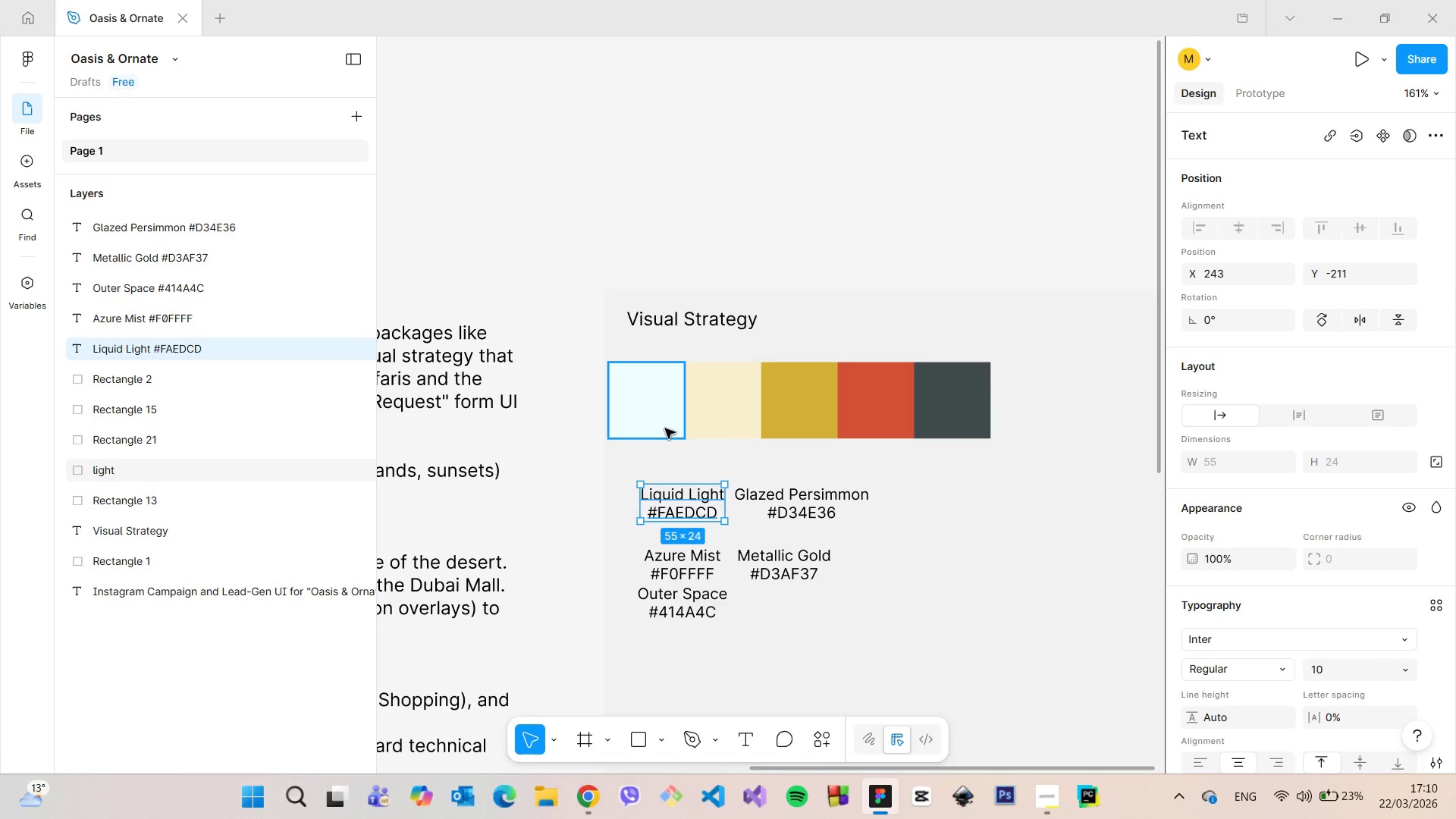 
left_click([665, 428])
 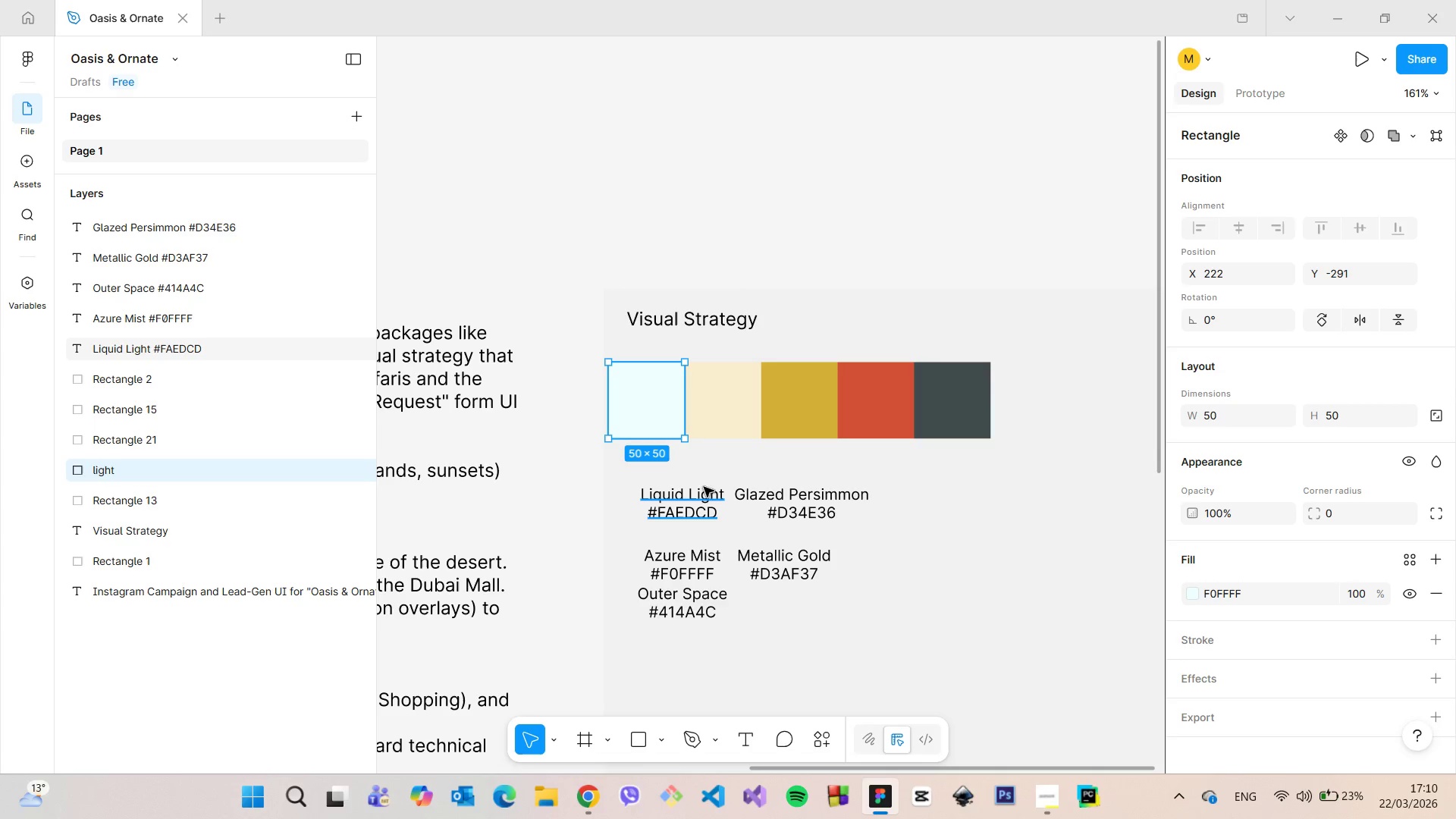 
left_click([705, 511])
 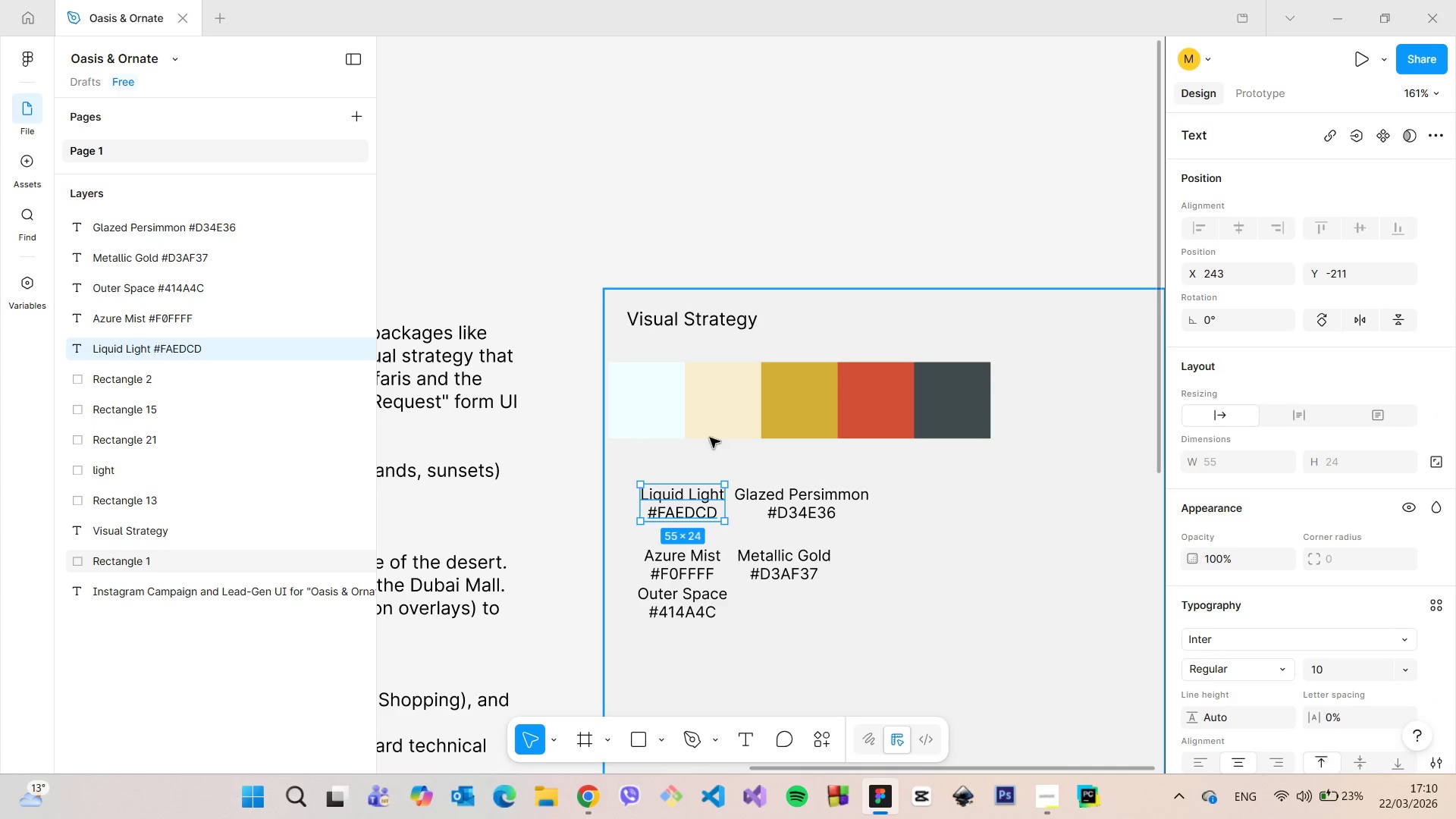 
left_click([710, 435])
 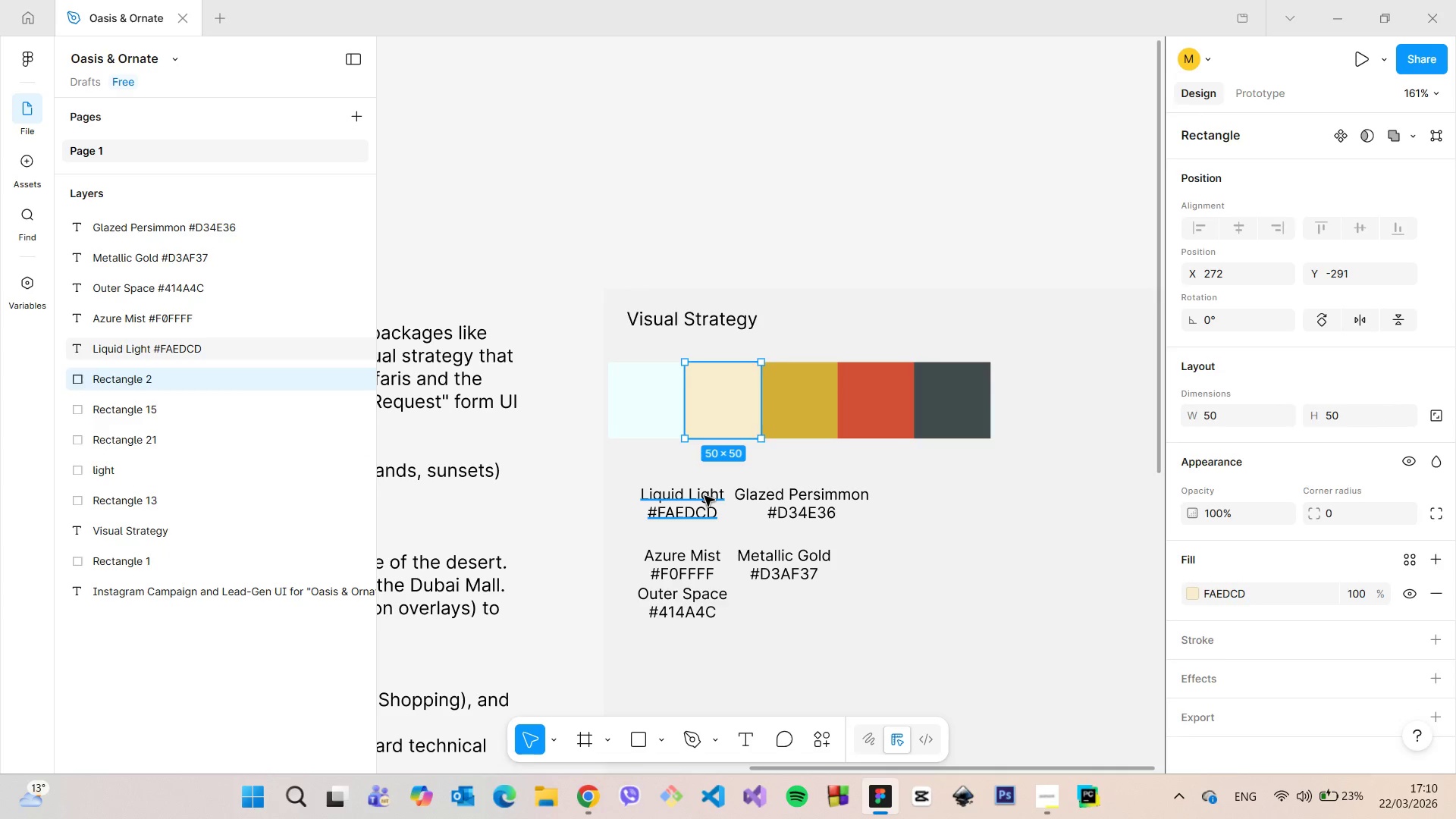 
left_click_drag(start_coordinate=[695, 502], to_coordinate=[734, 468])
 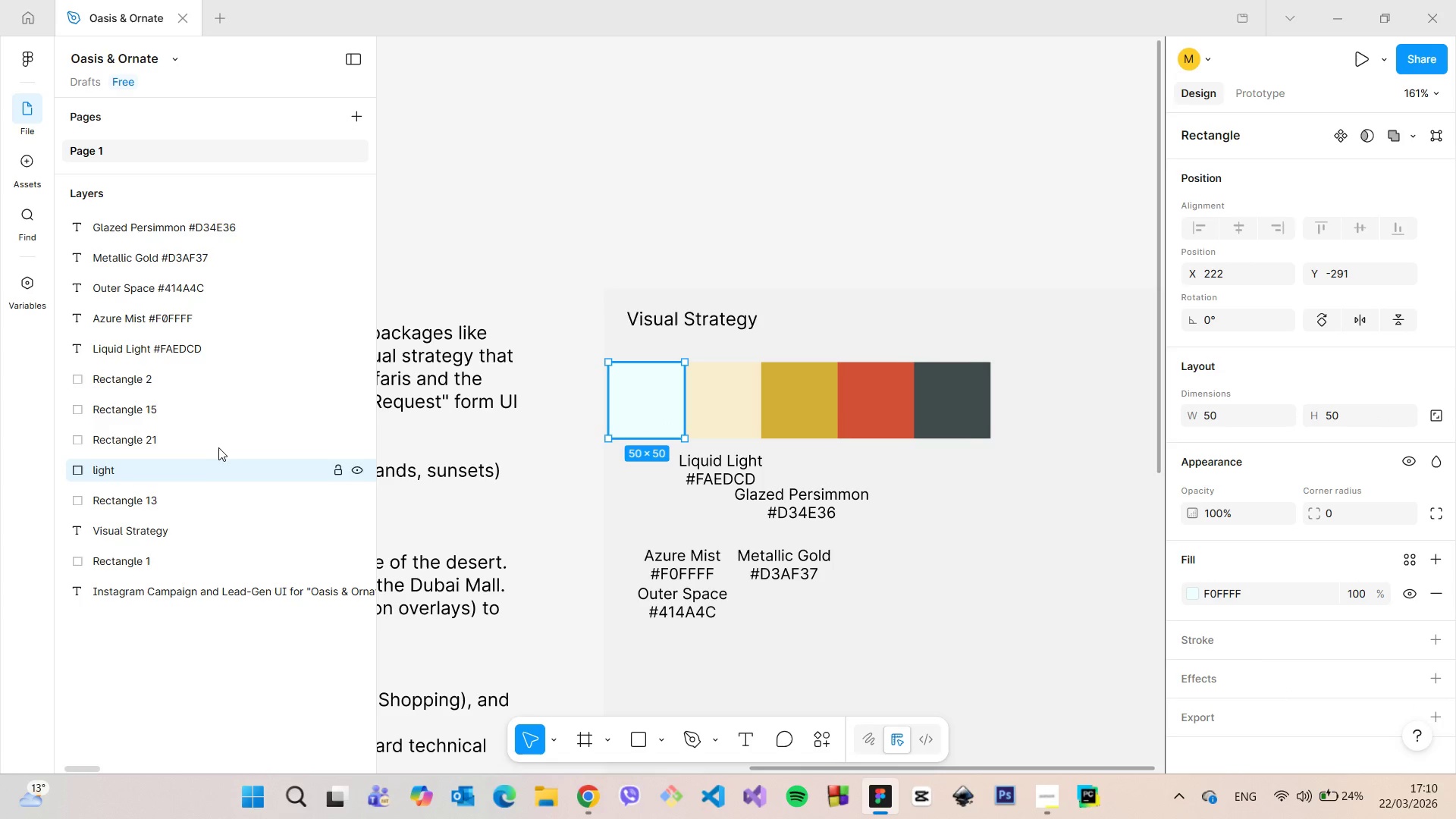 
double_click([189, 472])
 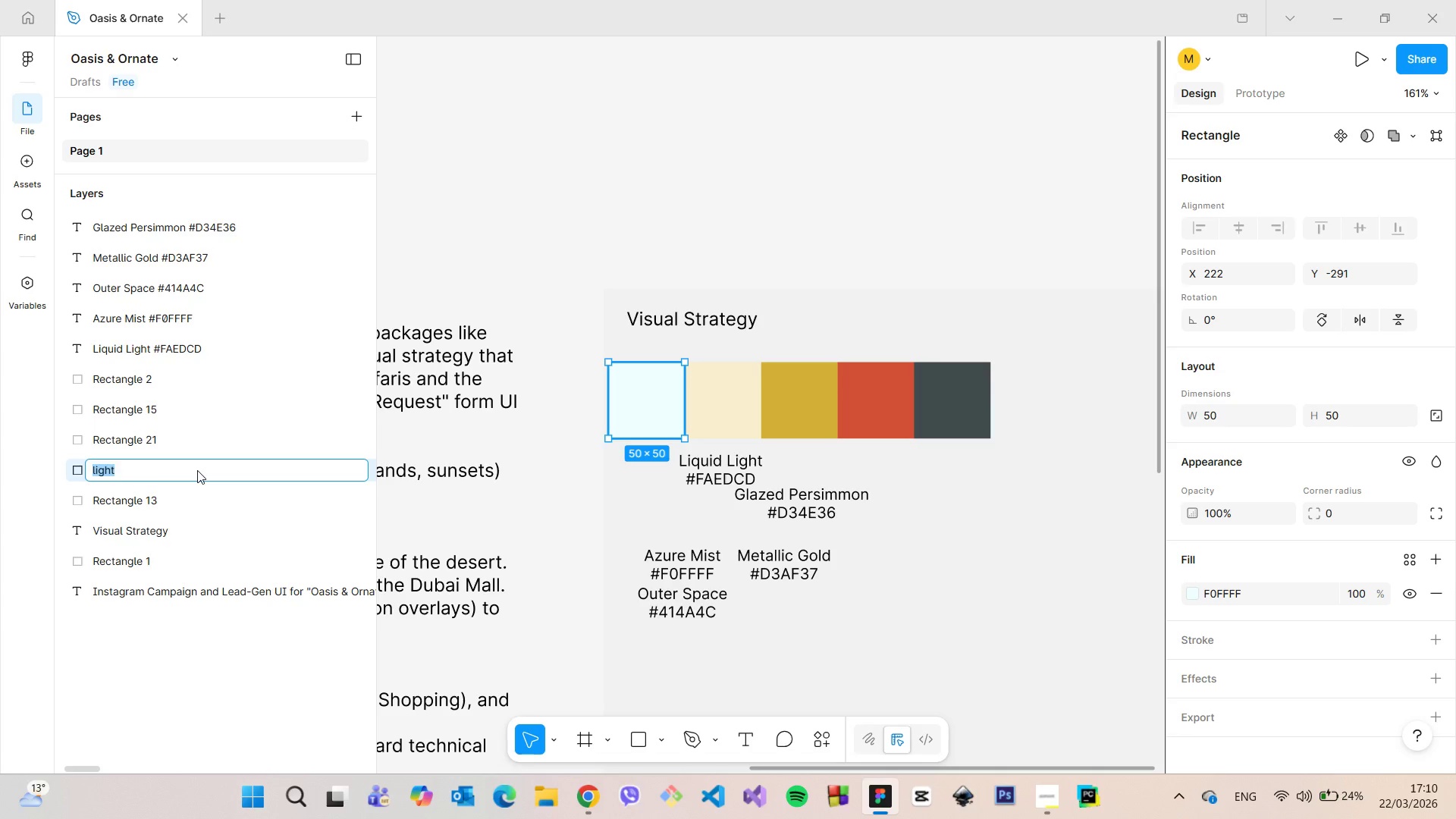 
type(azure])
key(Backspace)
 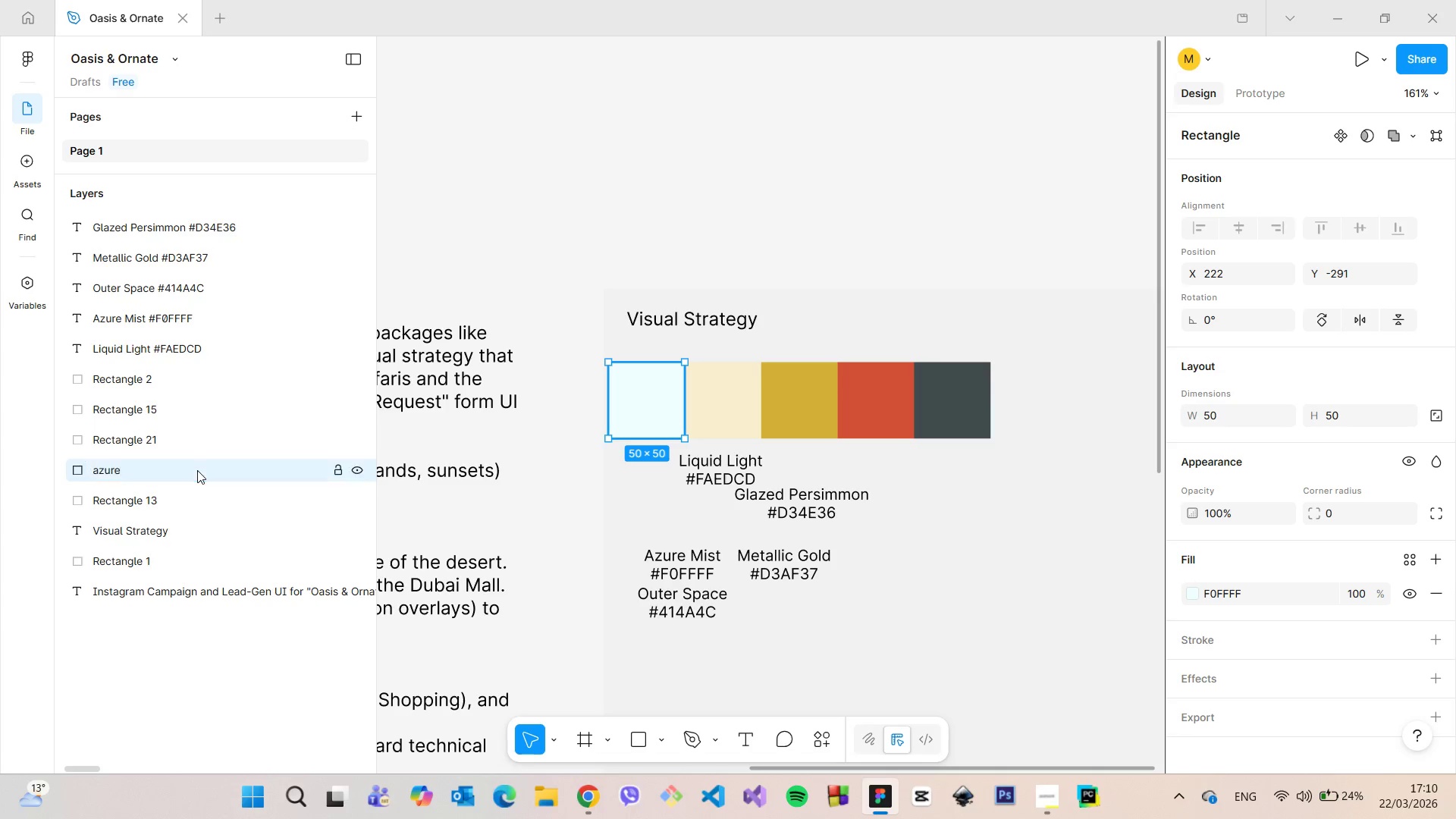 
key(Enter)
 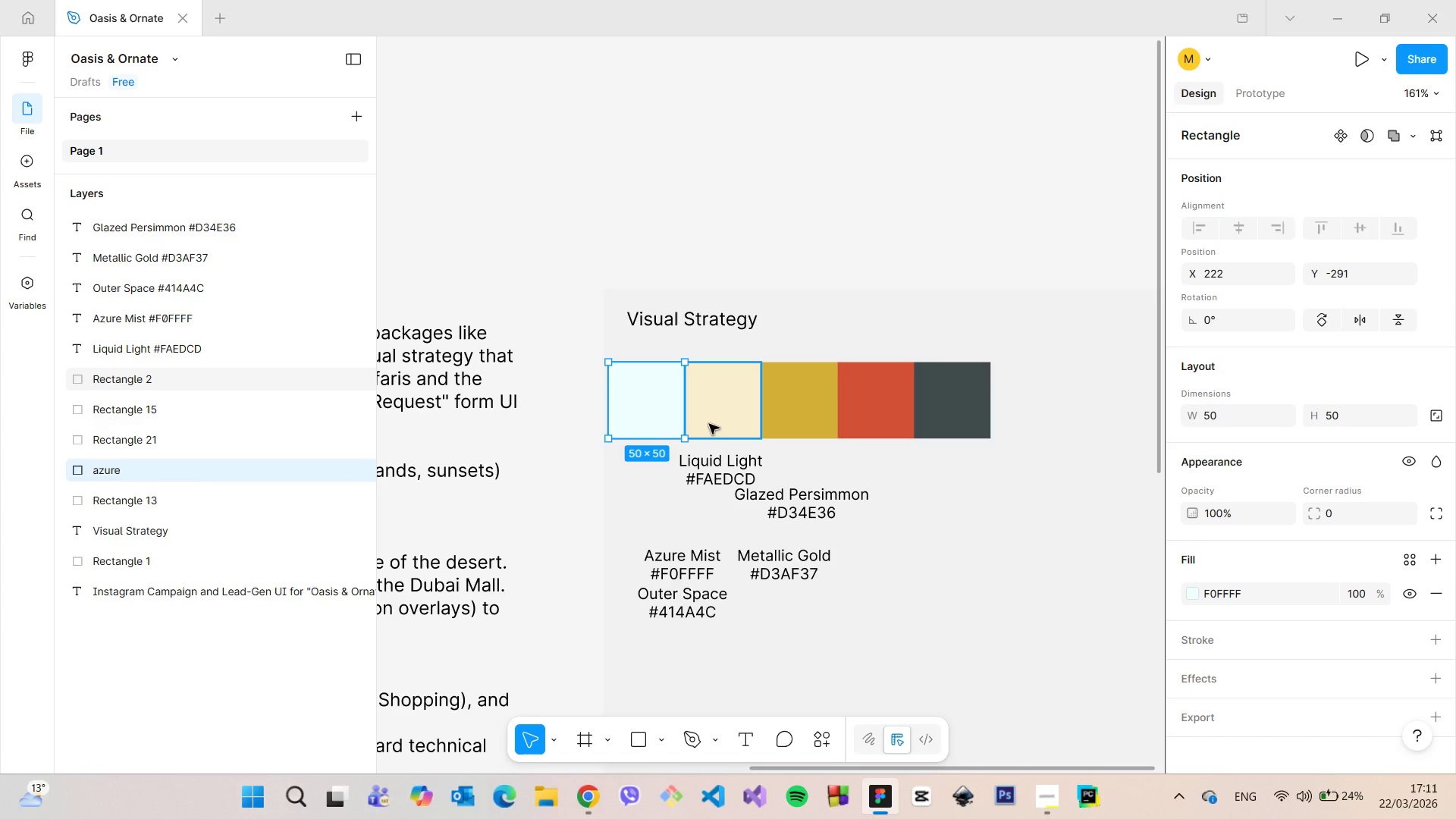 
left_click([709, 424])
 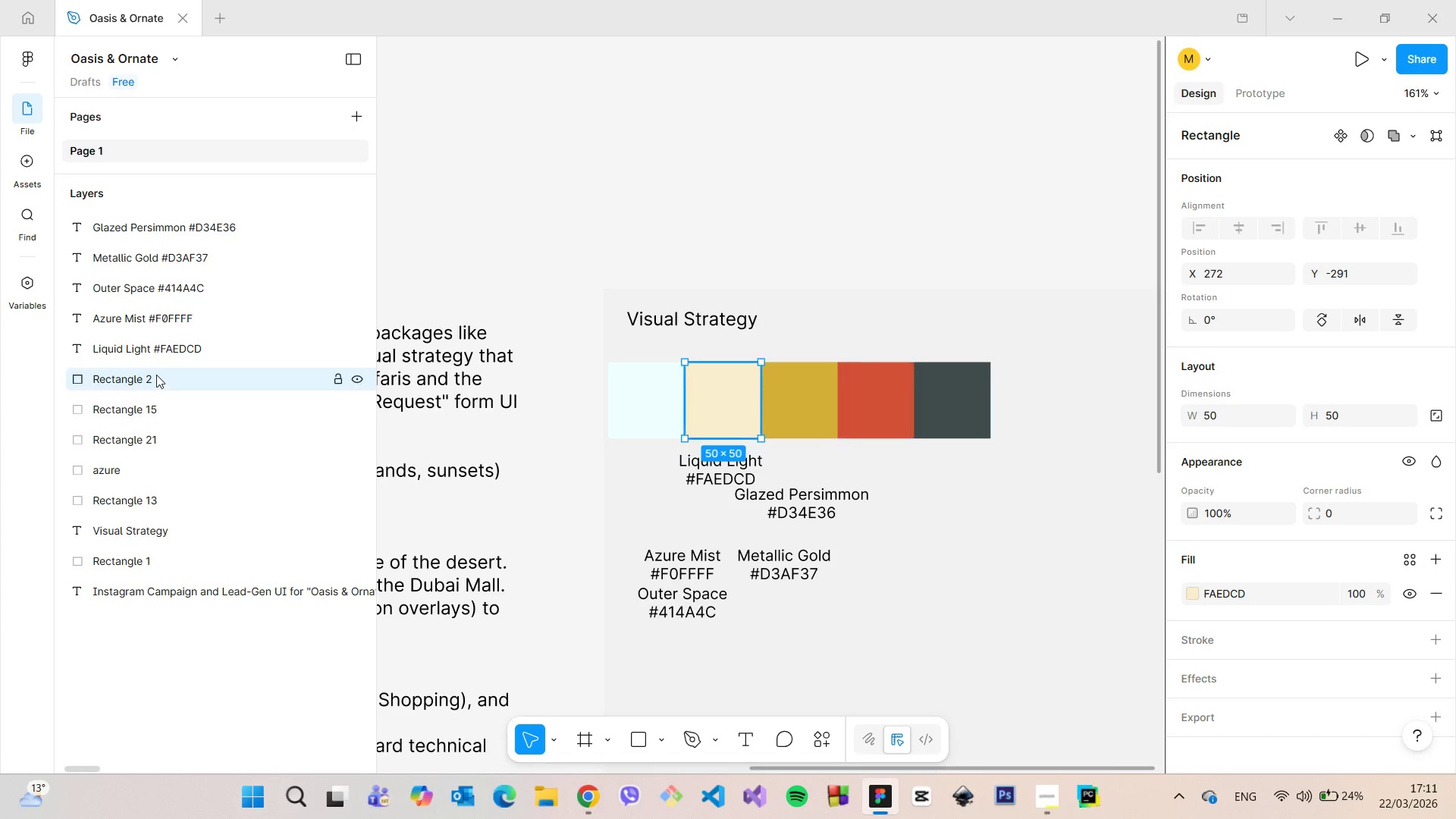 
double_click([156, 375])
 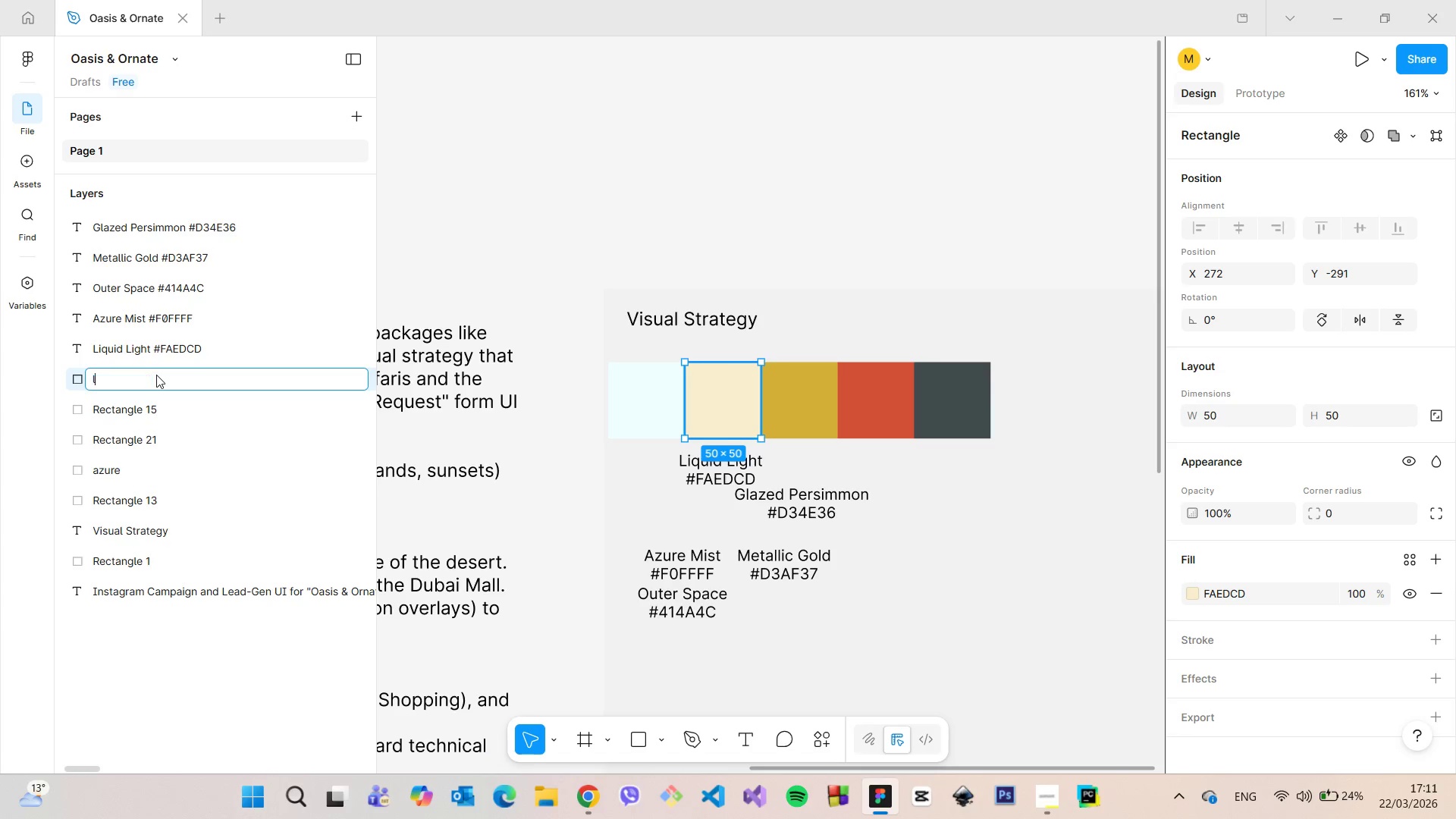 
type(light])
key(Backspace)
 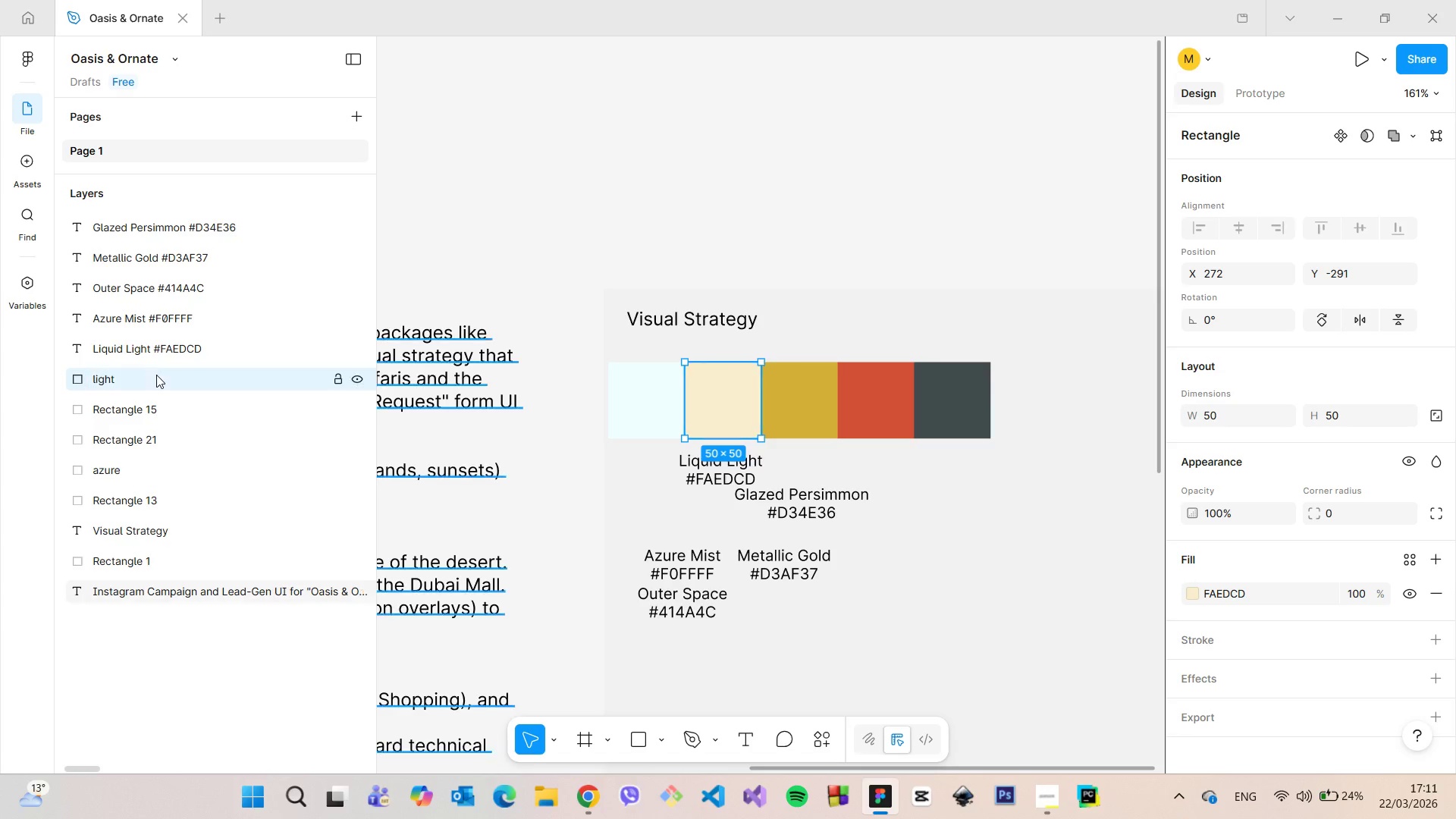 
key(Enter)
 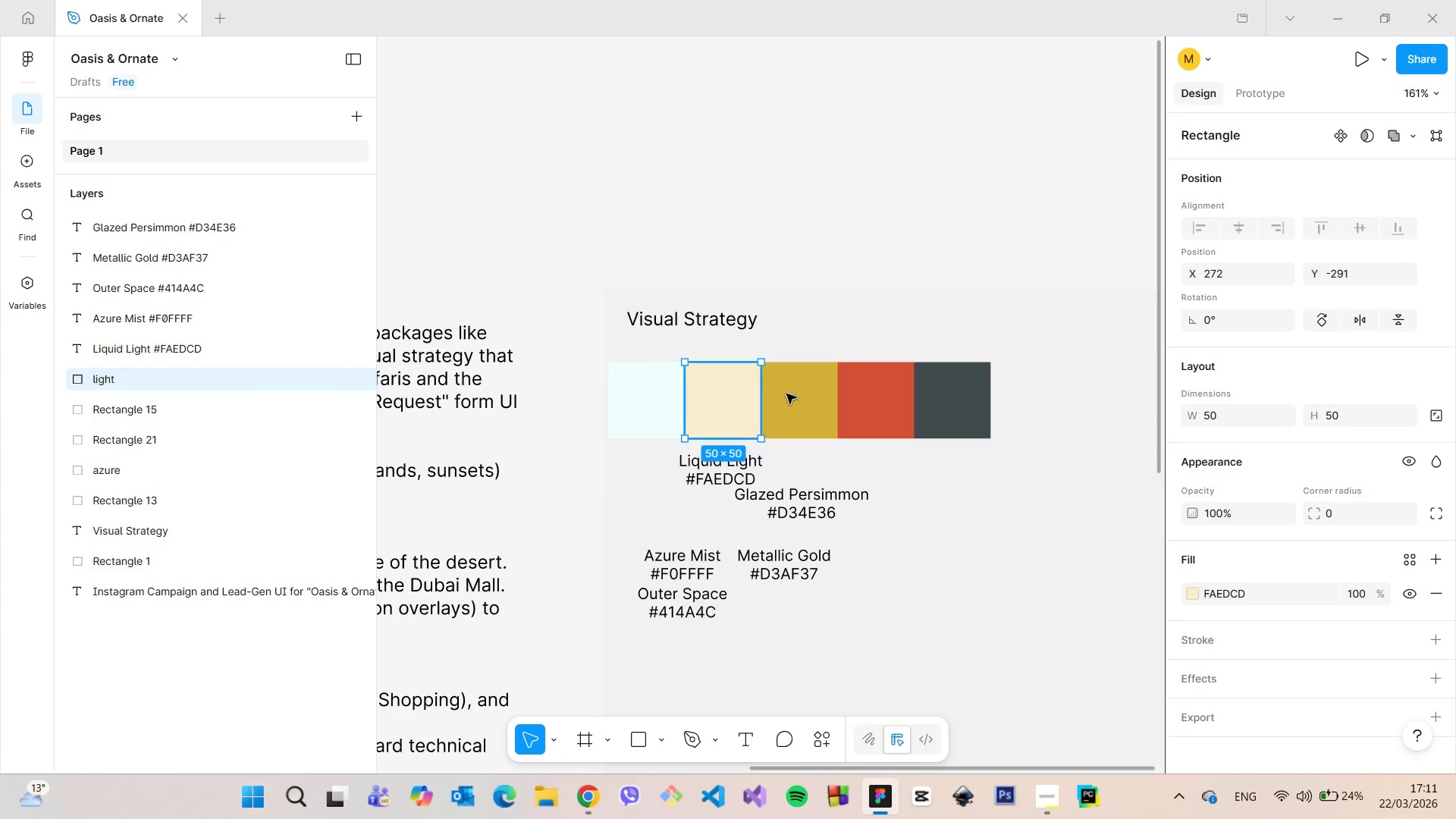 
left_click([787, 394])
 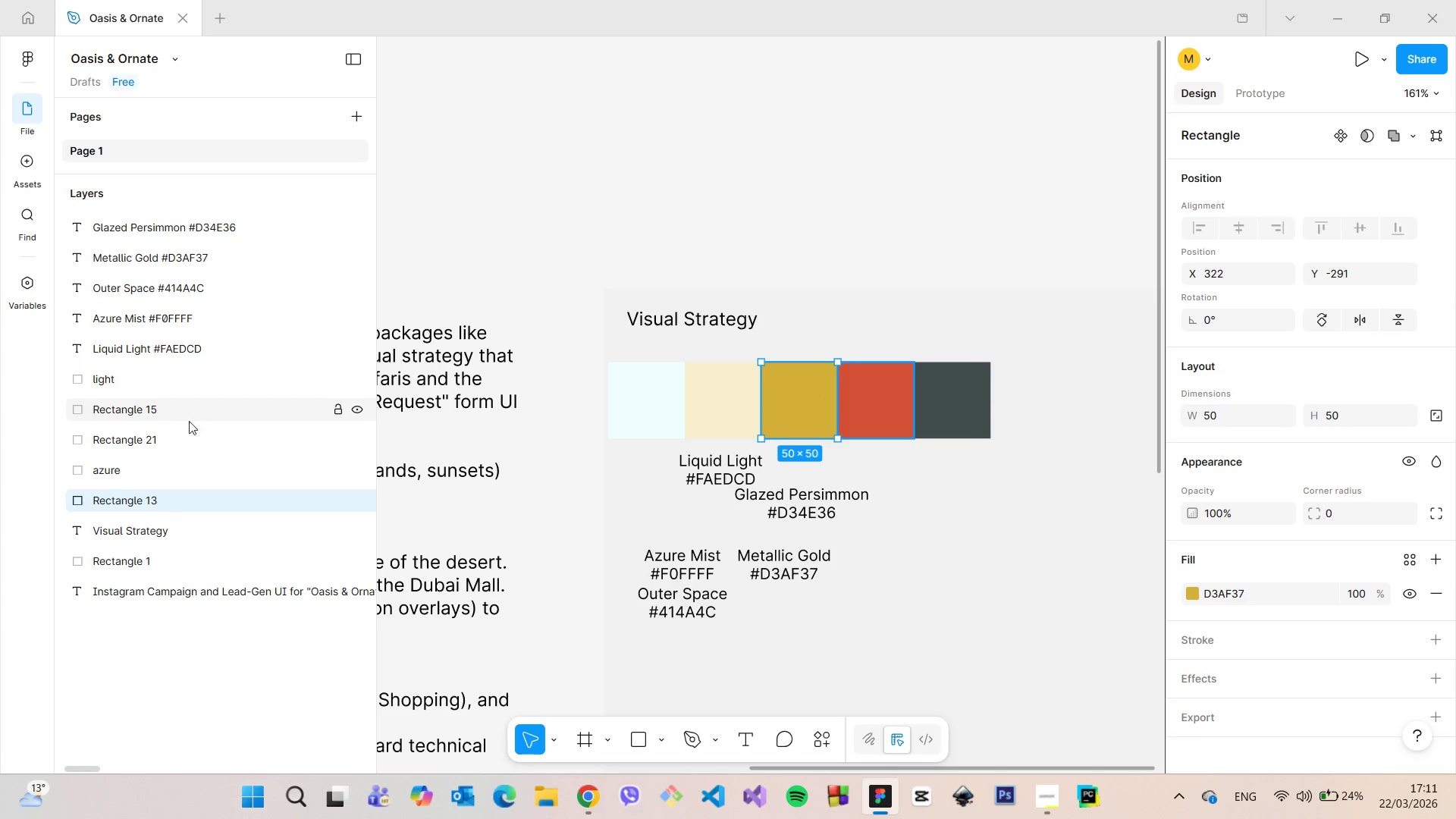 
double_click([152, 499])
 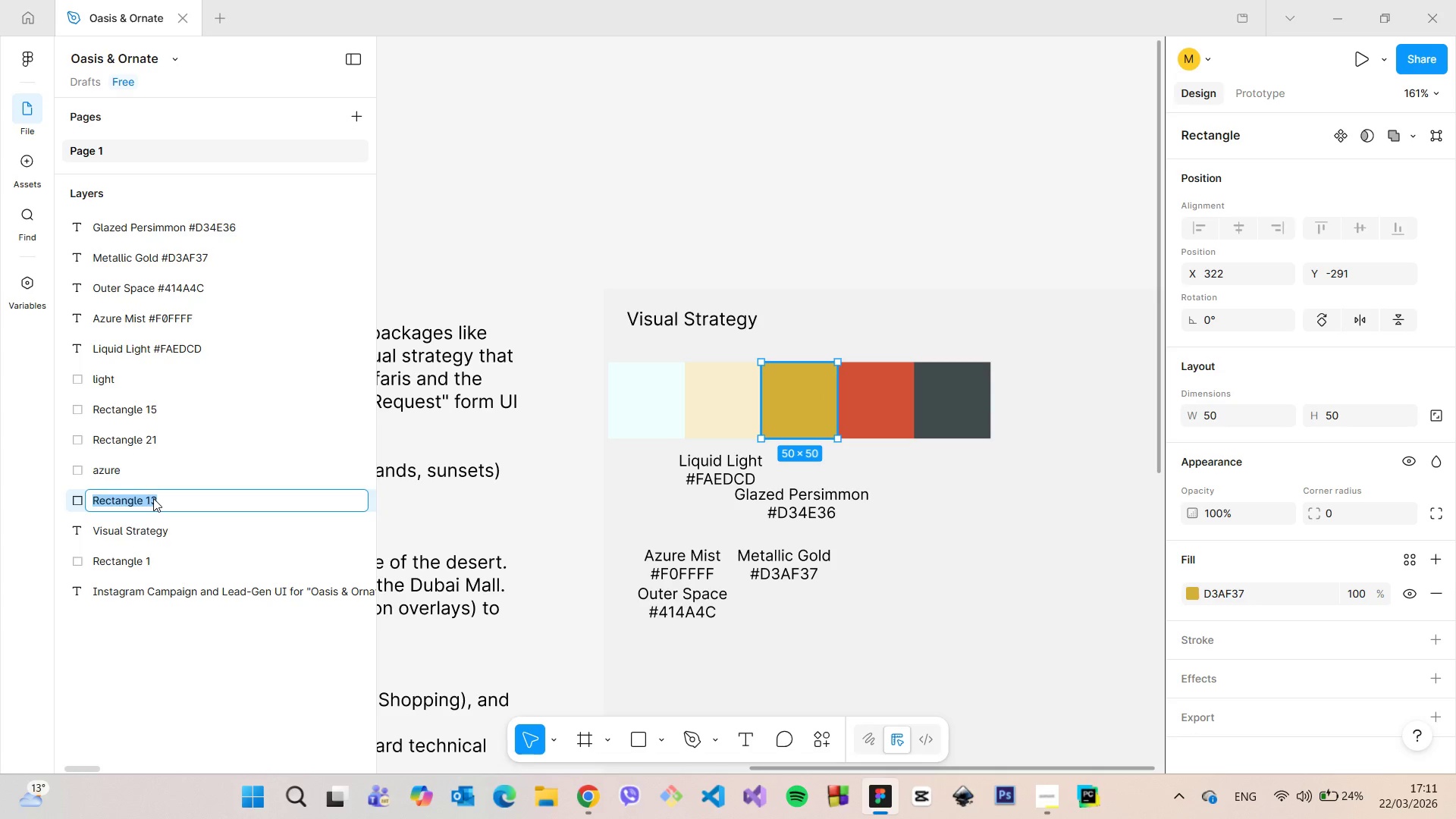 
type(gold)
 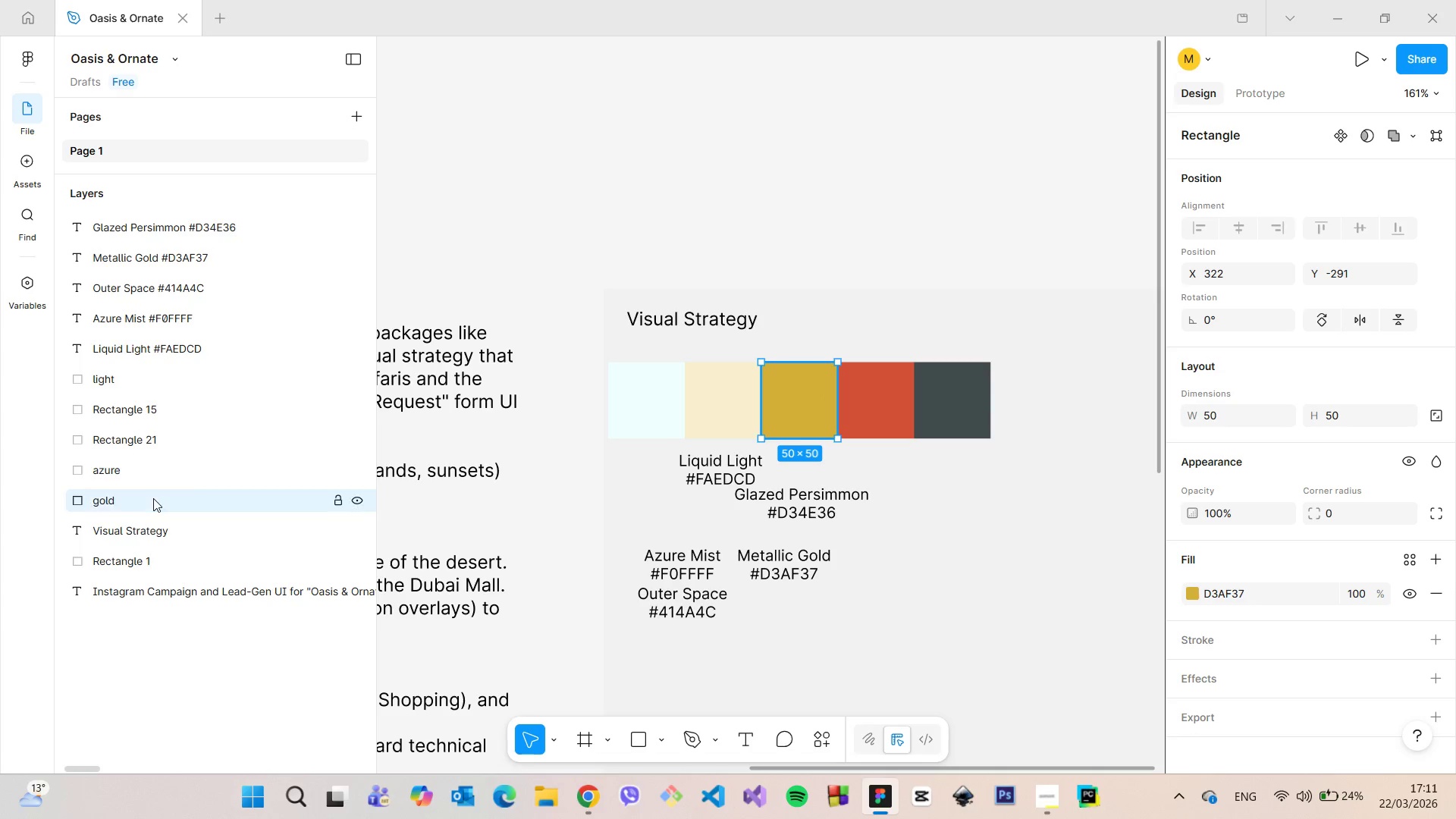 
key(Enter)
 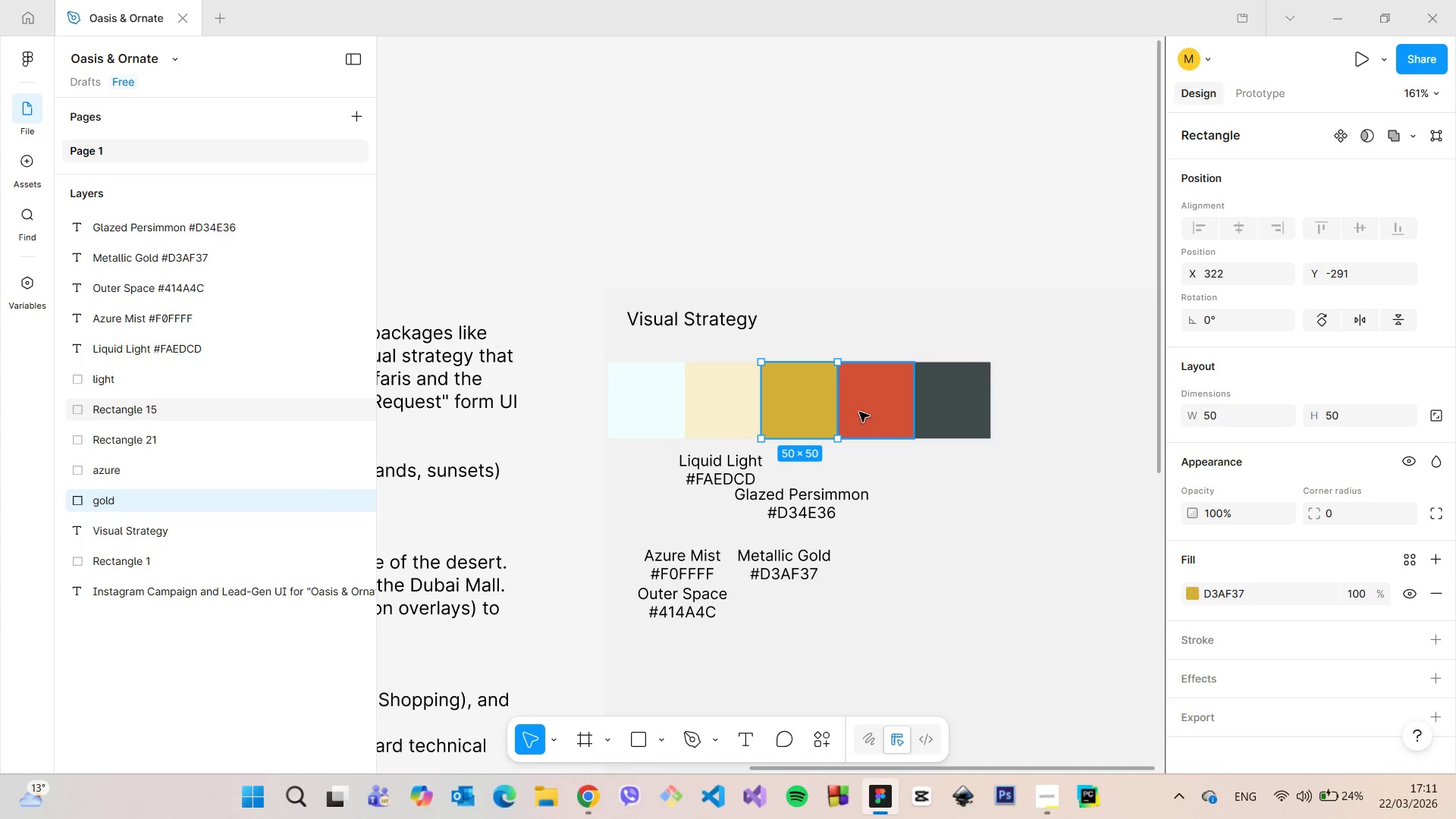 
left_click([857, 410])
 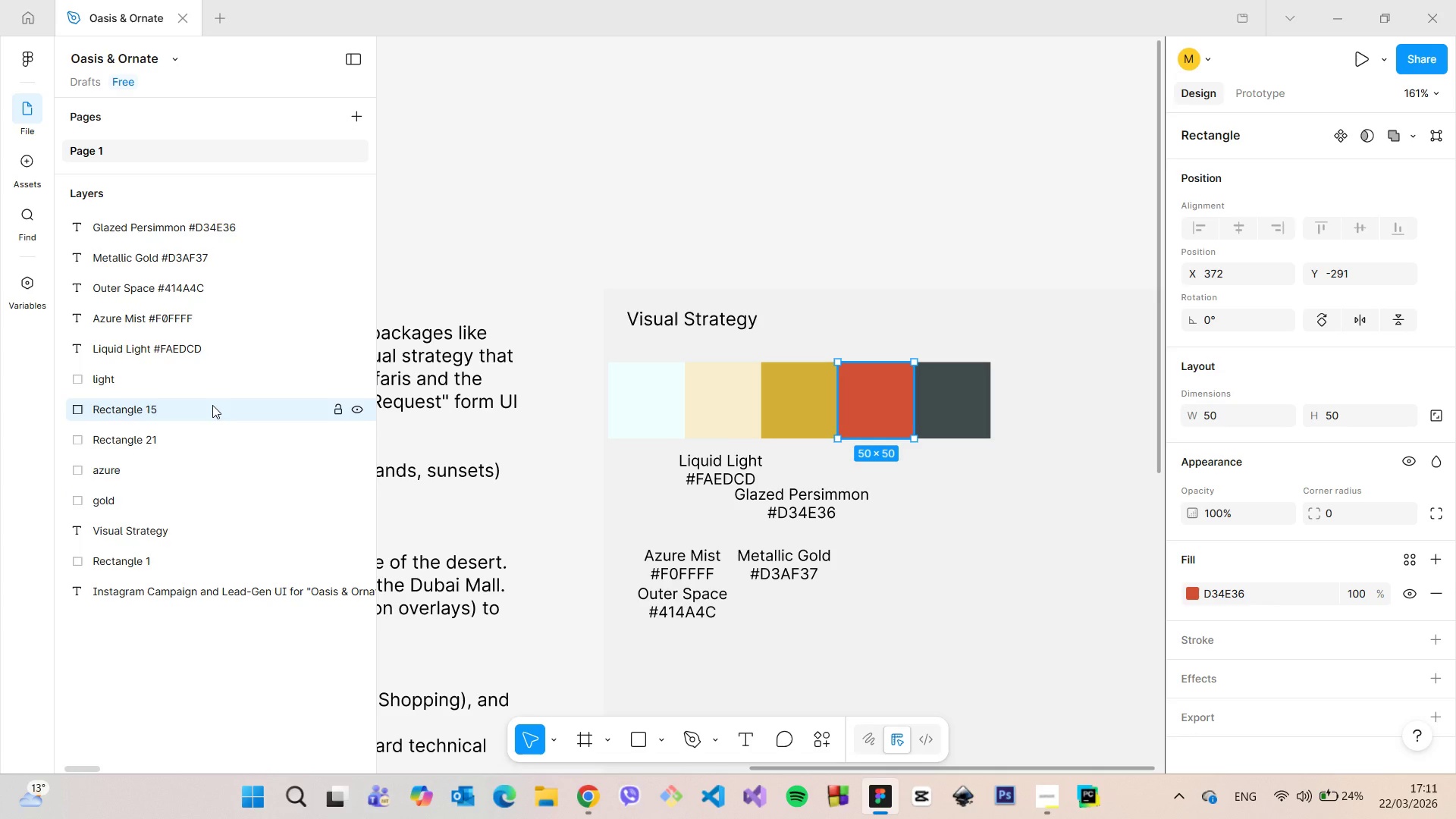 
double_click([212, 405])
 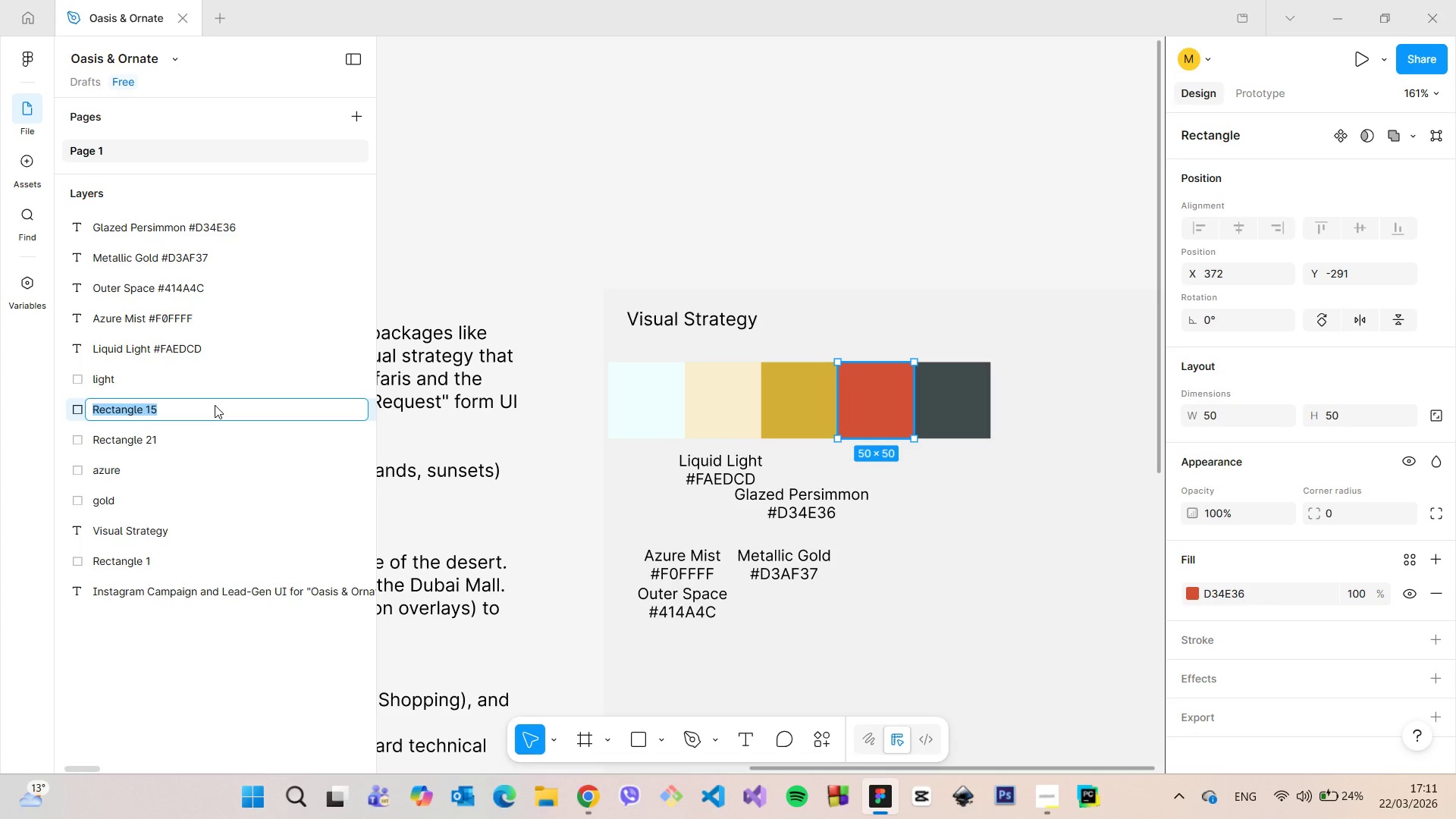 
type(glazed)
 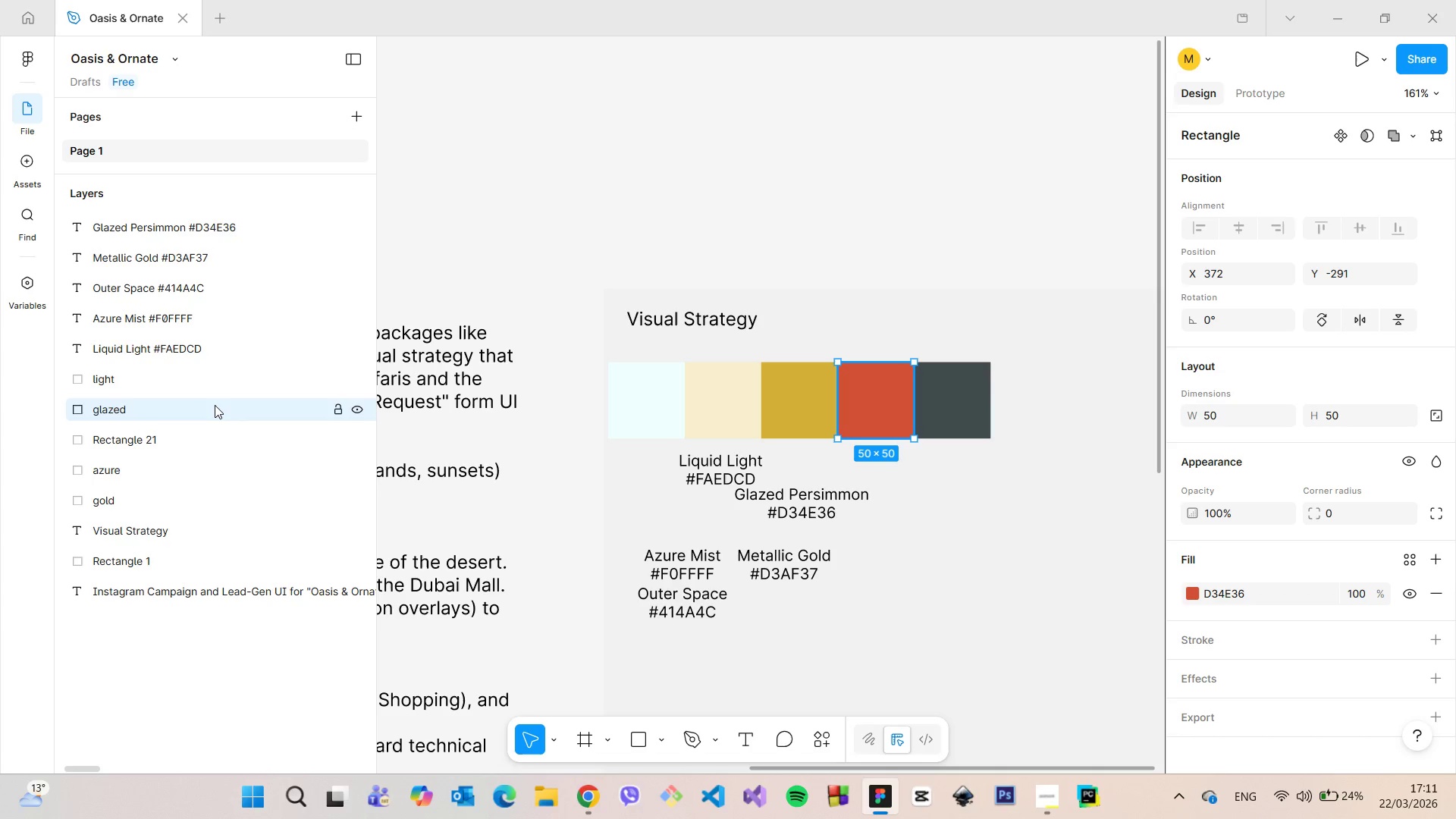 
key(Enter)
 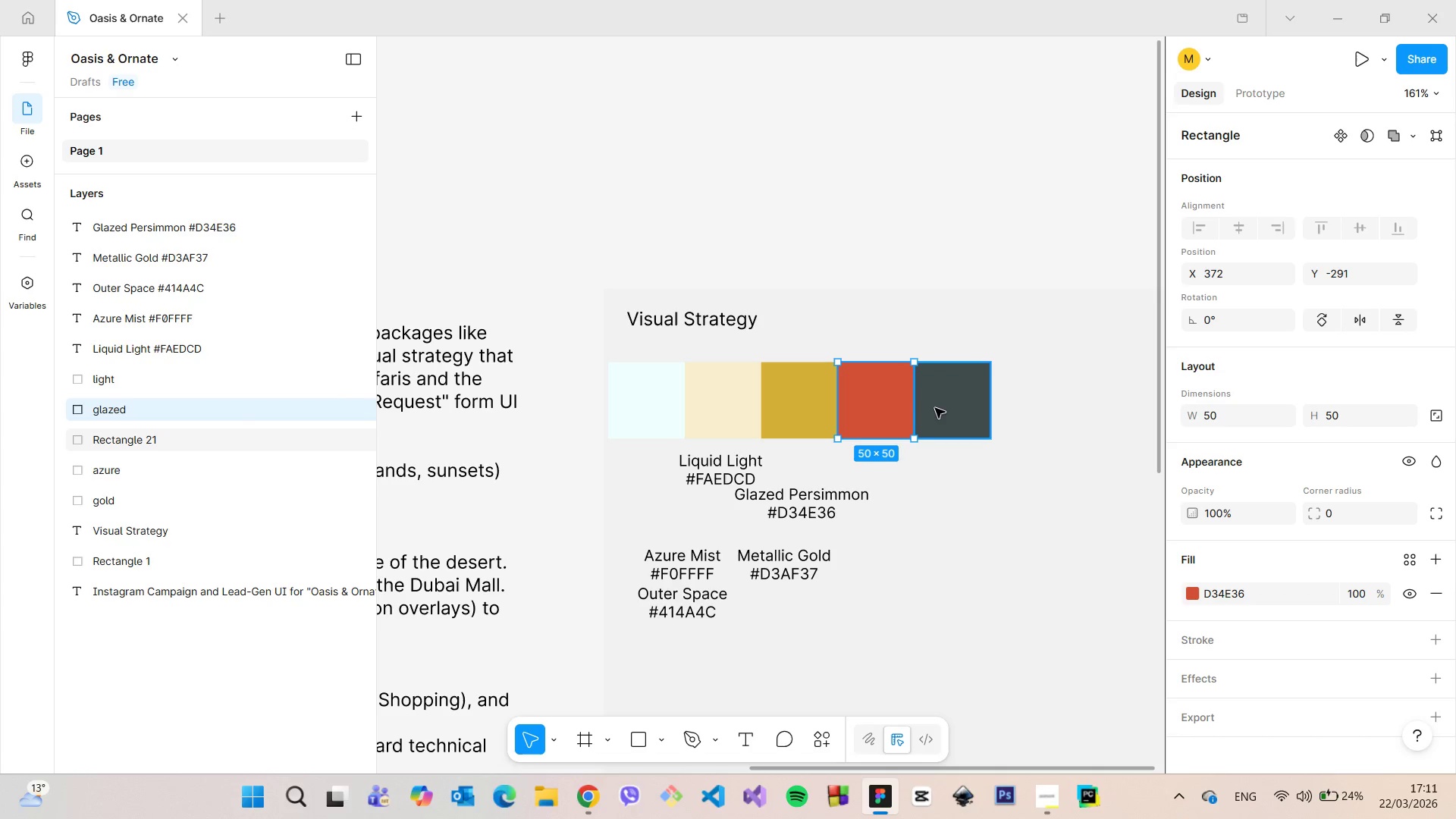 
left_click([939, 408])
 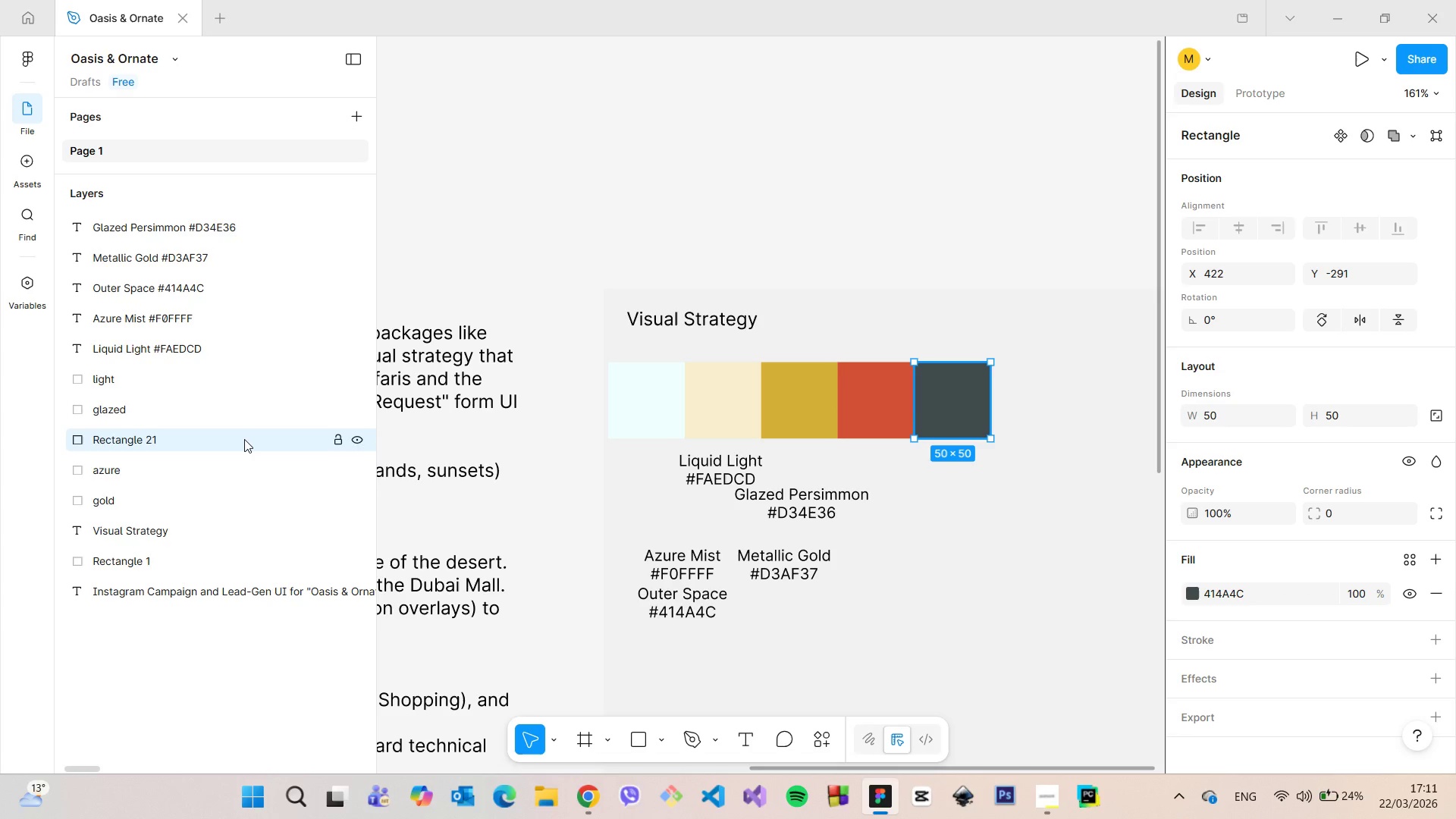 
double_click([244, 439])
 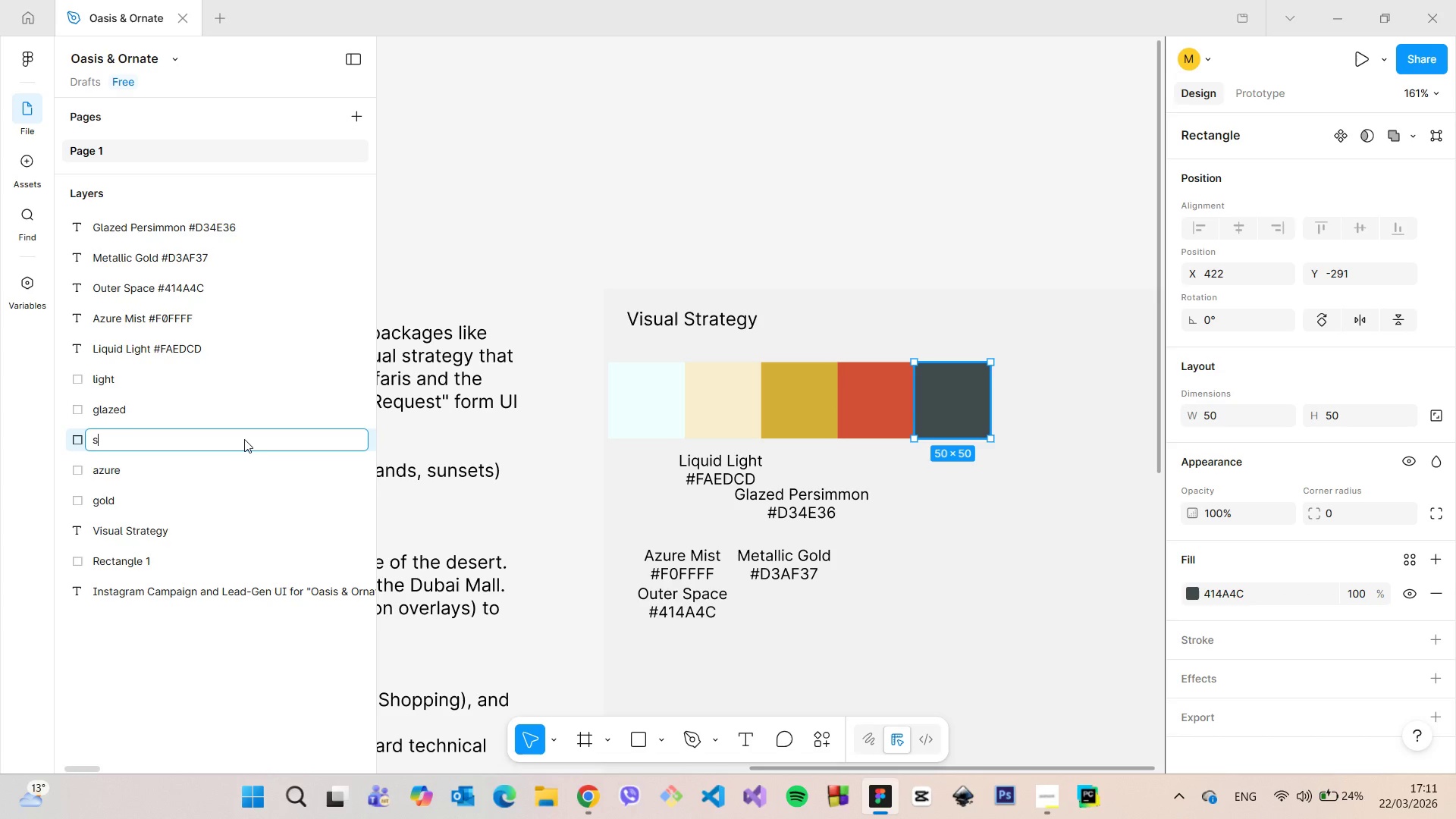 
type(spaced)
 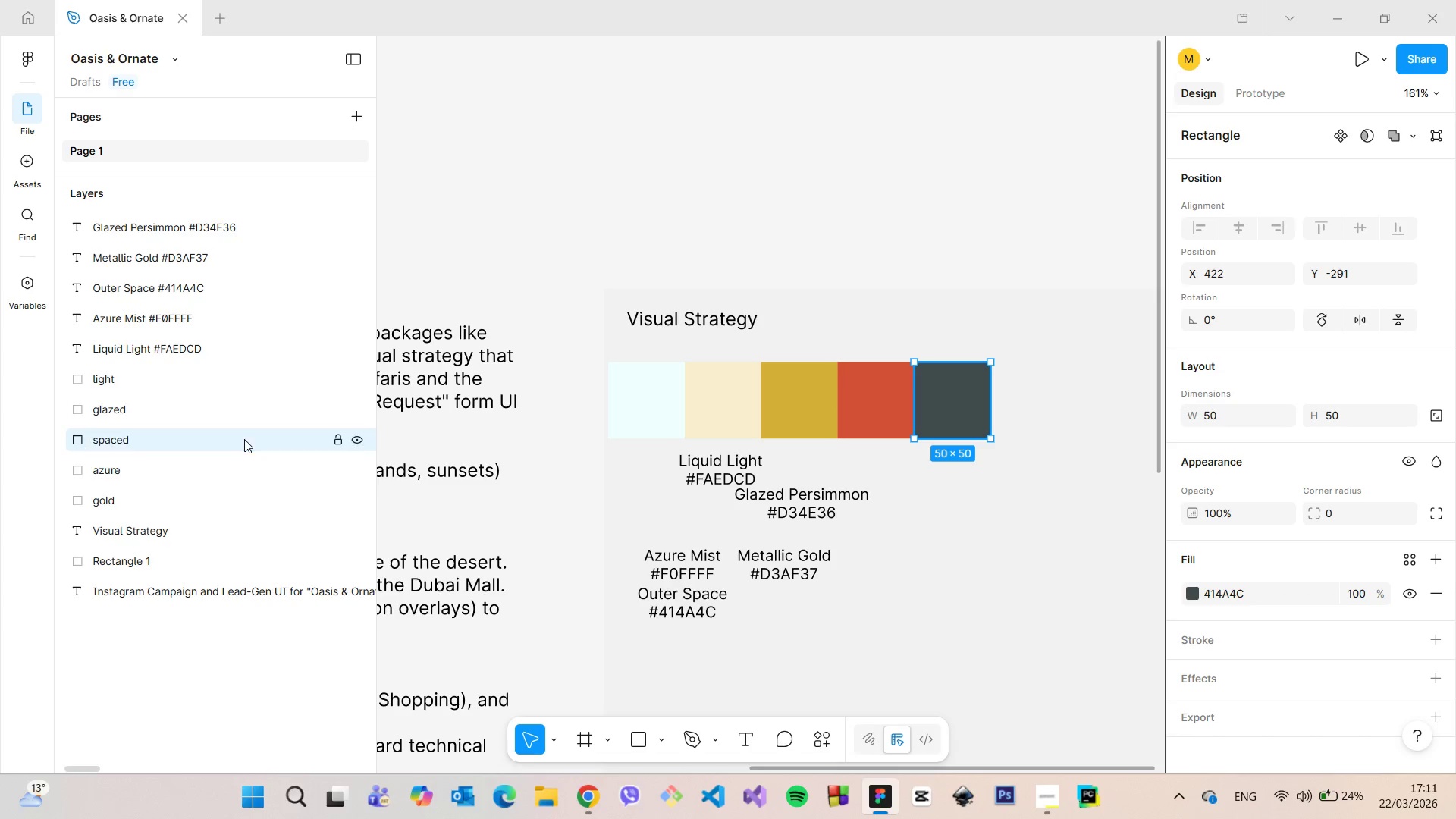 
key(Enter)
 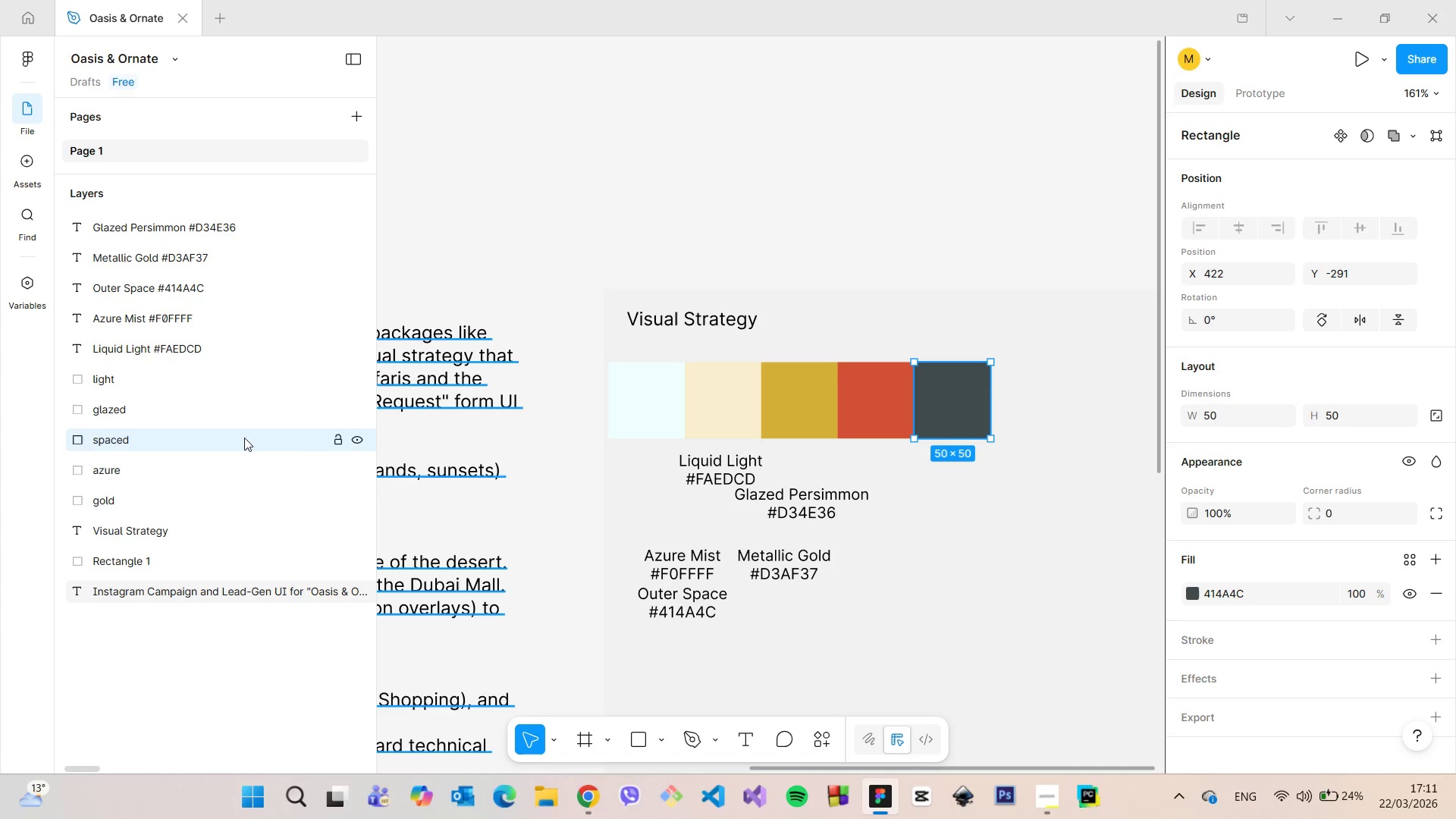 
double_click([244, 435])
 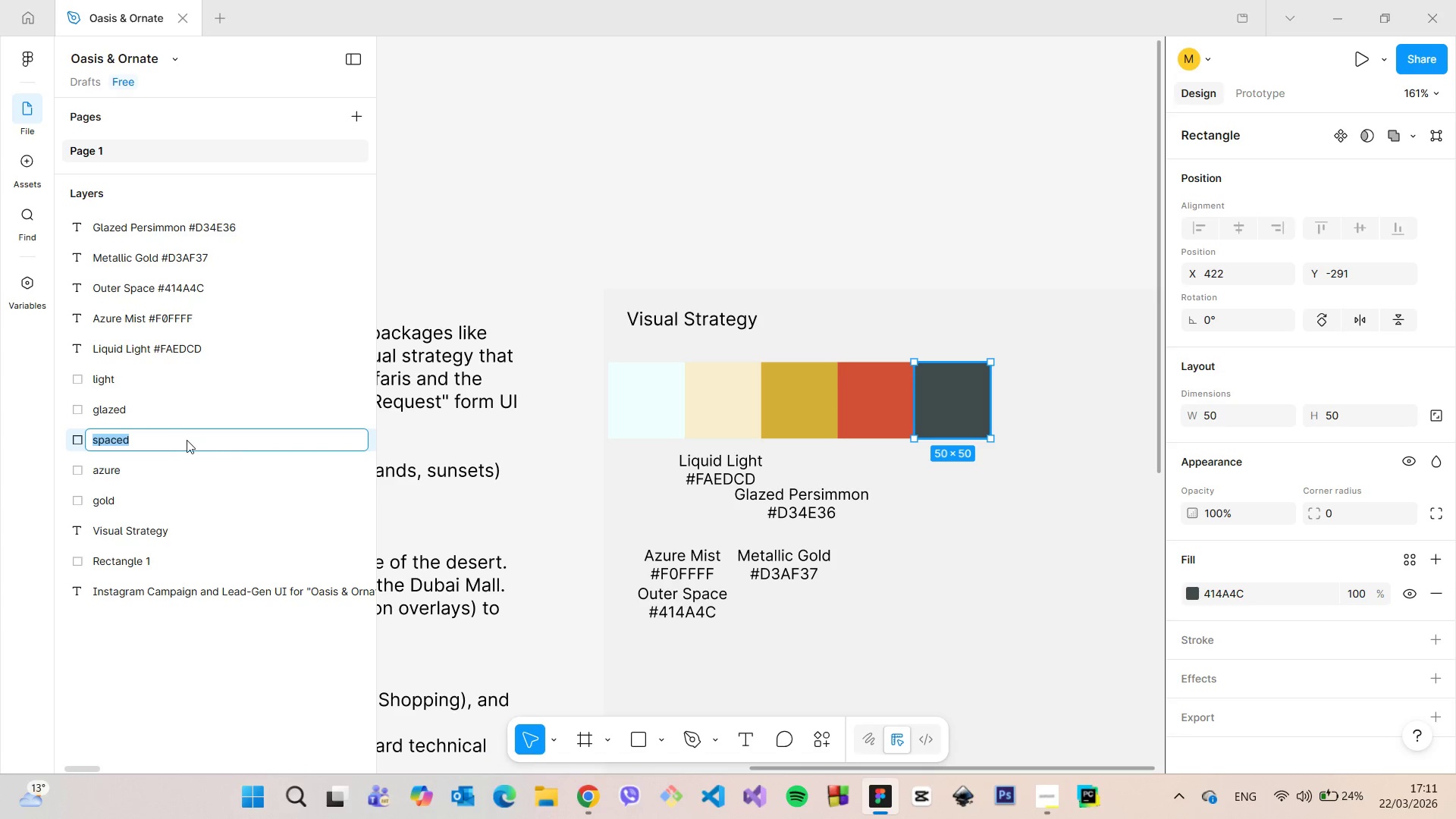 
left_click([175, 440])
 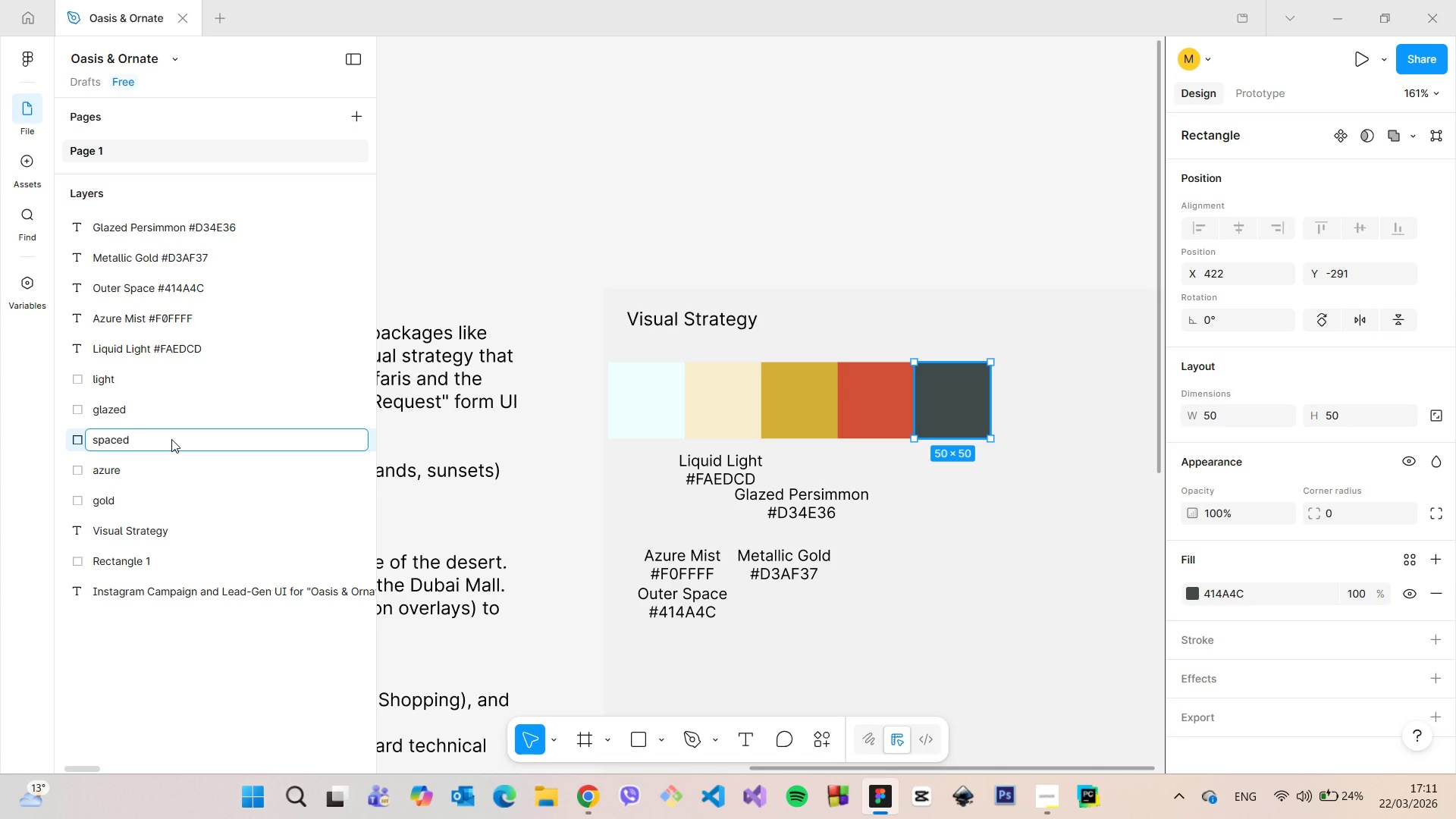 
key(Backspace)
 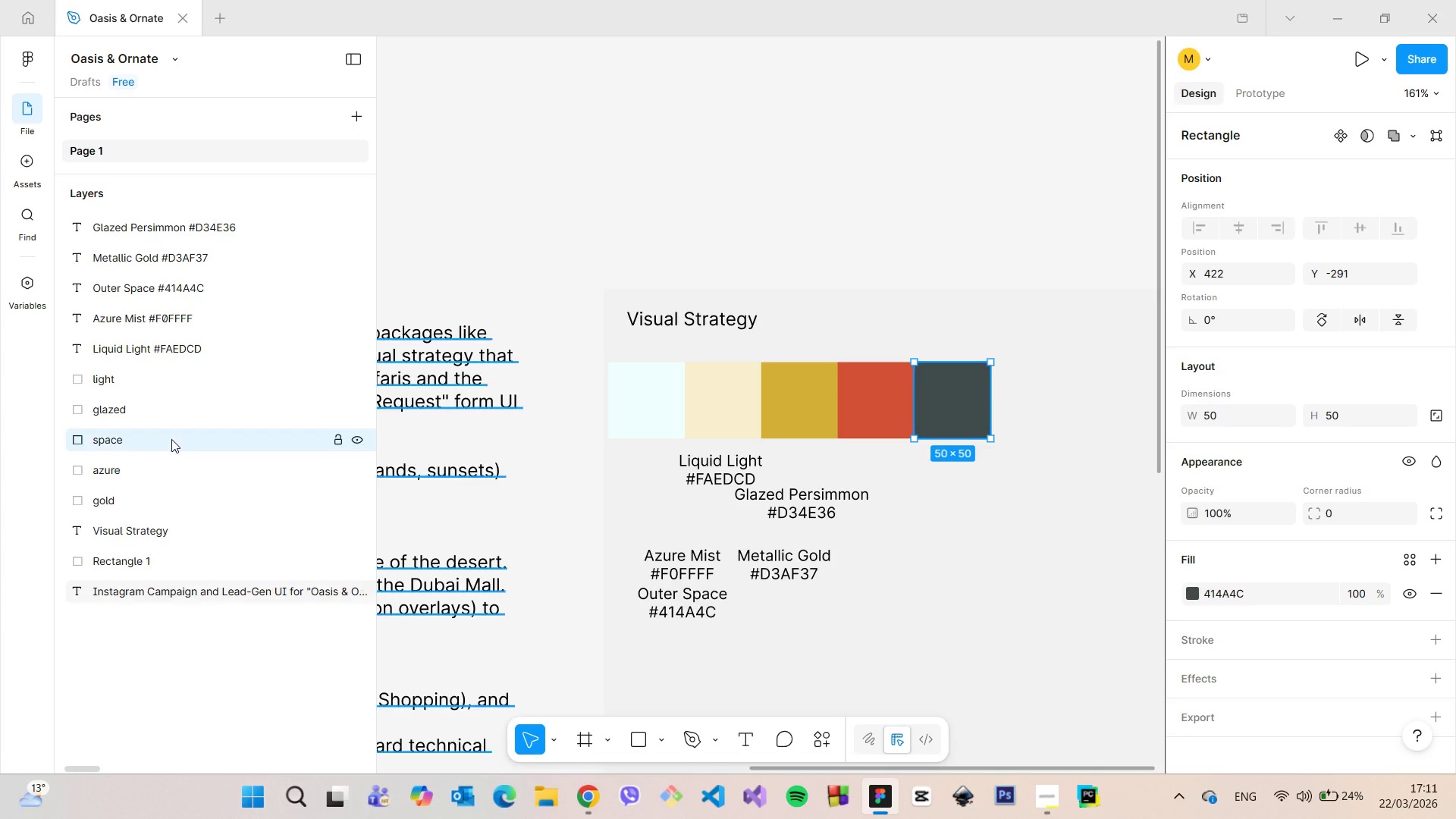 
key(Enter)
 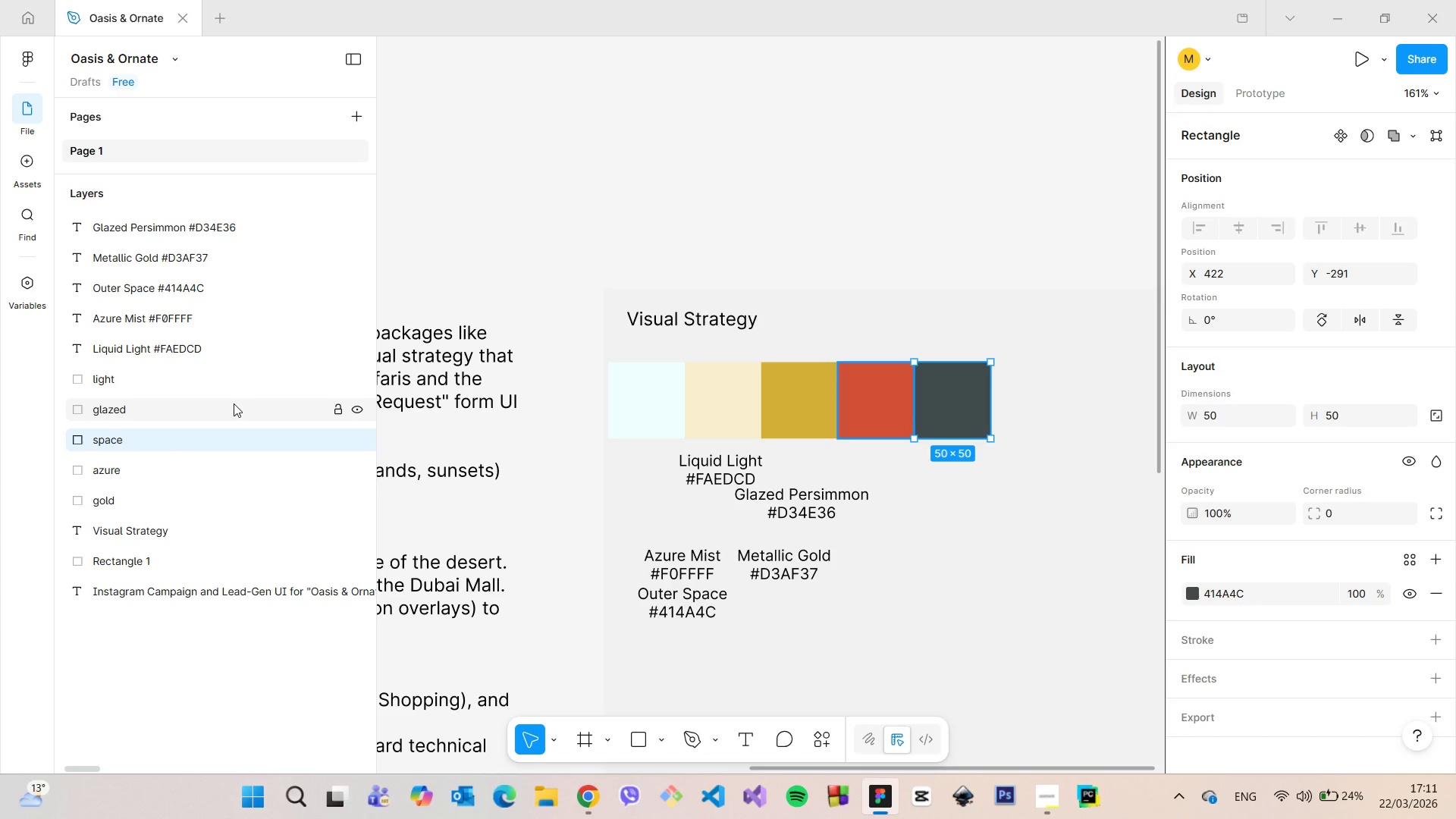 
wait(5.19)
 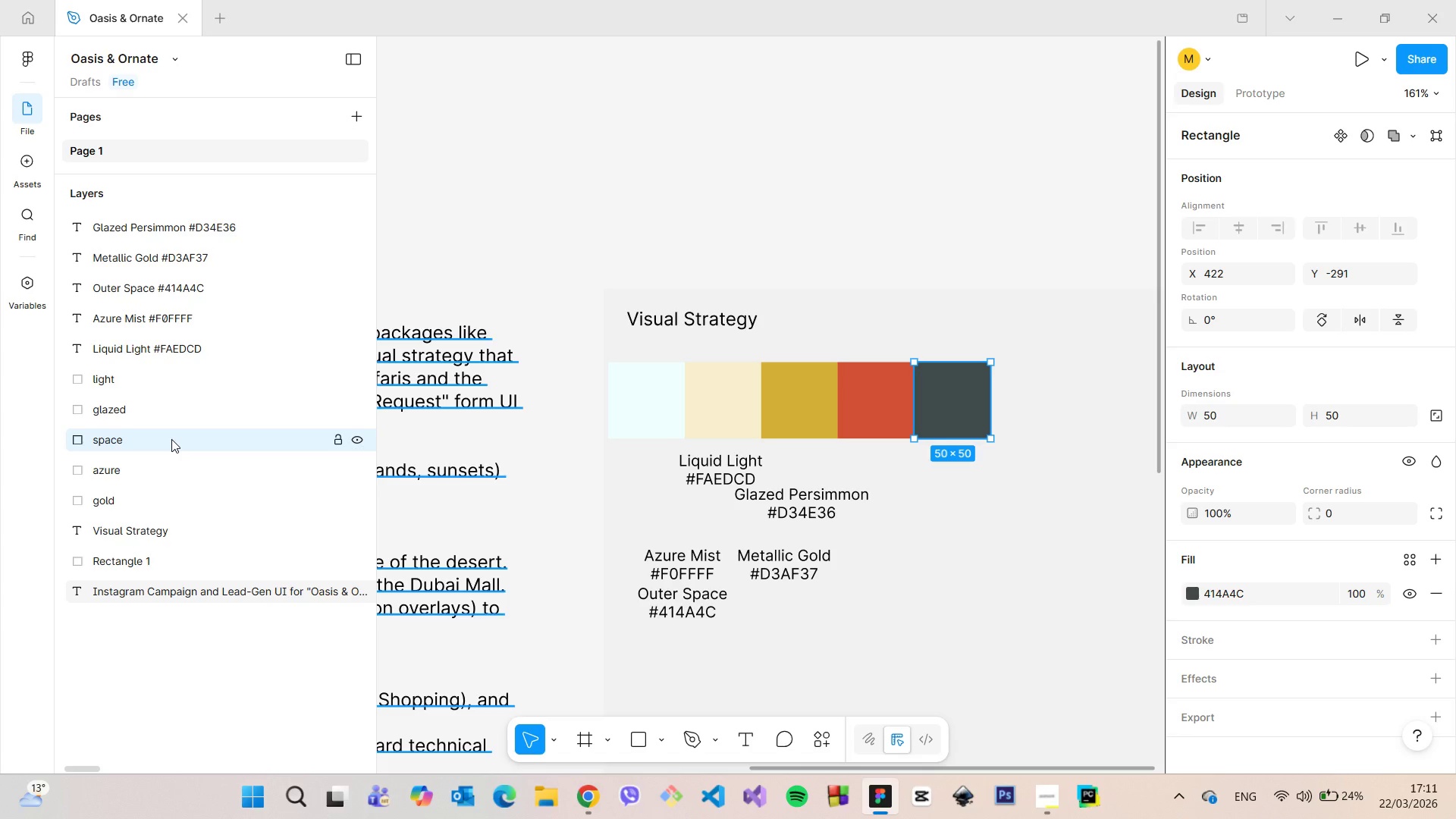 
scroll: coordinate [422, 380], scroll_direction: down, amount: 13.0
 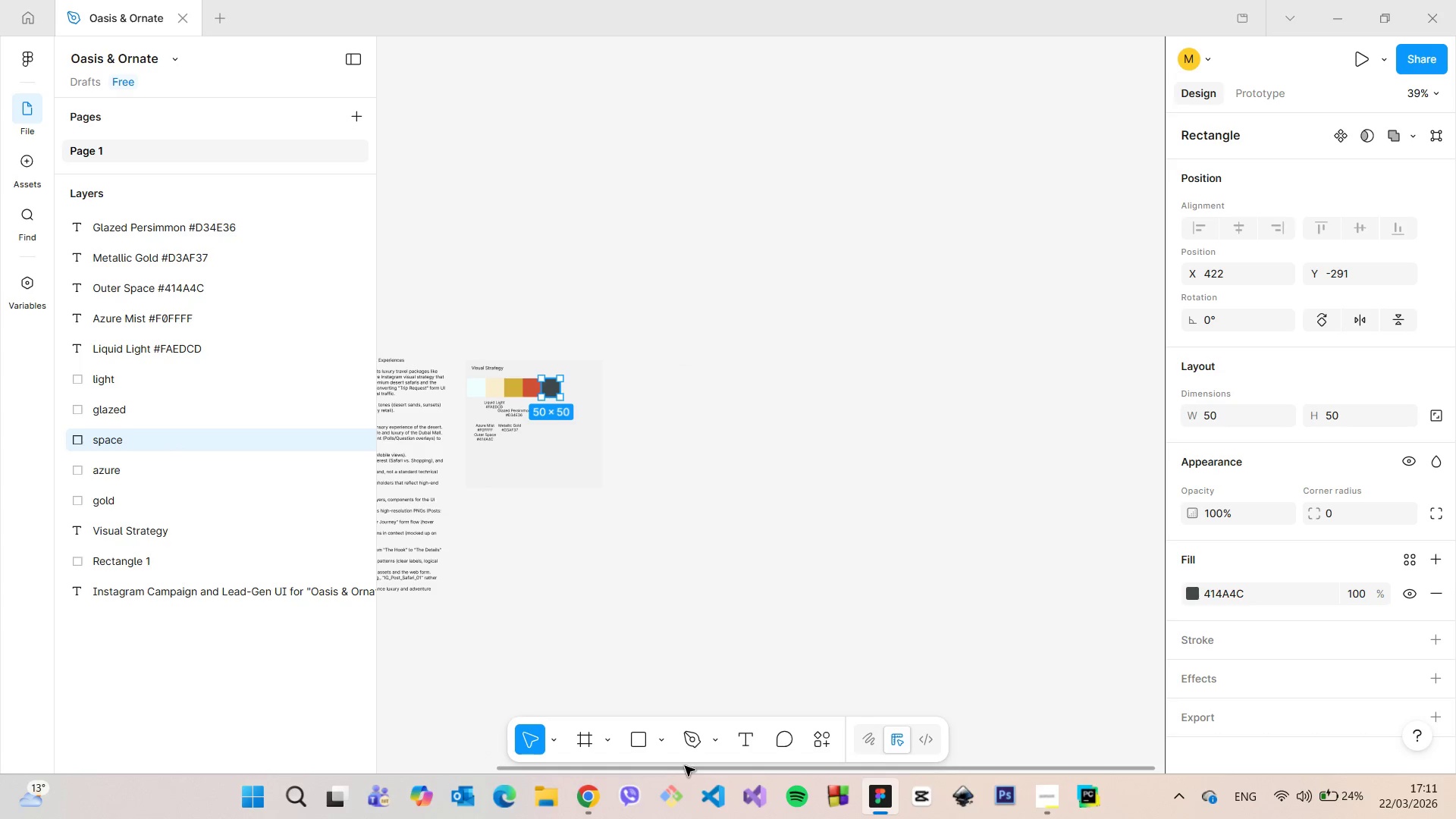 
left_click_drag(start_coordinate=[688, 767], to_coordinate=[517, 734])
 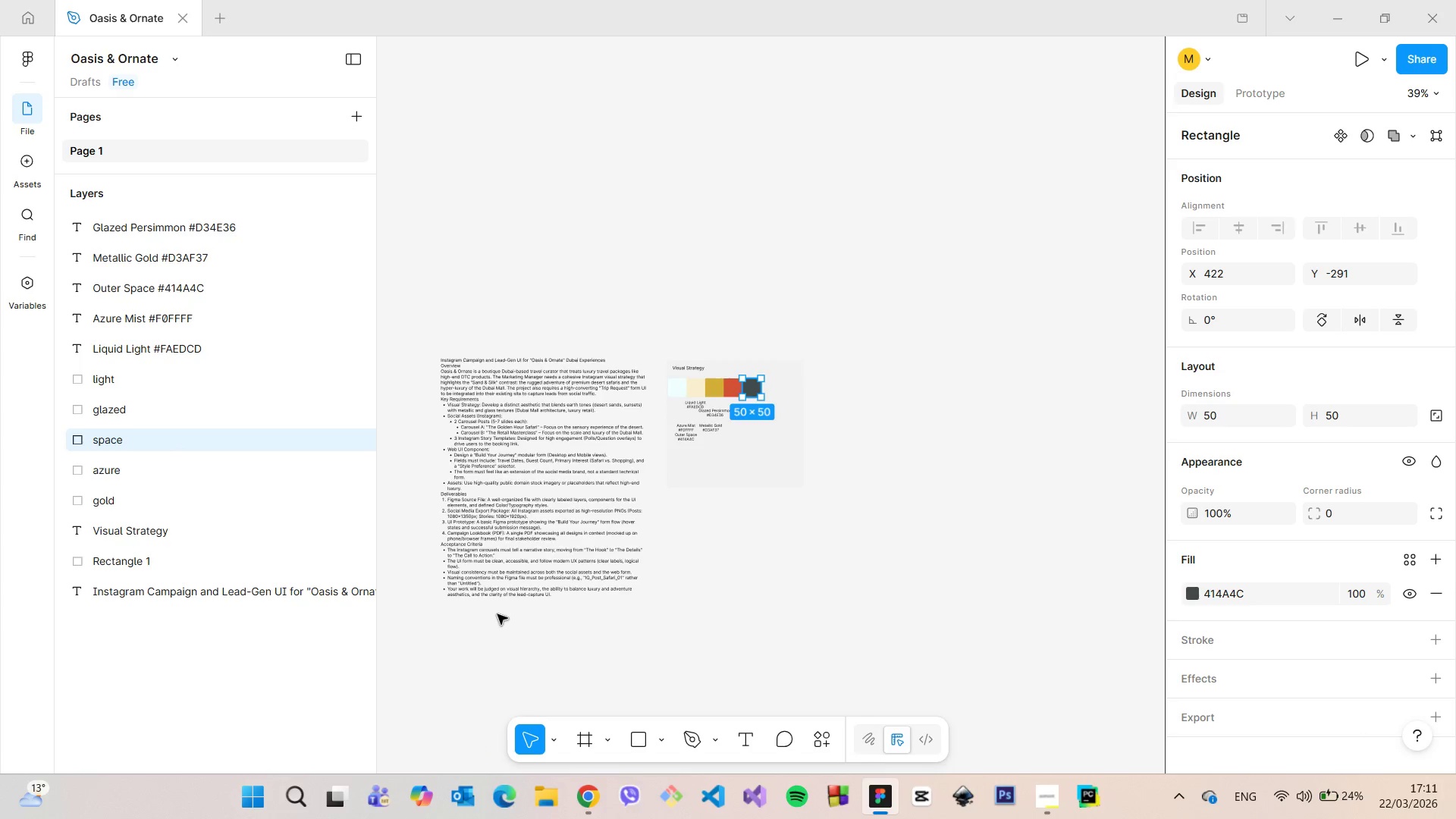 
scroll: coordinate [489, 615], scroll_direction: up, amount: 8.0
 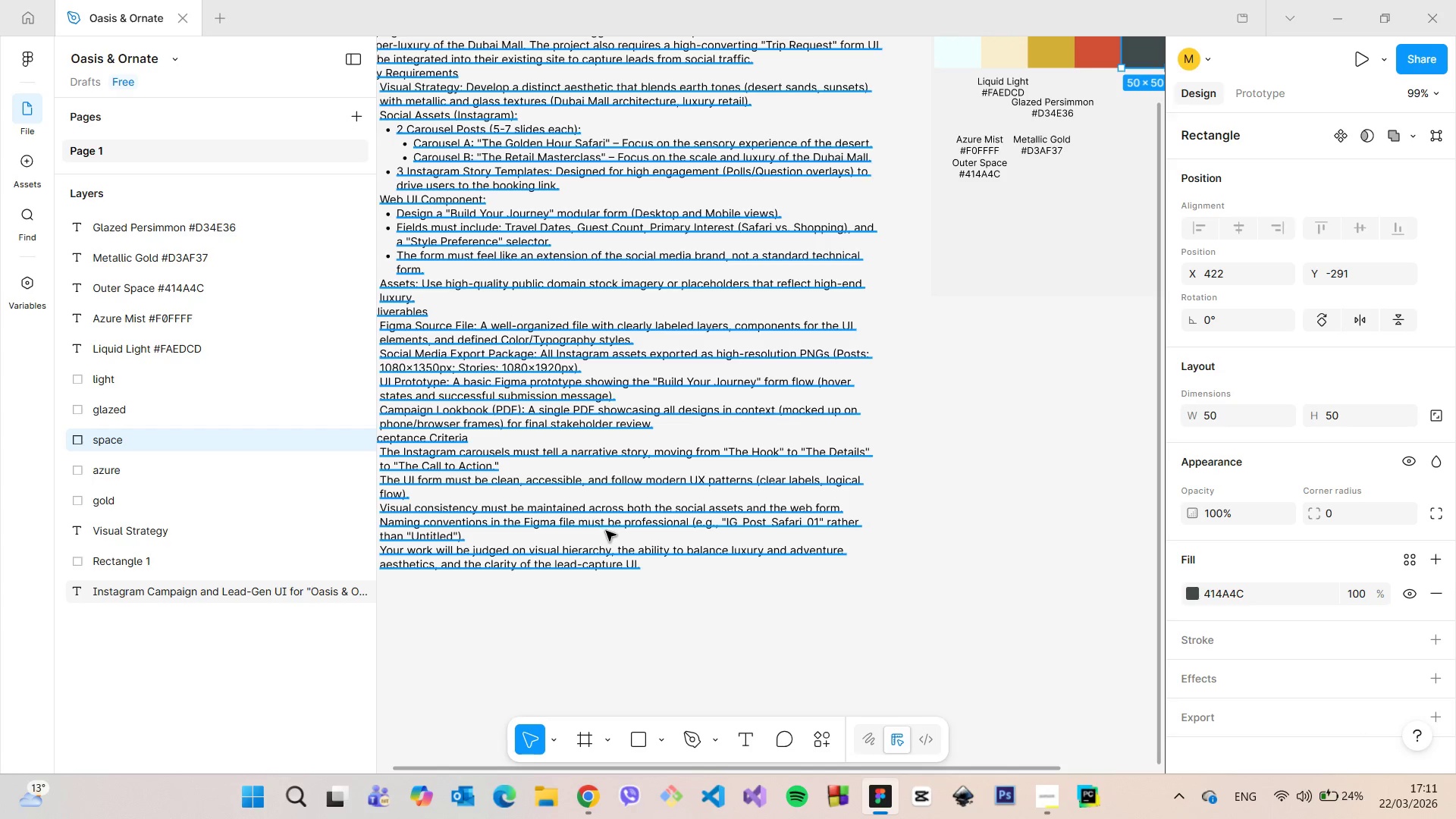 
scroll: coordinate [645, 554], scroll_direction: down, amount: 4.0
 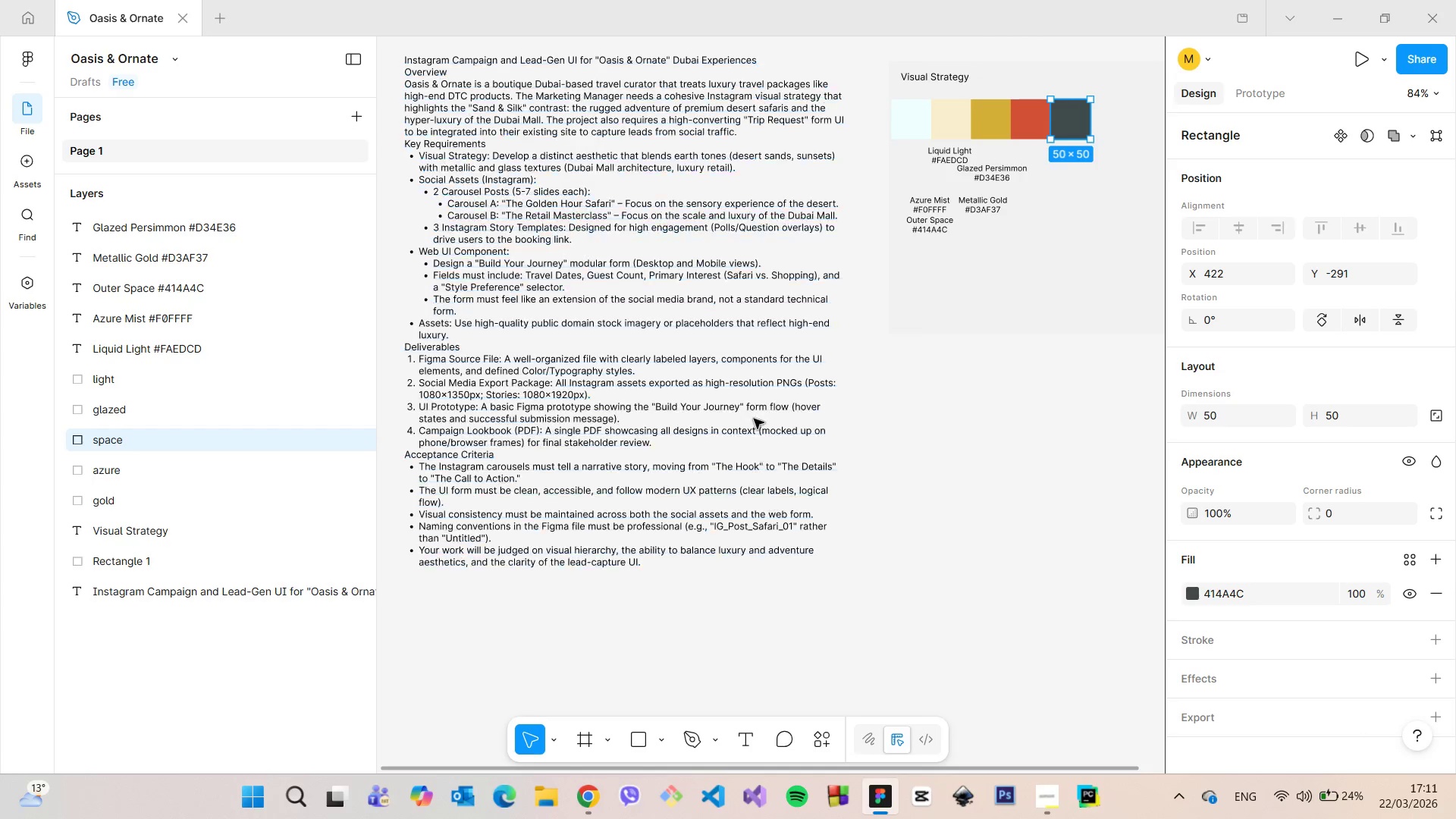 
wait(5.76)
 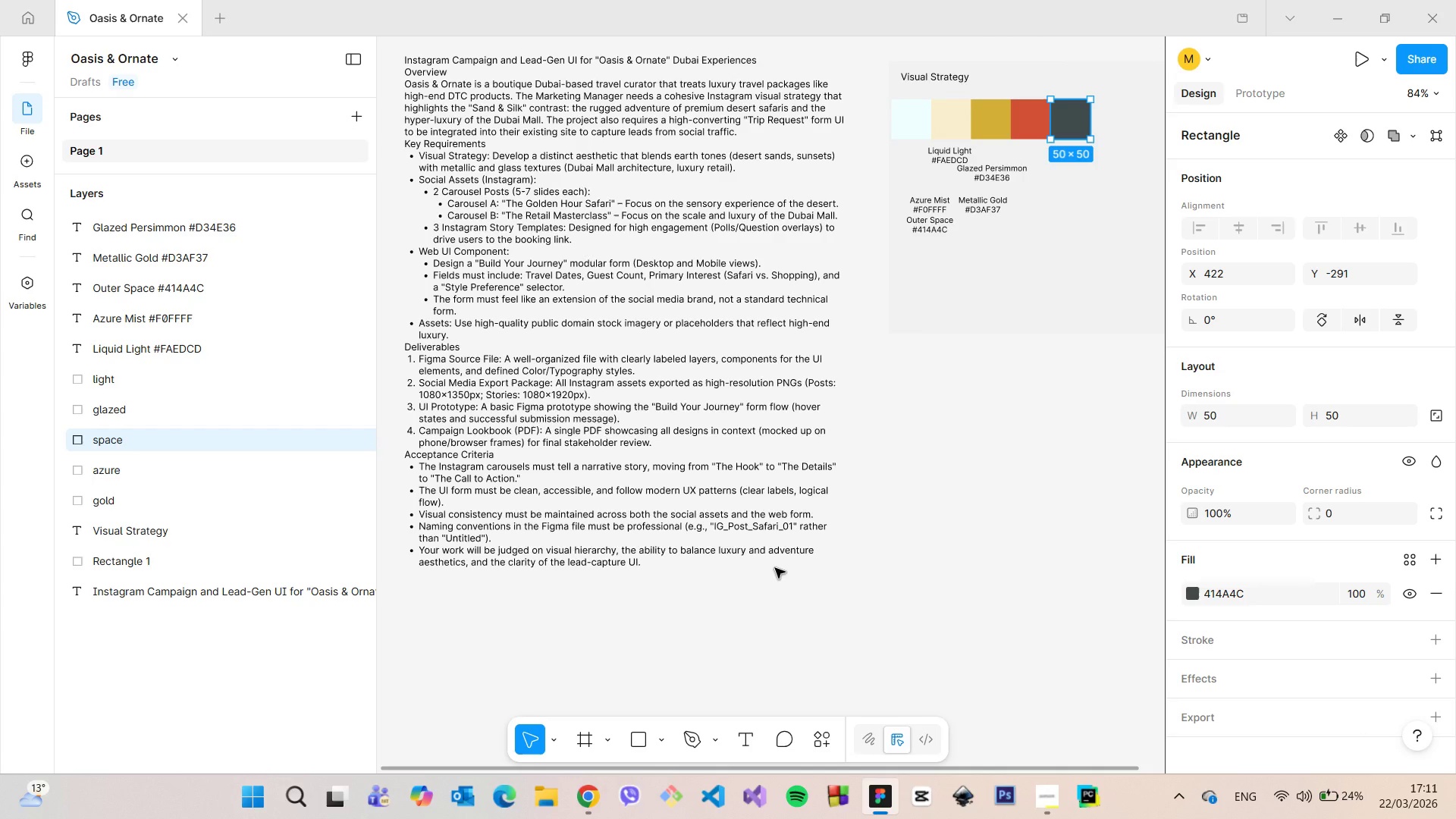 
scroll: coordinate [1026, 292], scroll_direction: down, amount: 5.0
 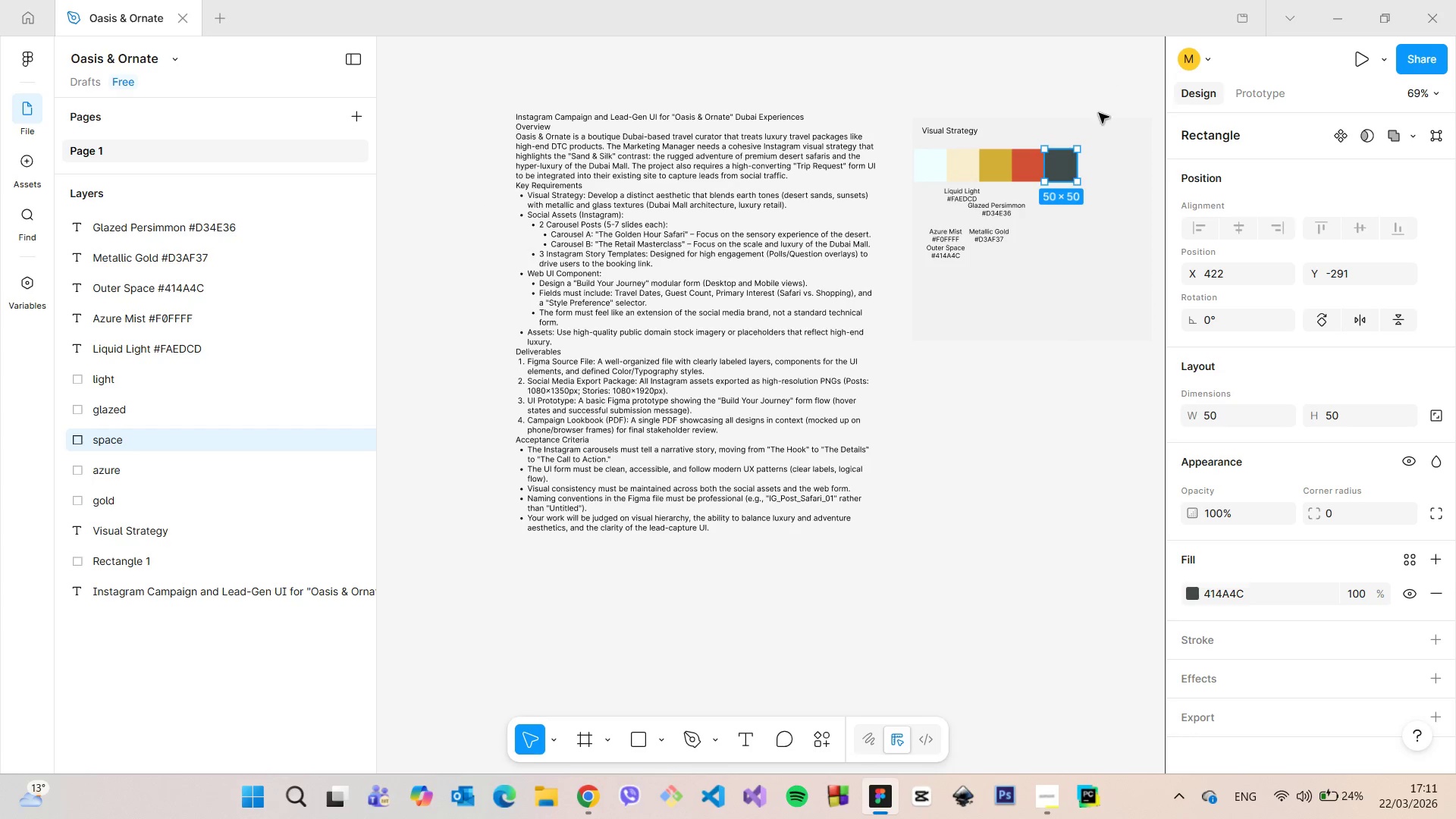 
scroll: coordinate [1081, 143], scroll_direction: up, amount: 12.0
 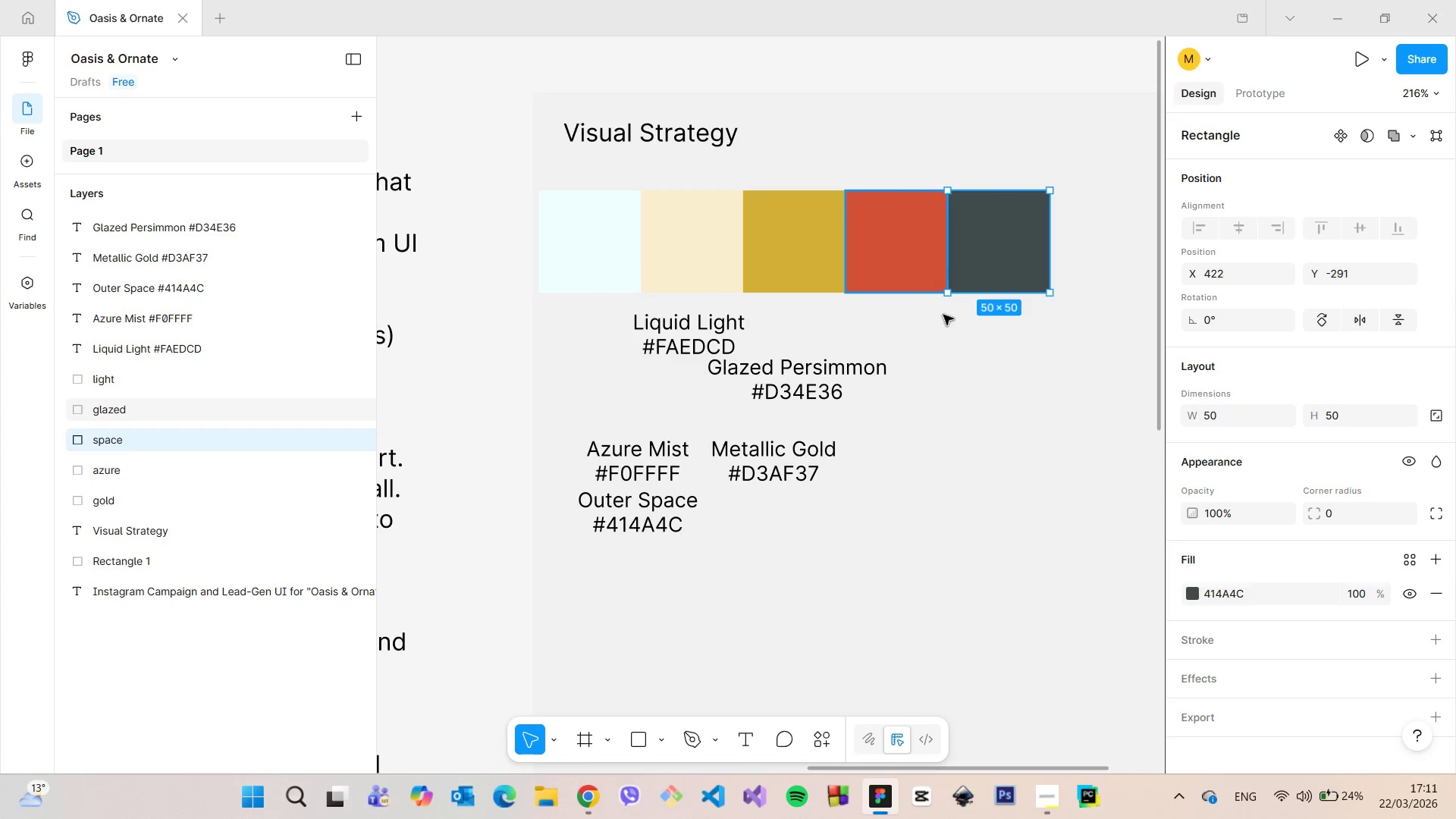 
left_click([947, 326])
 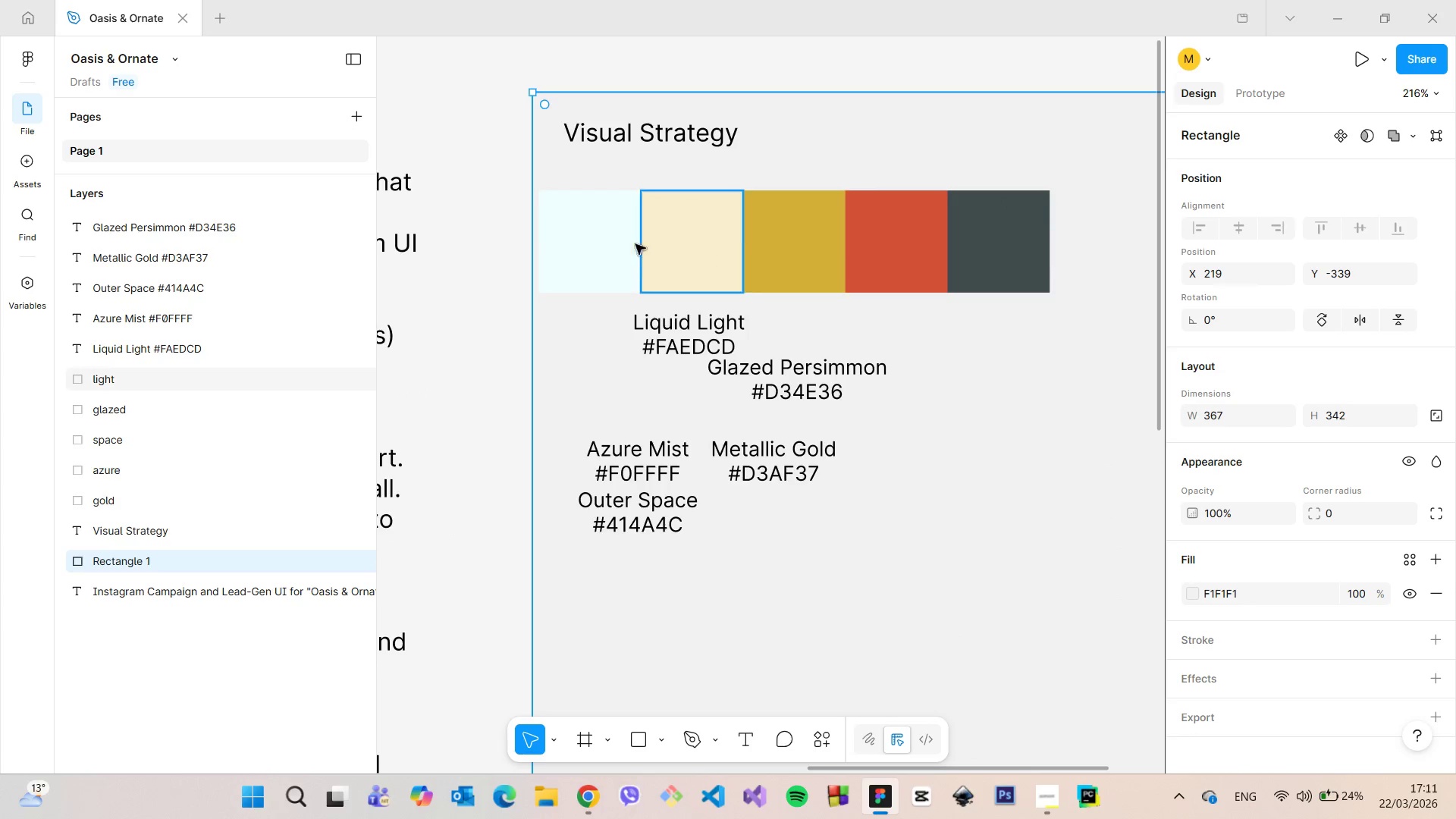 
left_click([615, 238])
 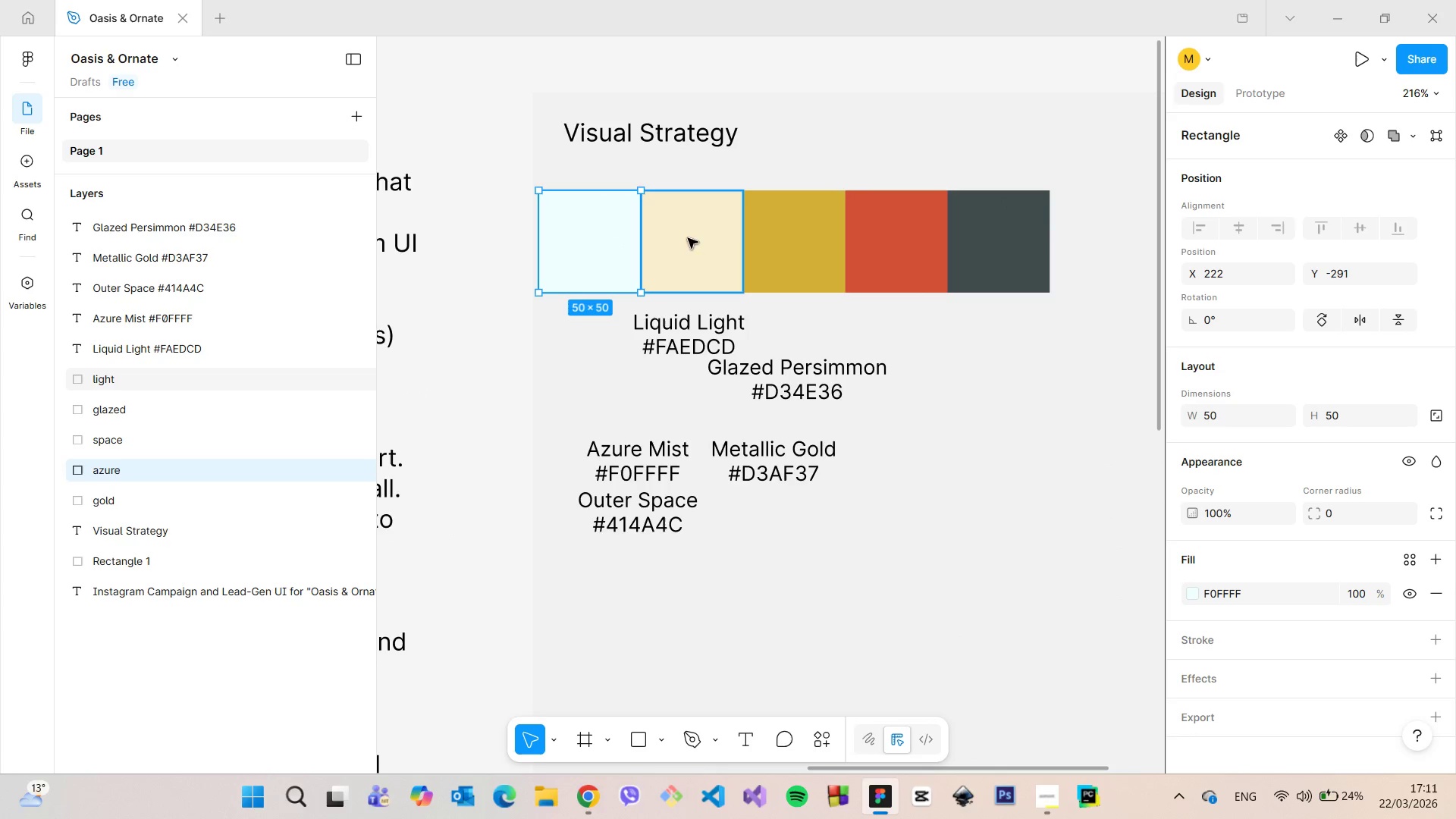 
hold_key(key=ShiftLeft, duration=1.51)
triple_click([767, 234])
 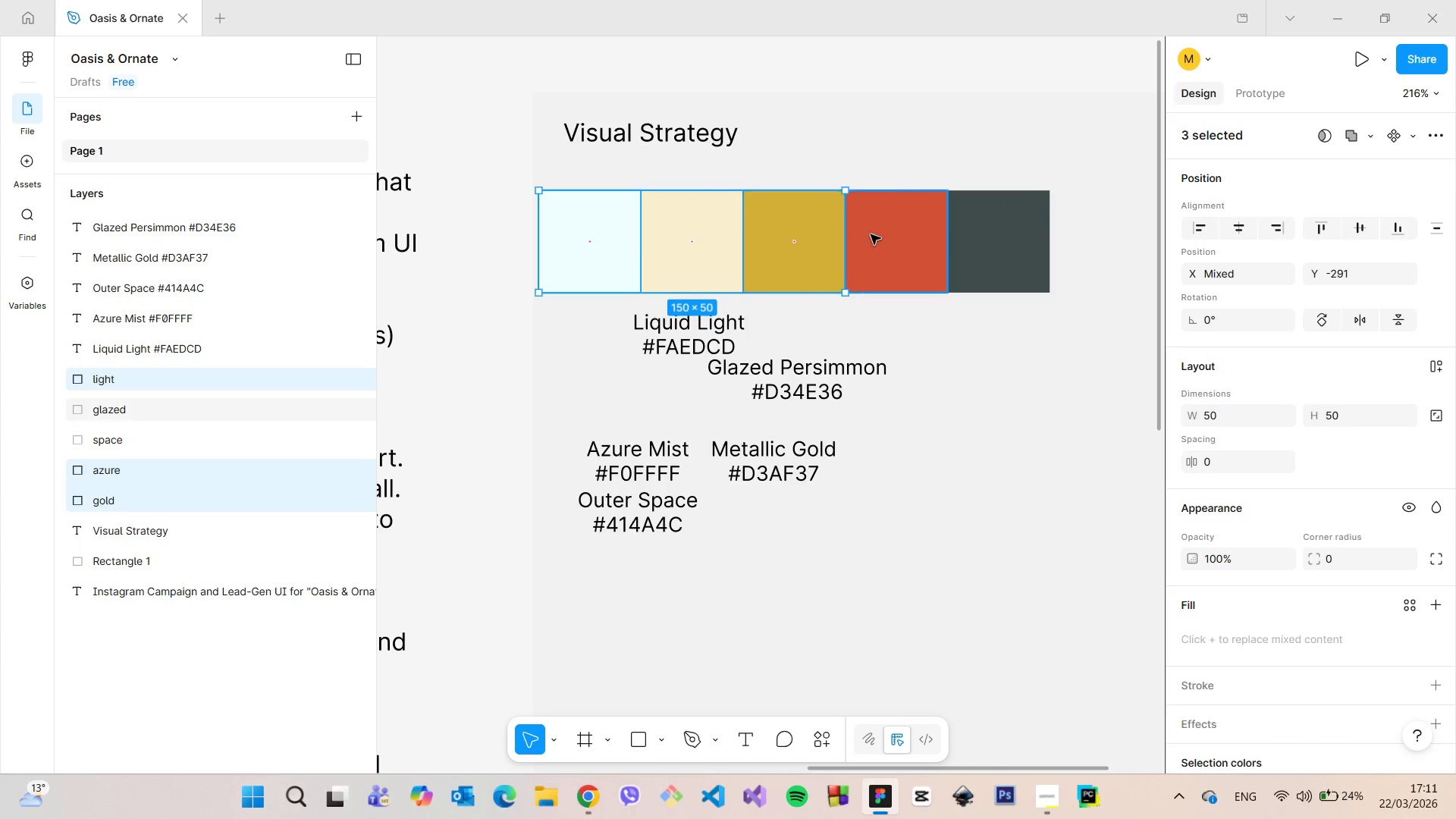 
triple_click([871, 234])
 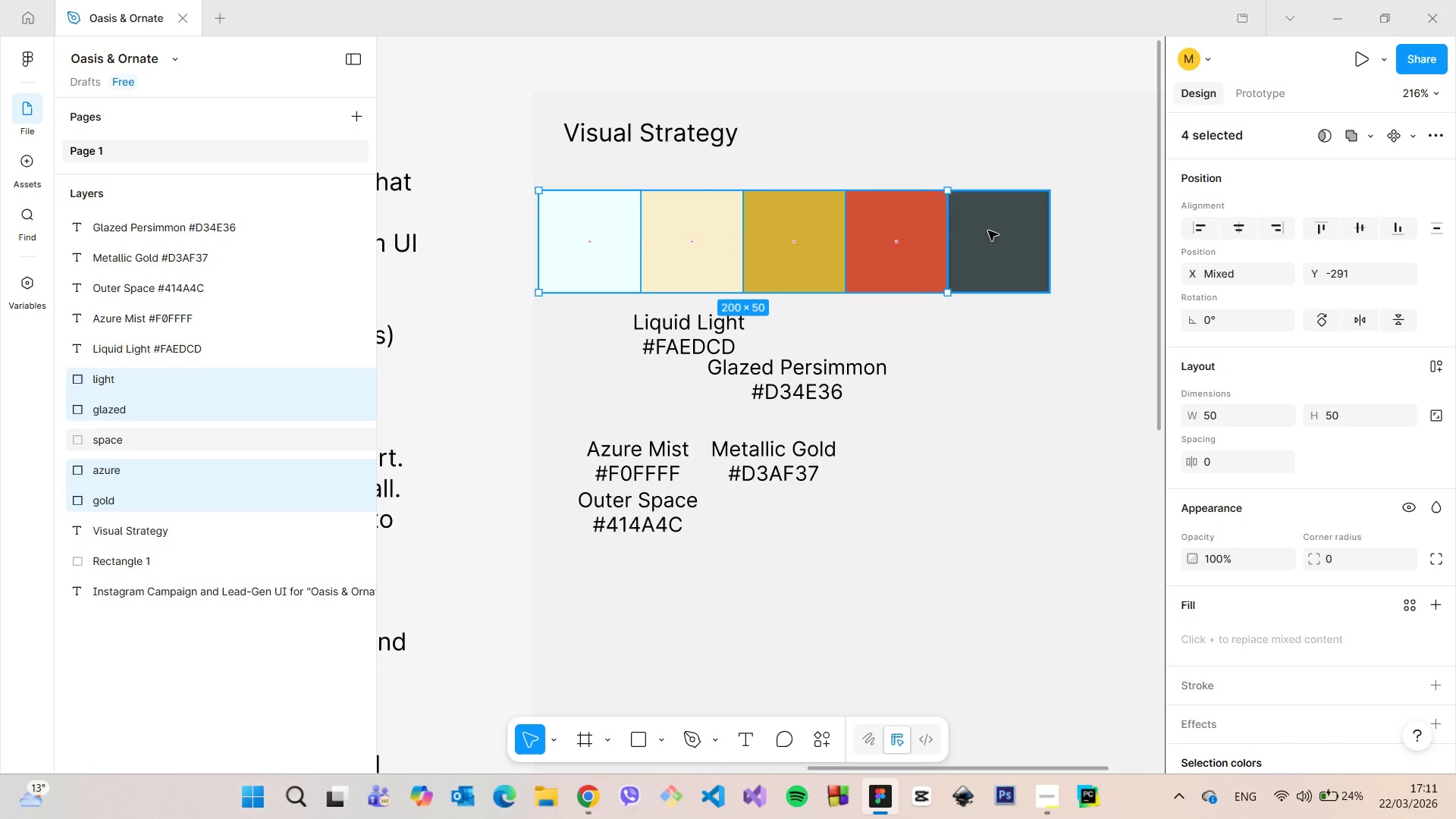 
triple_click([989, 231])
 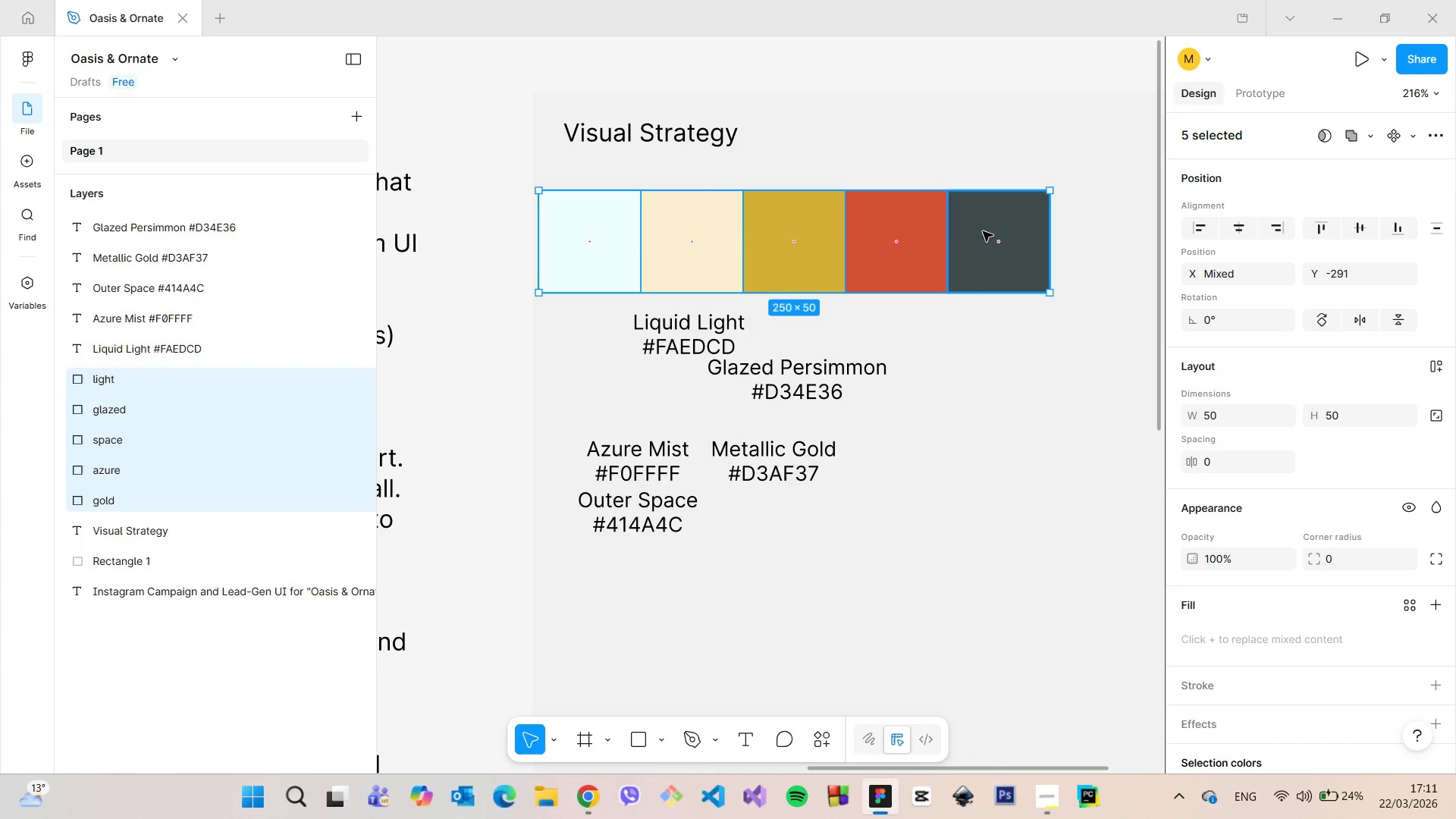 
hold_key(key=ShiftLeft, duration=0.33)
 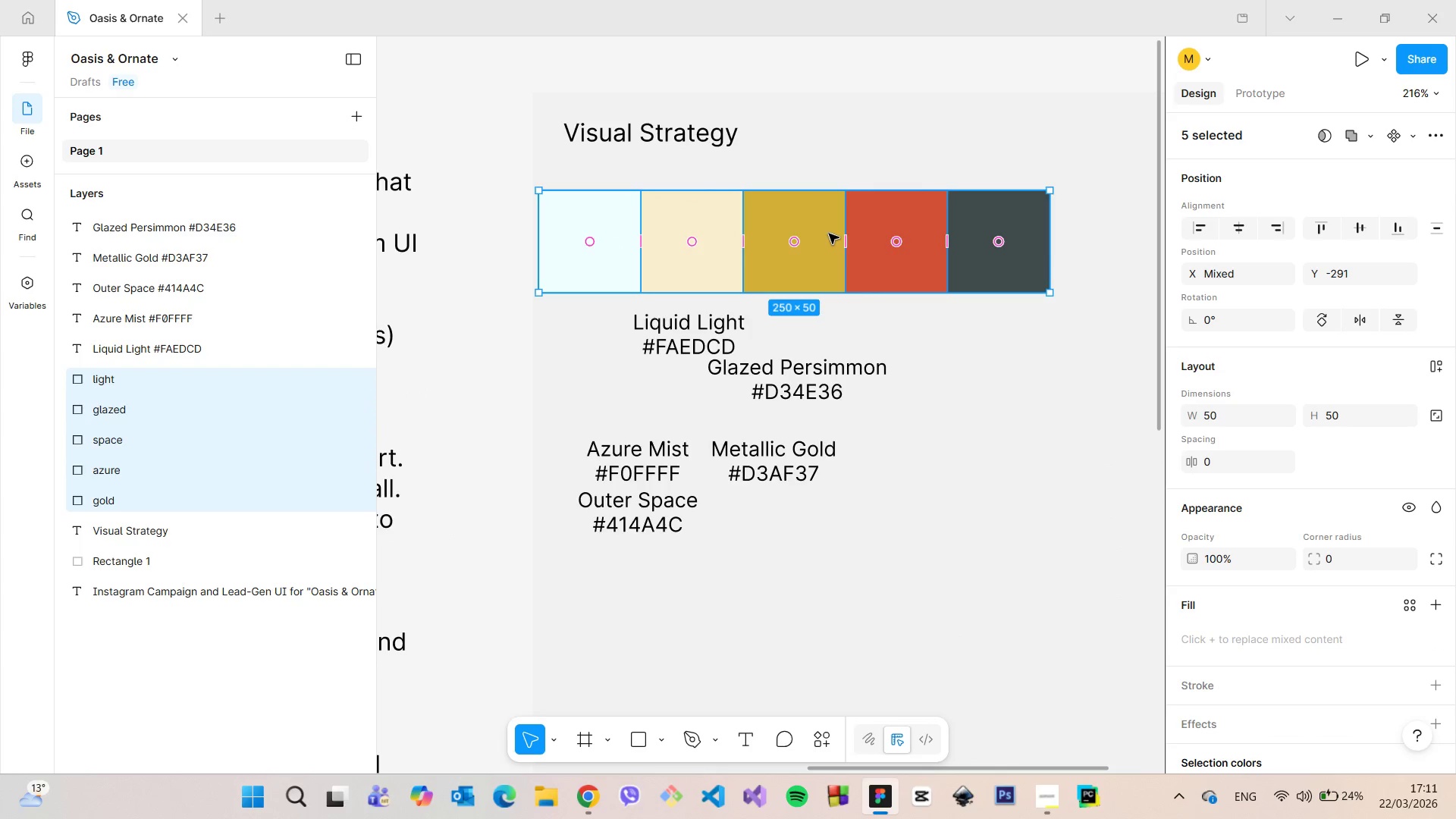 
right_click([829, 234])
 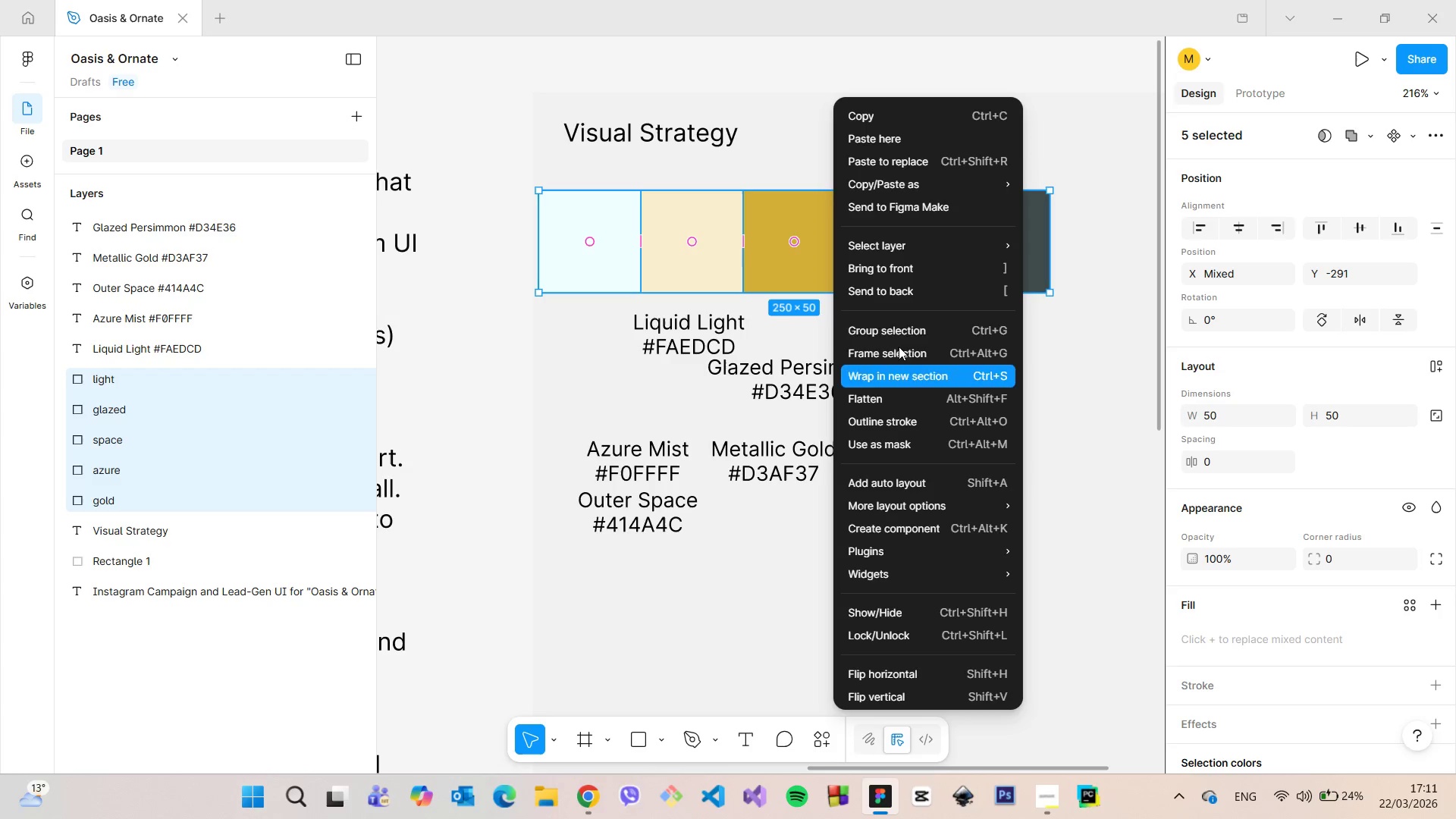 
left_click([887, 322])
 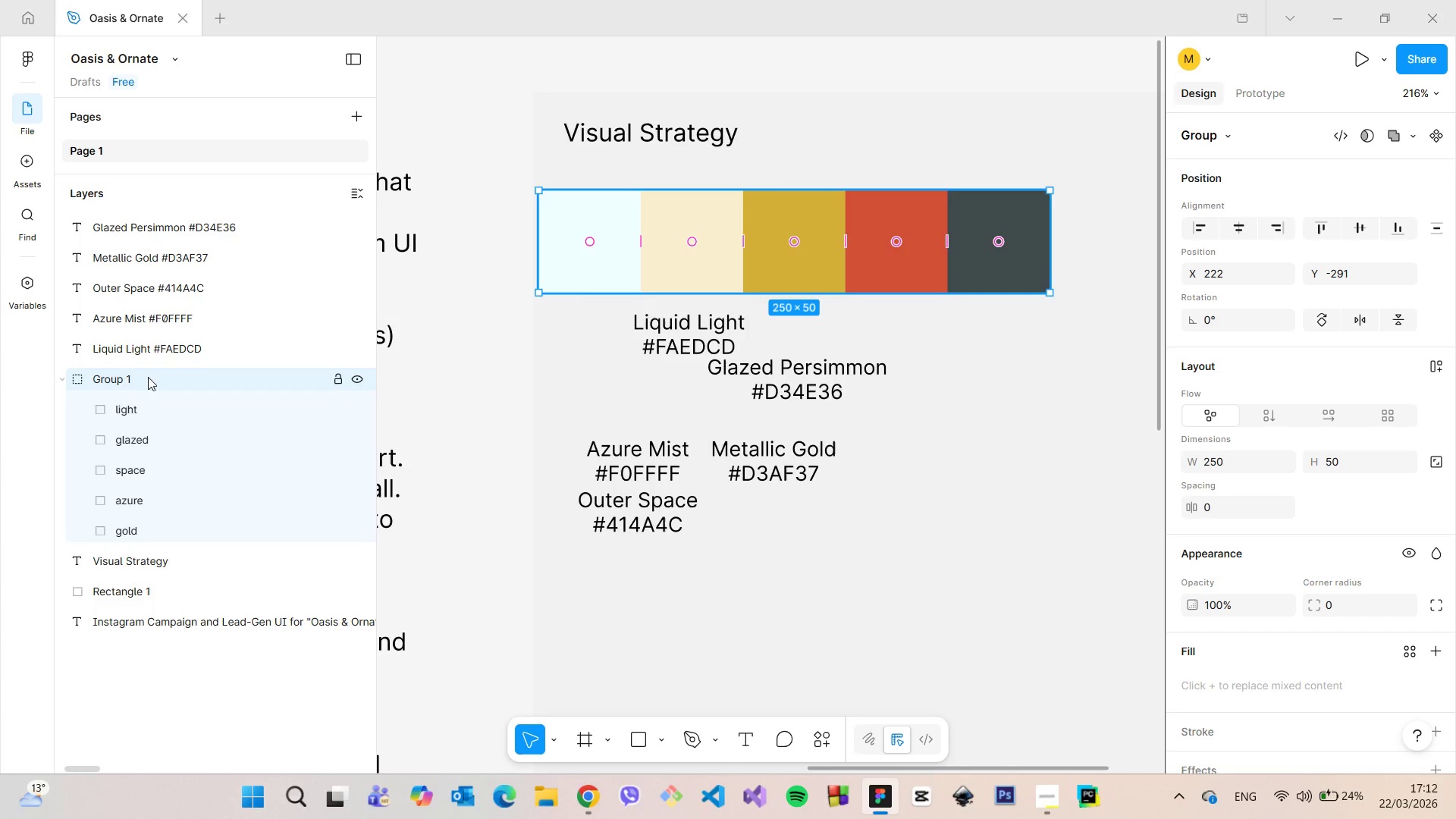 
left_click([148, 377])
 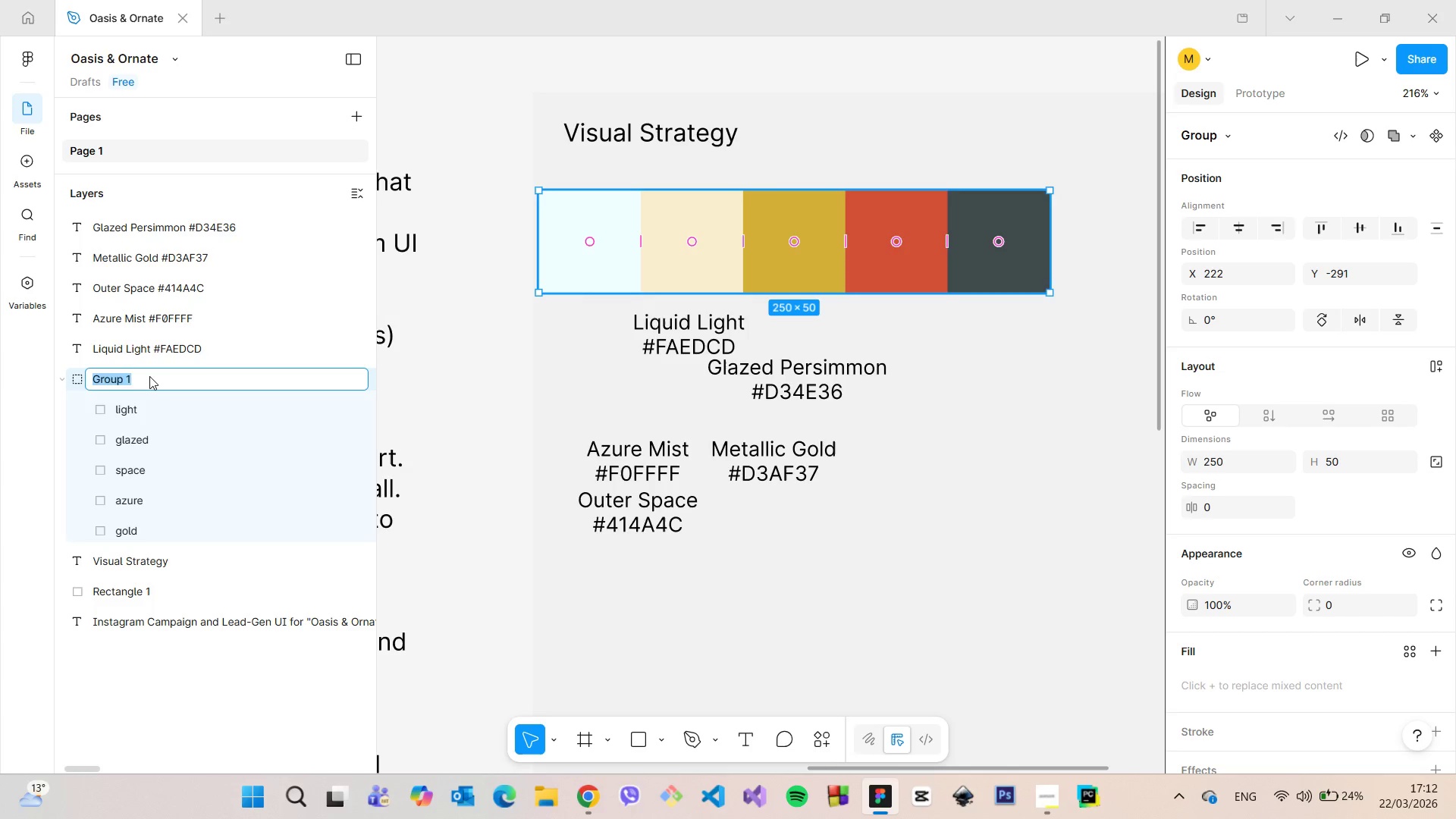 
type(color0)
key(Backspace)
type(=)
key(Backspace)
type(-palette)
 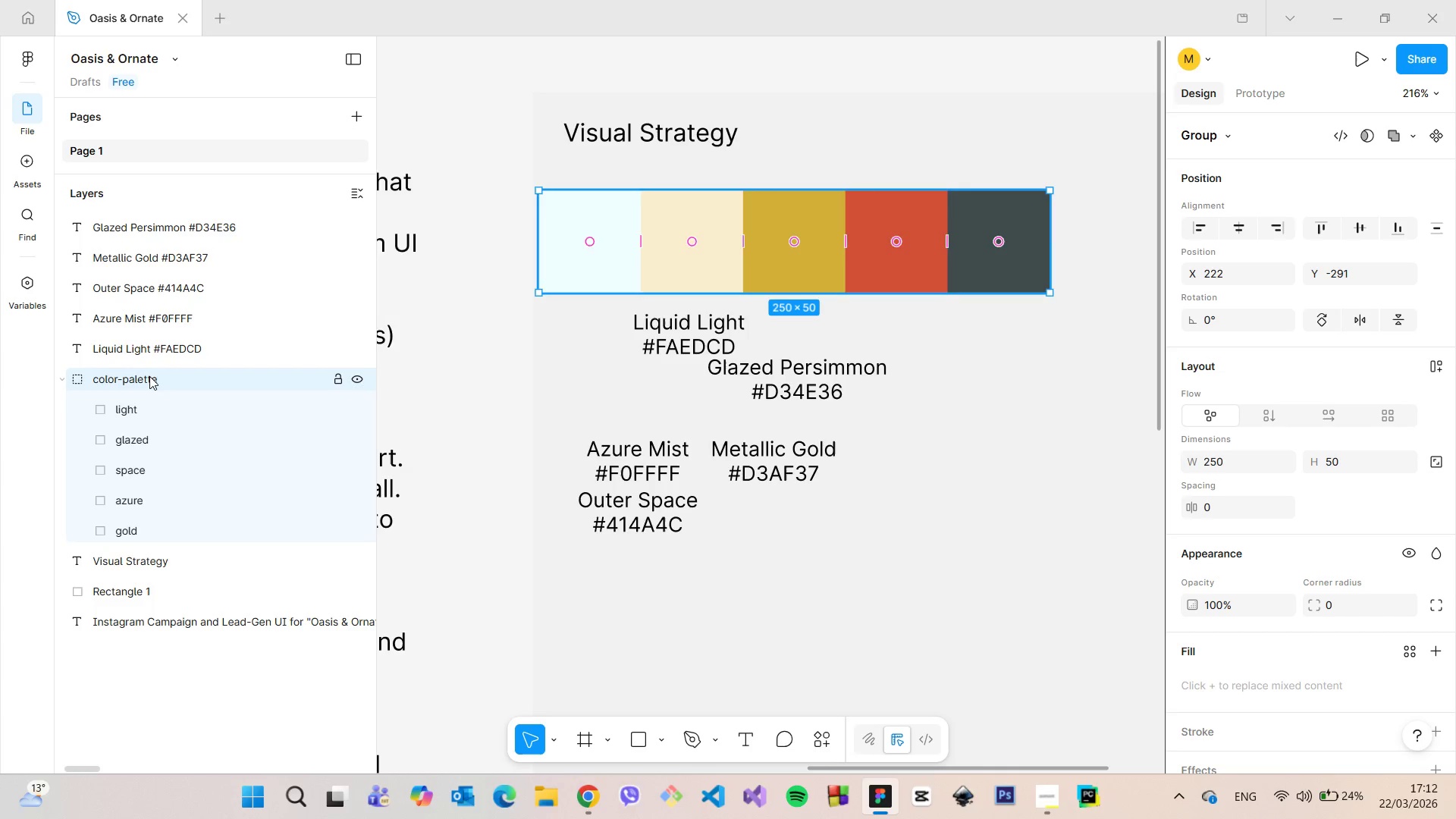 
key(Enter)
 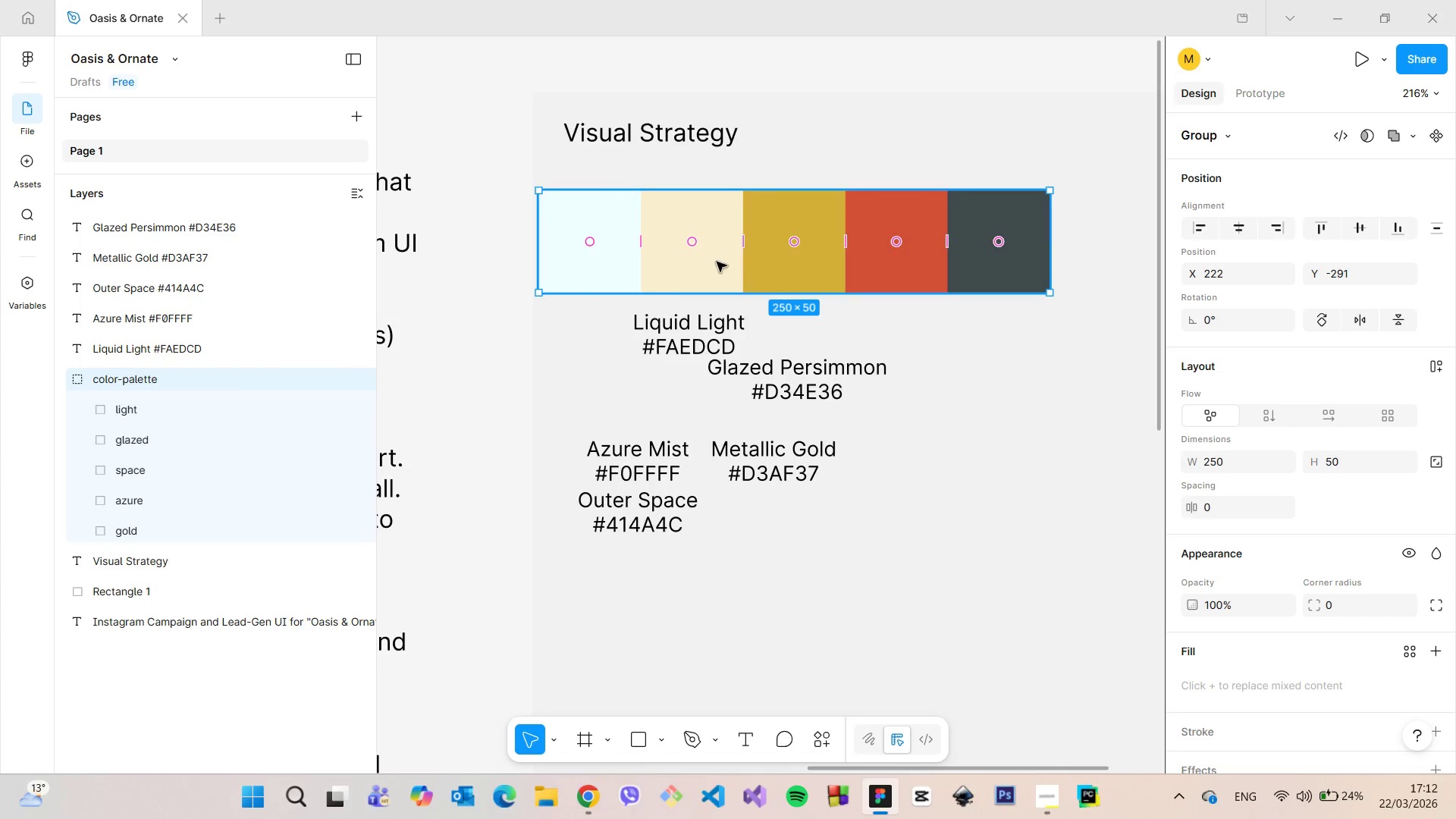 
left_click_drag(start_coordinate=[714, 226], to_coordinate=[736, 230])
 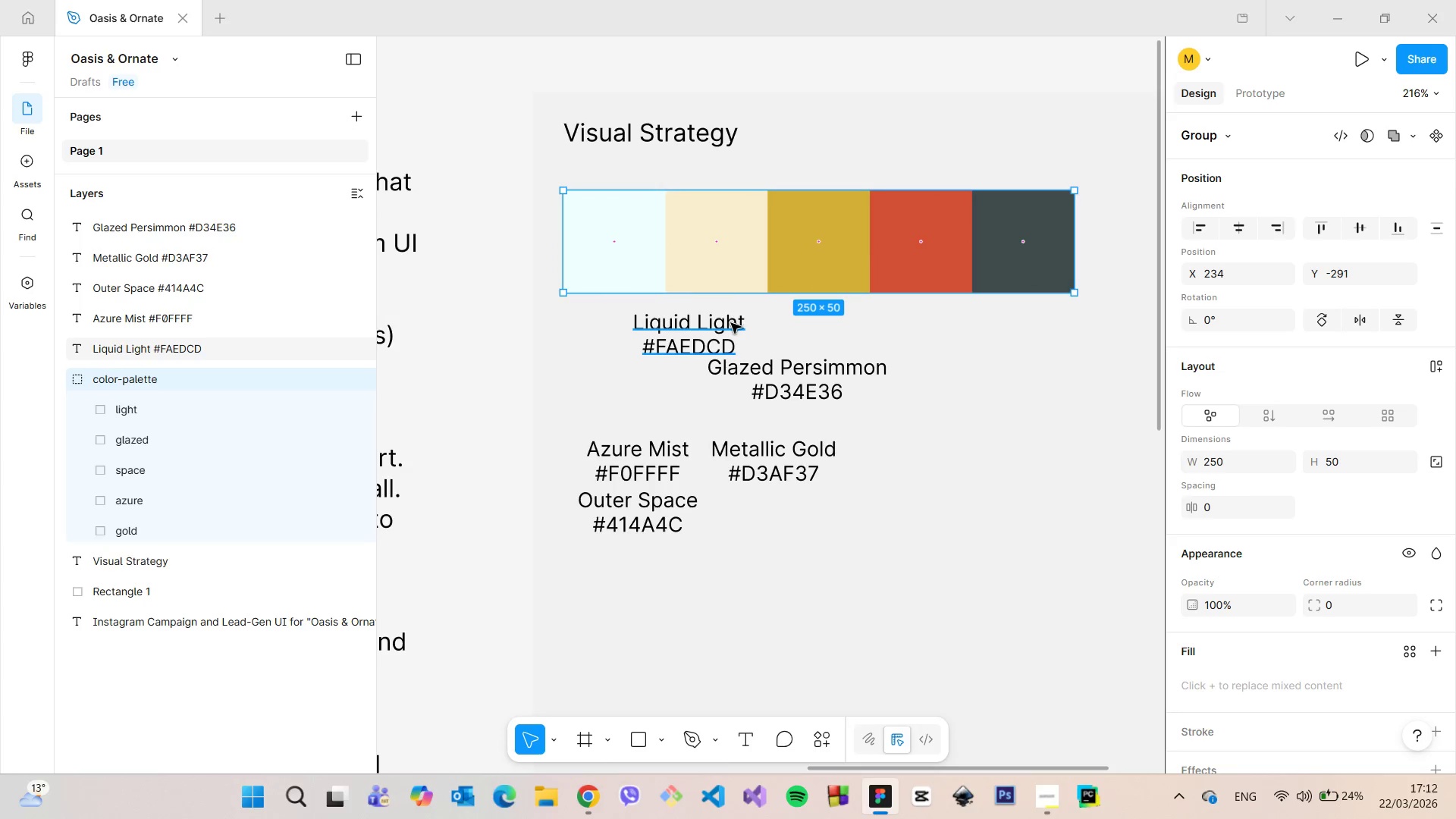 
left_click([731, 323])
 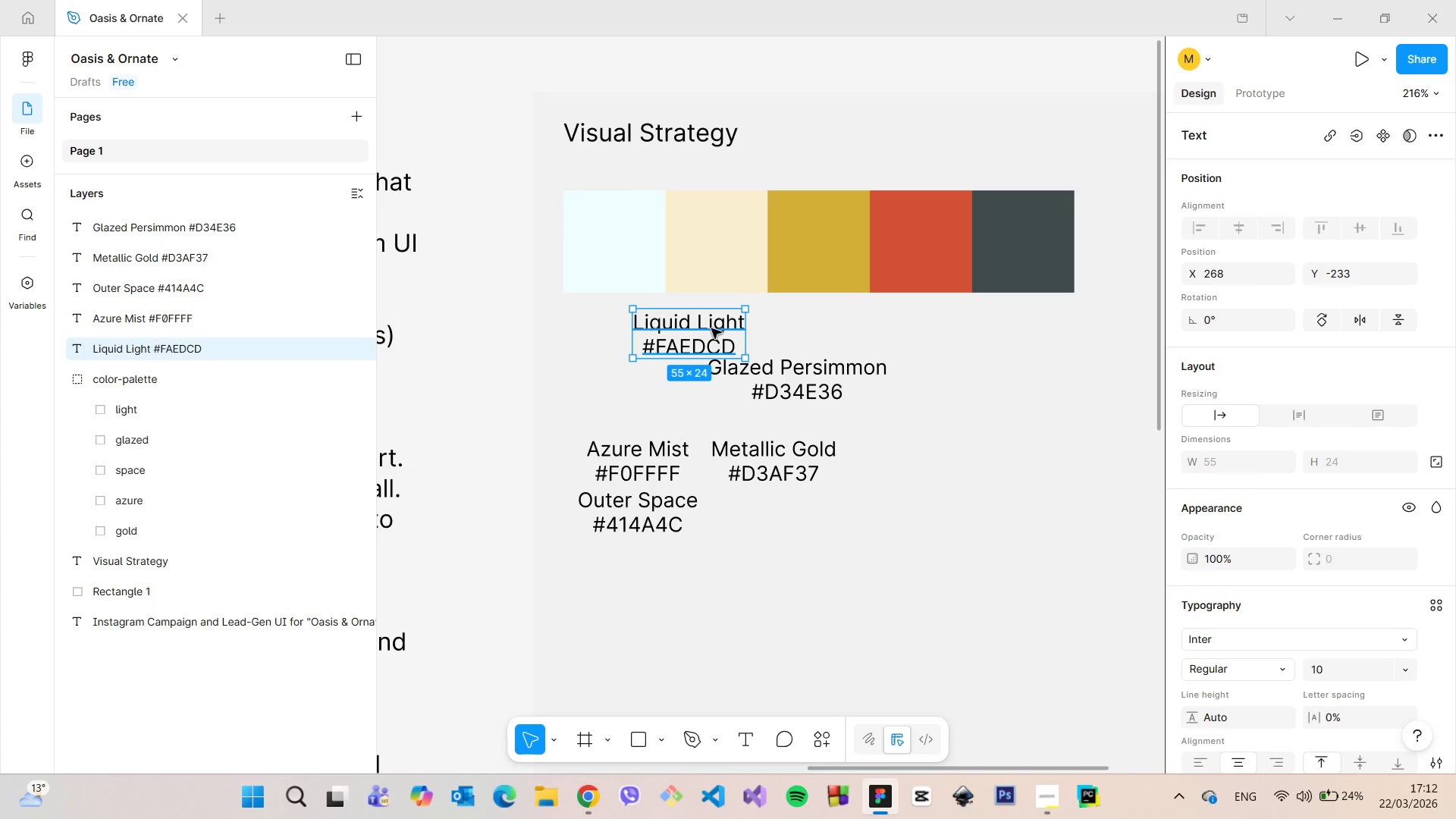 
left_click_drag(start_coordinate=[711, 328], to_coordinate=[646, 314])
 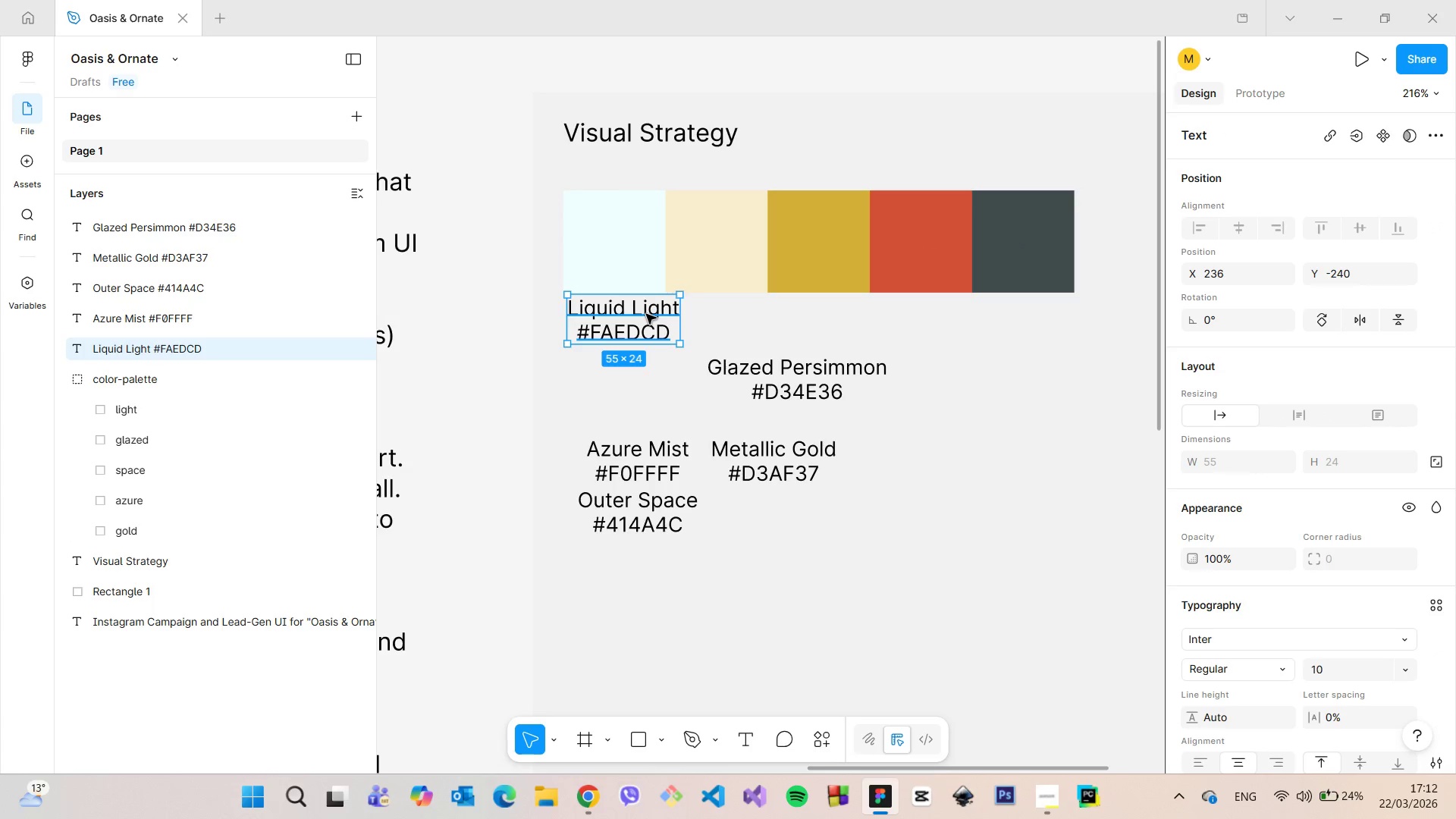 
left_click([646, 314])
 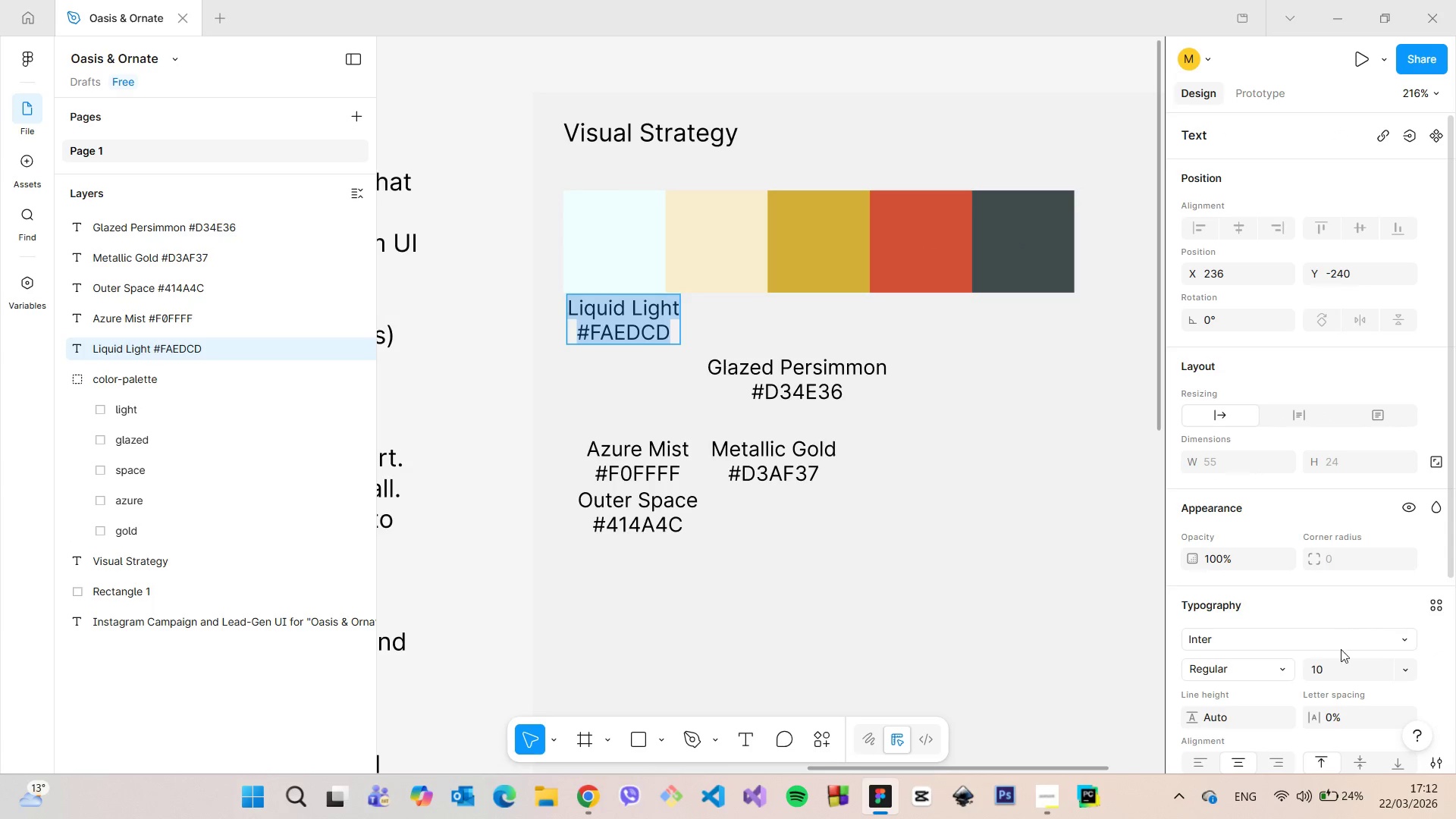 
left_click([1338, 668])
 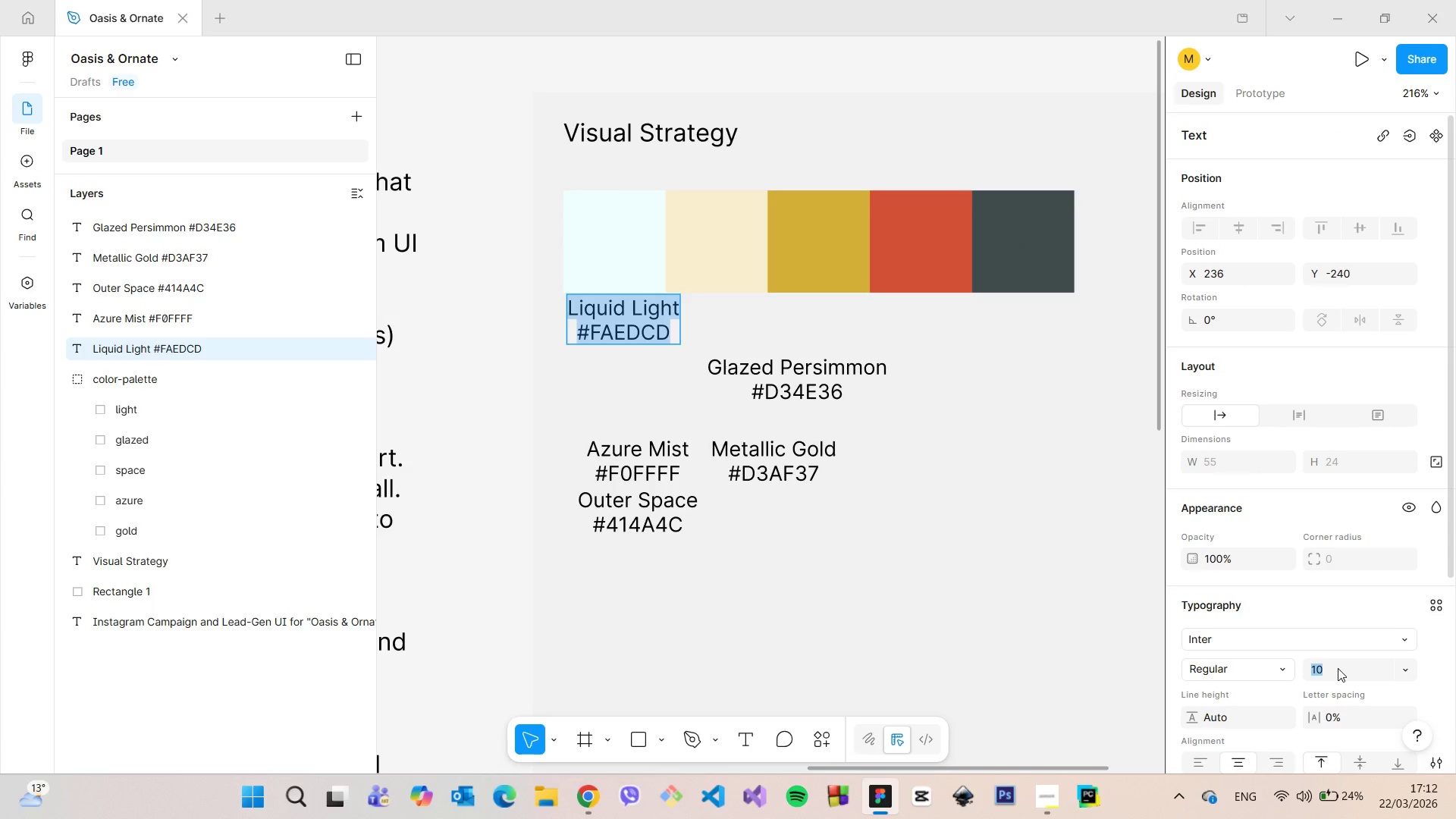 
key(8)
 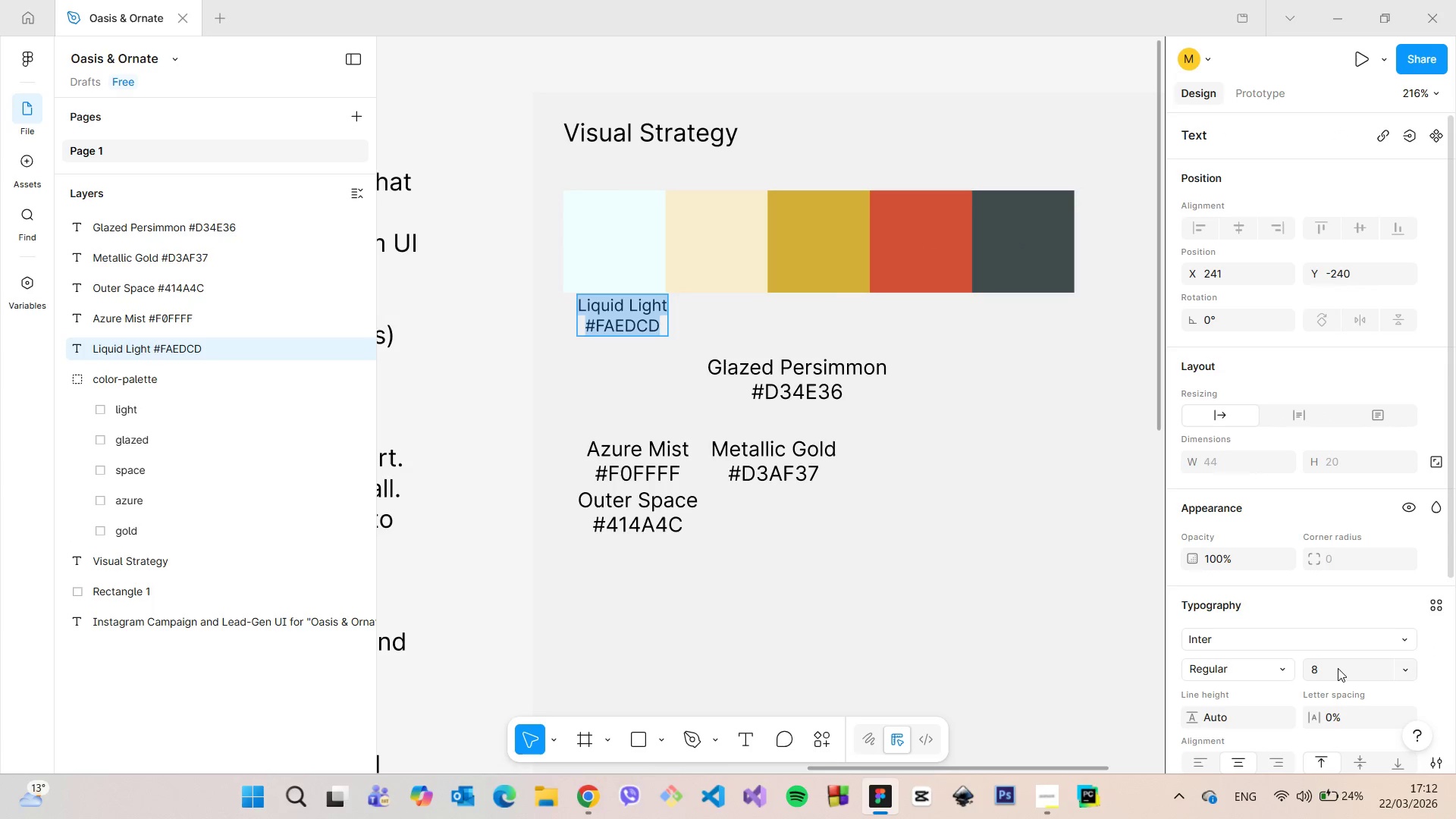 
key(Enter)
 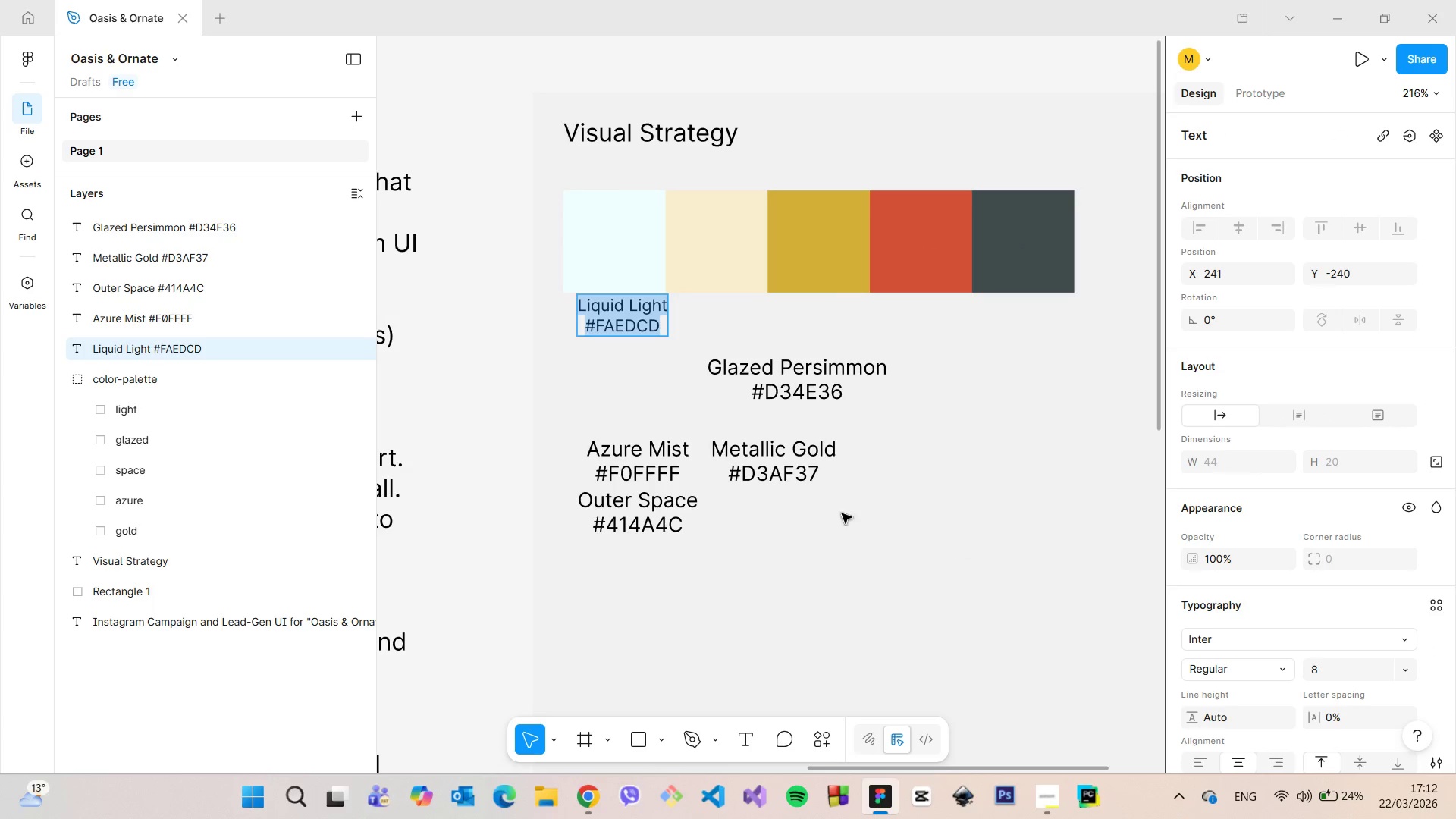 
left_click([658, 385])
 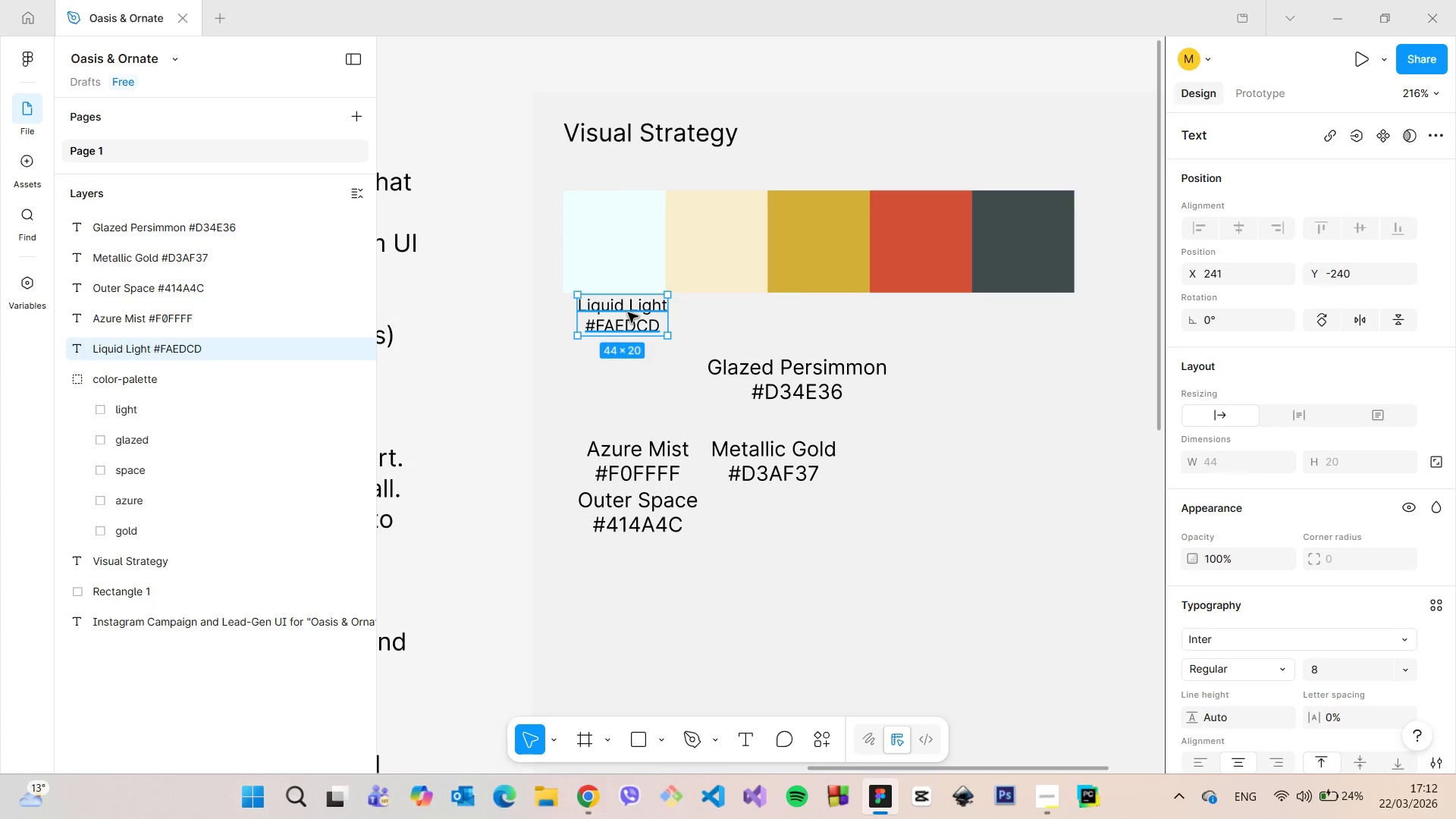 
left_click_drag(start_coordinate=[628, 312], to_coordinate=[621, 322])
 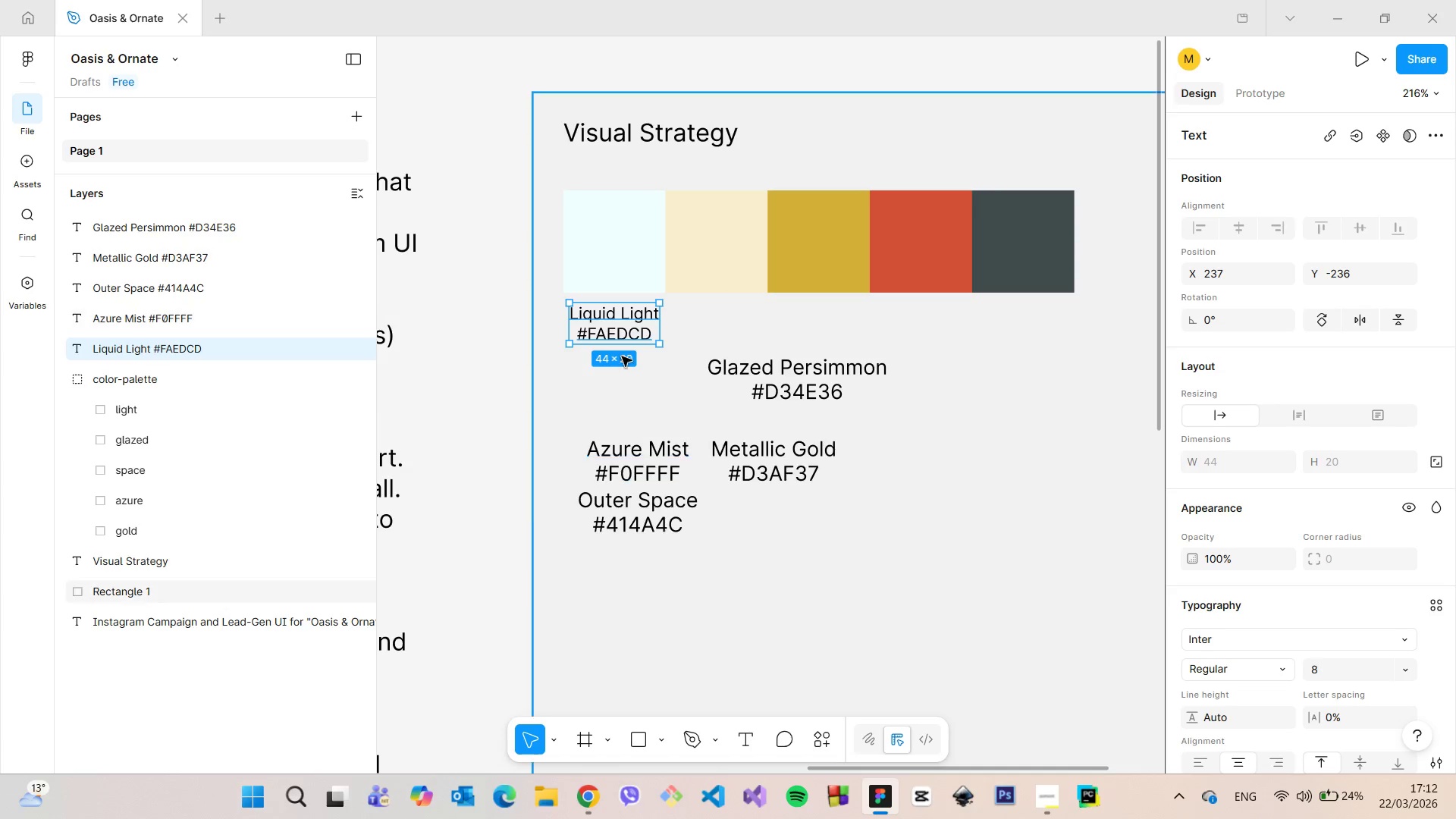 
left_click_drag(start_coordinate=[609, 320], to_coordinate=[711, 317])
 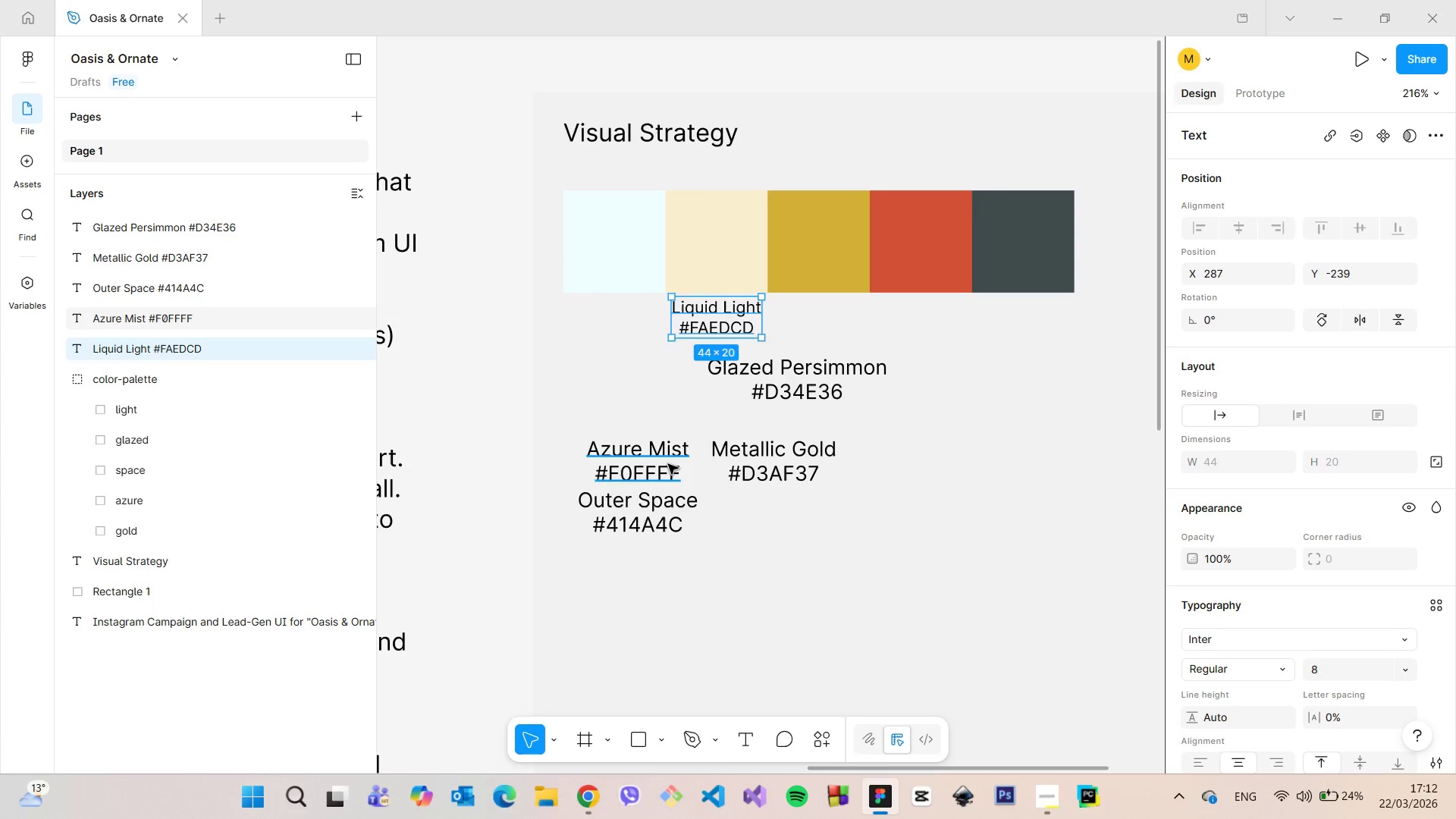 
double_click([668, 464])
 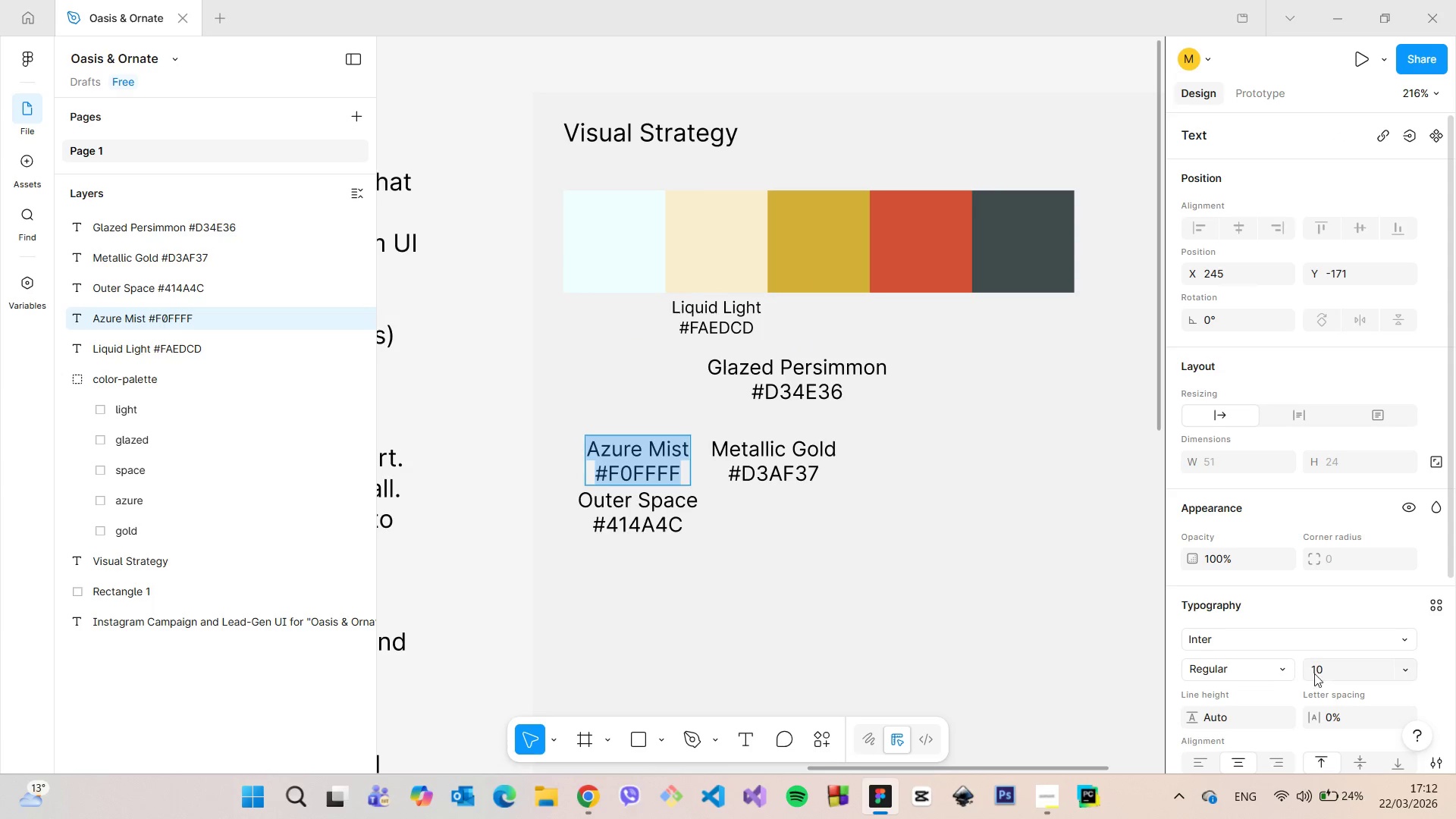 
left_click([1323, 674])
 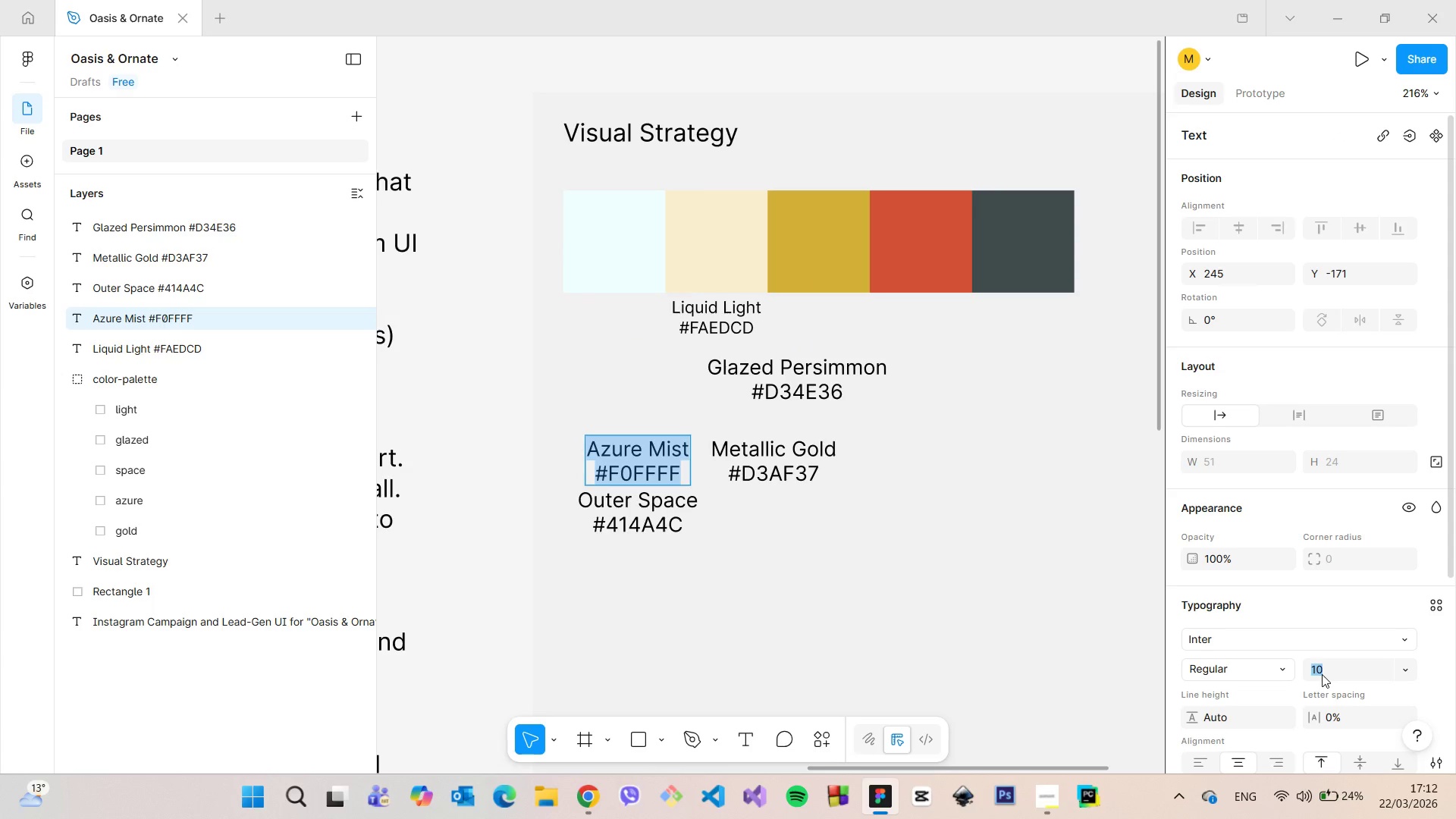 
key(8)
 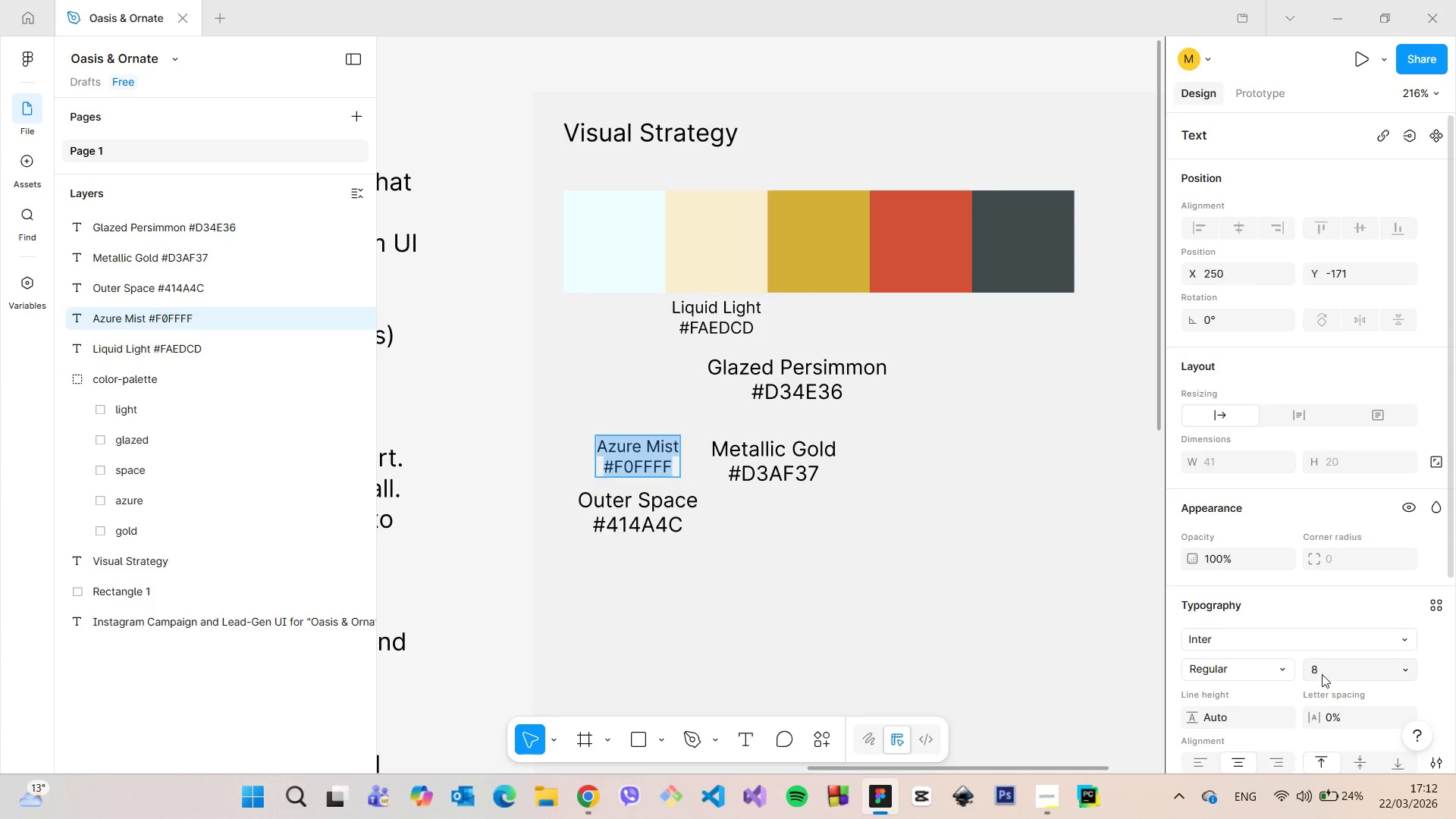 
key(Enter)
 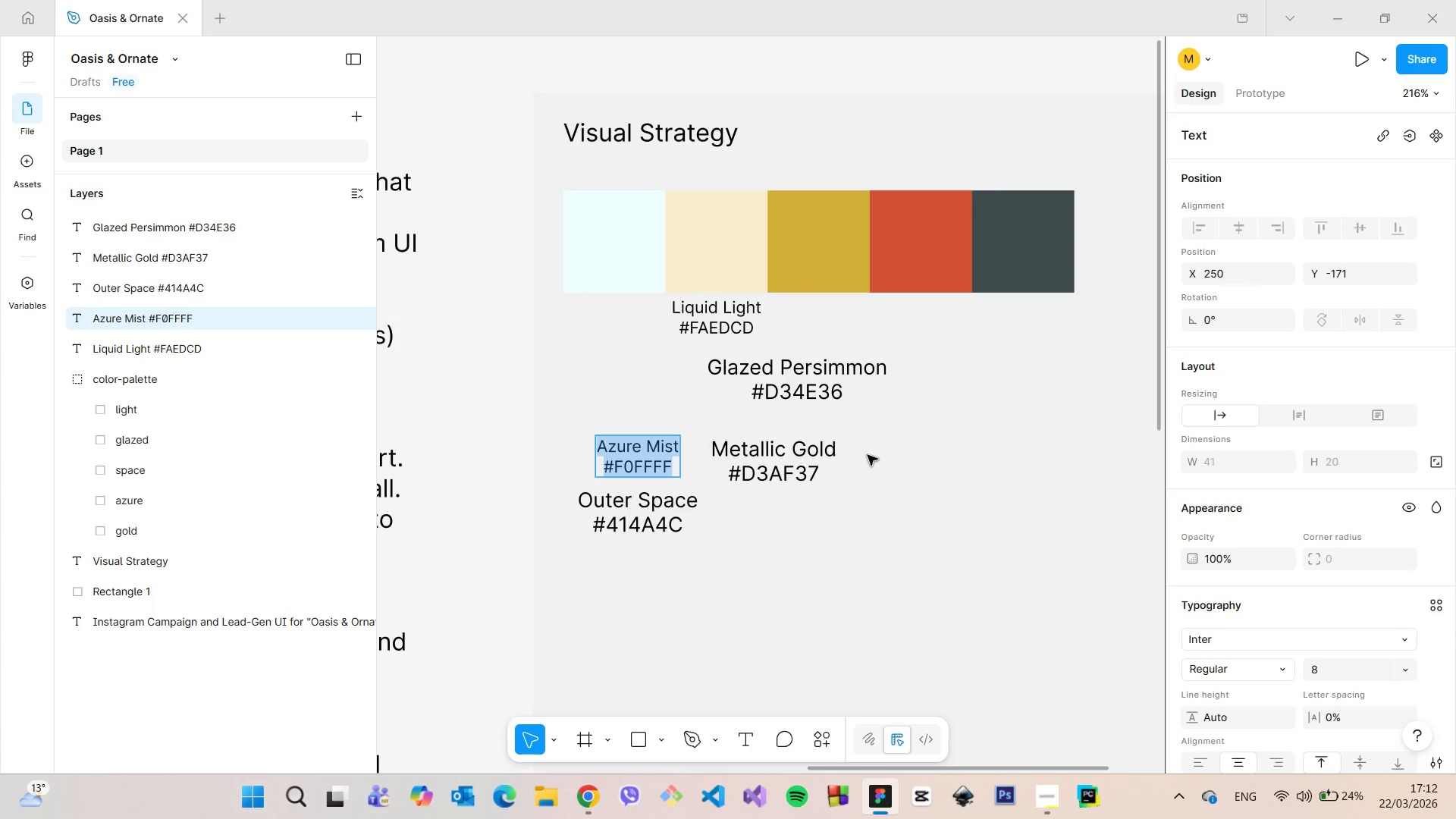 
left_click([550, 382])
 